 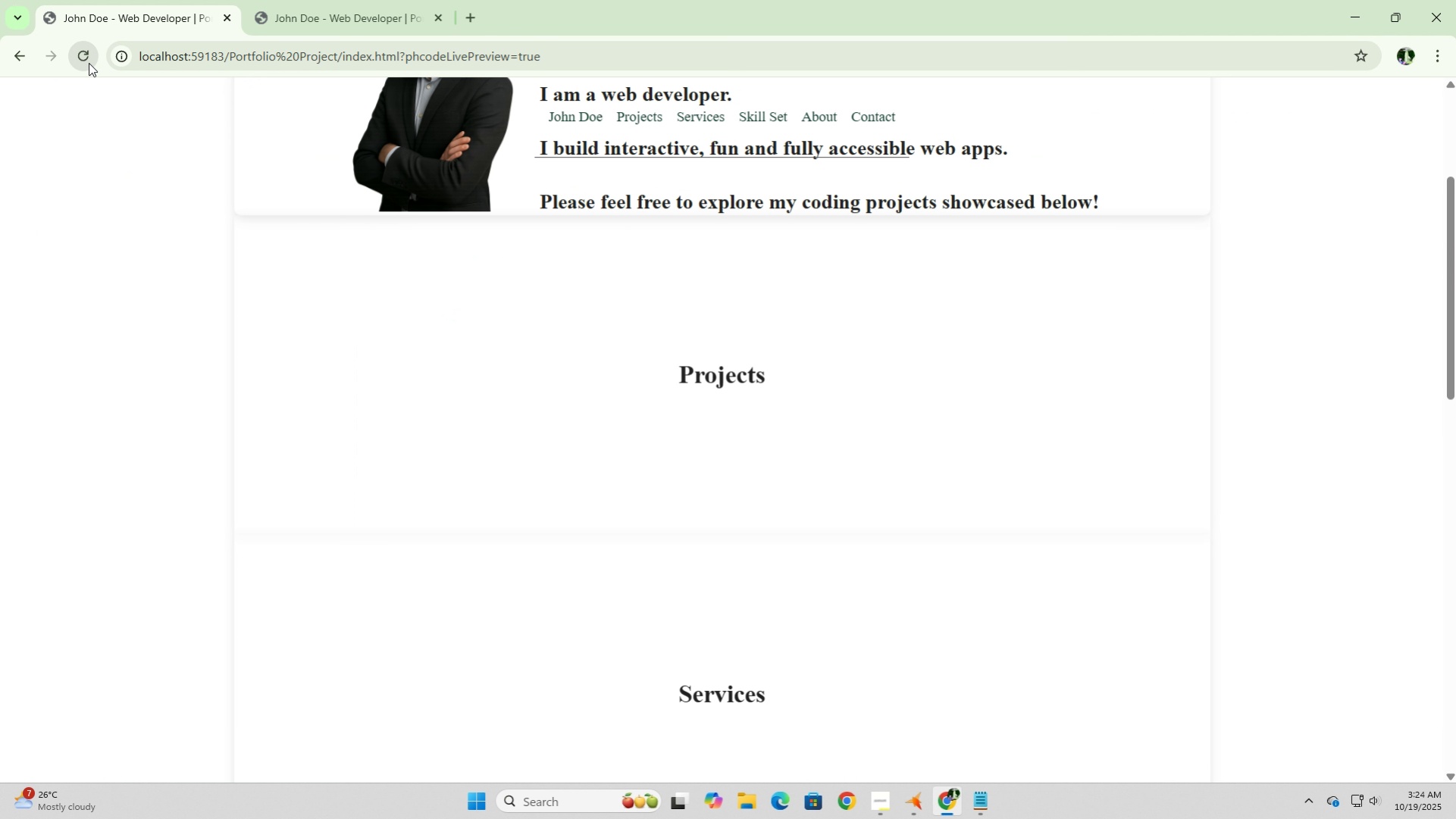 
left_click([89, 63])
 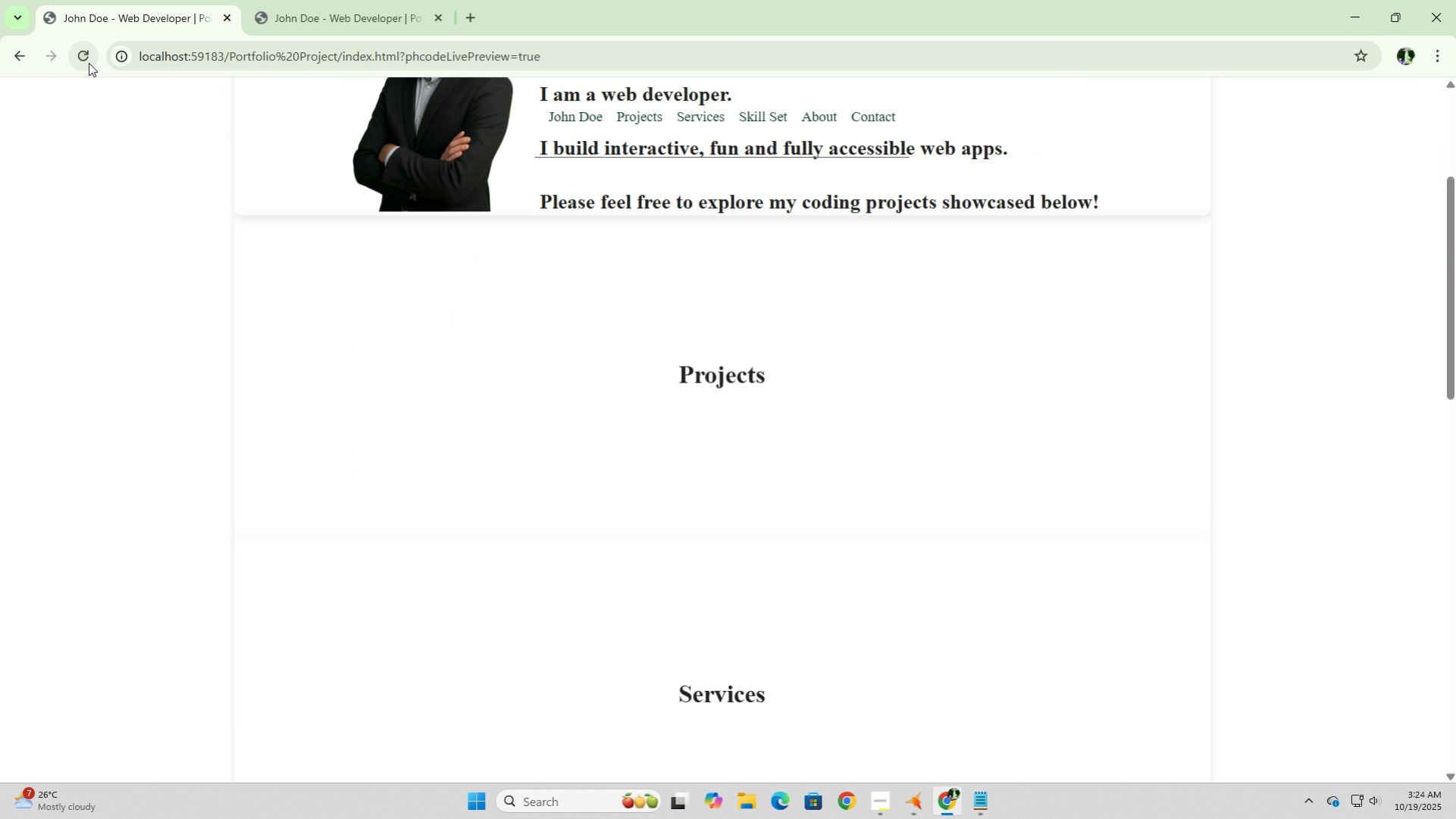 
left_click([89, 63])
 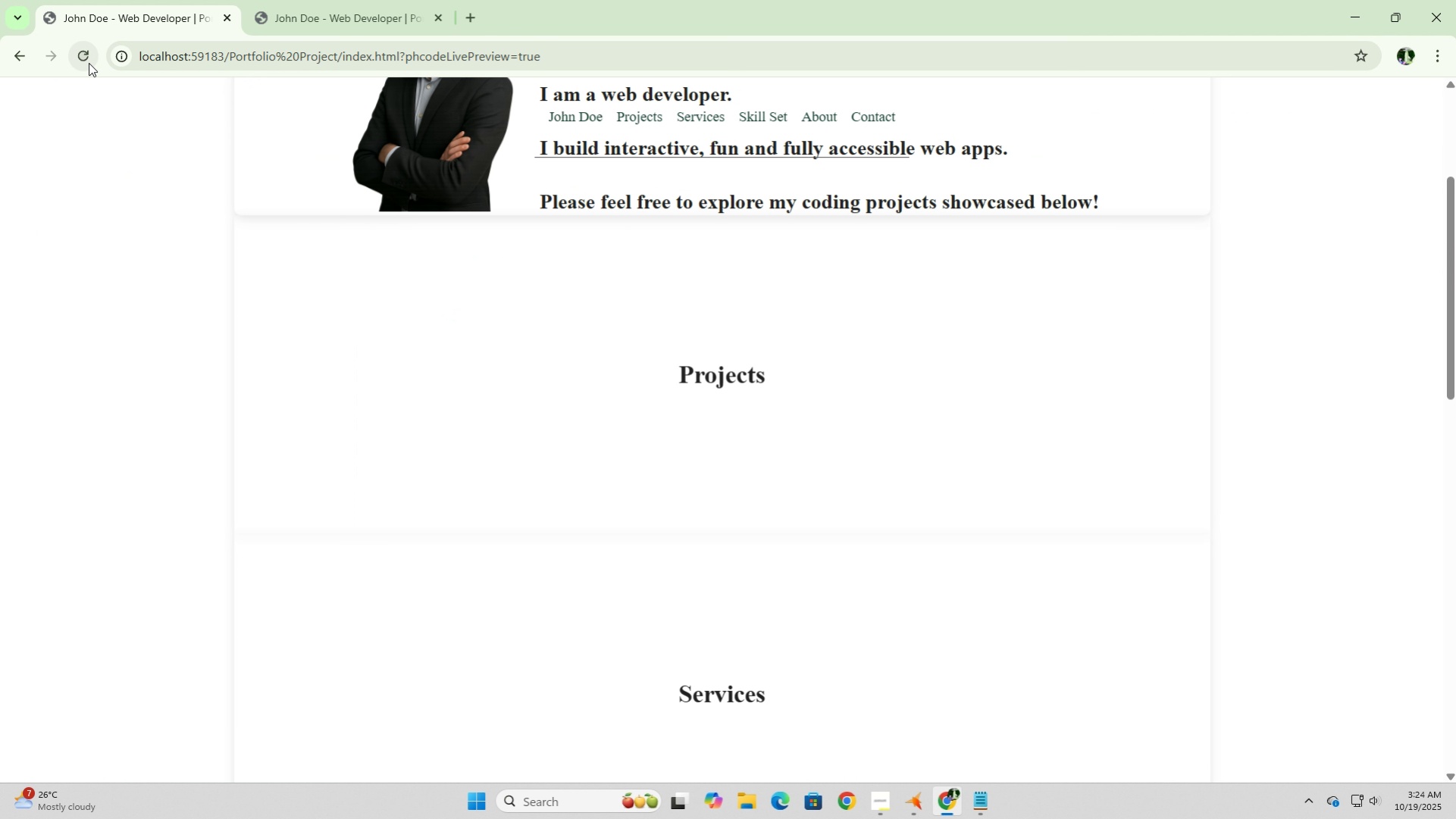 
left_click([89, 63])
 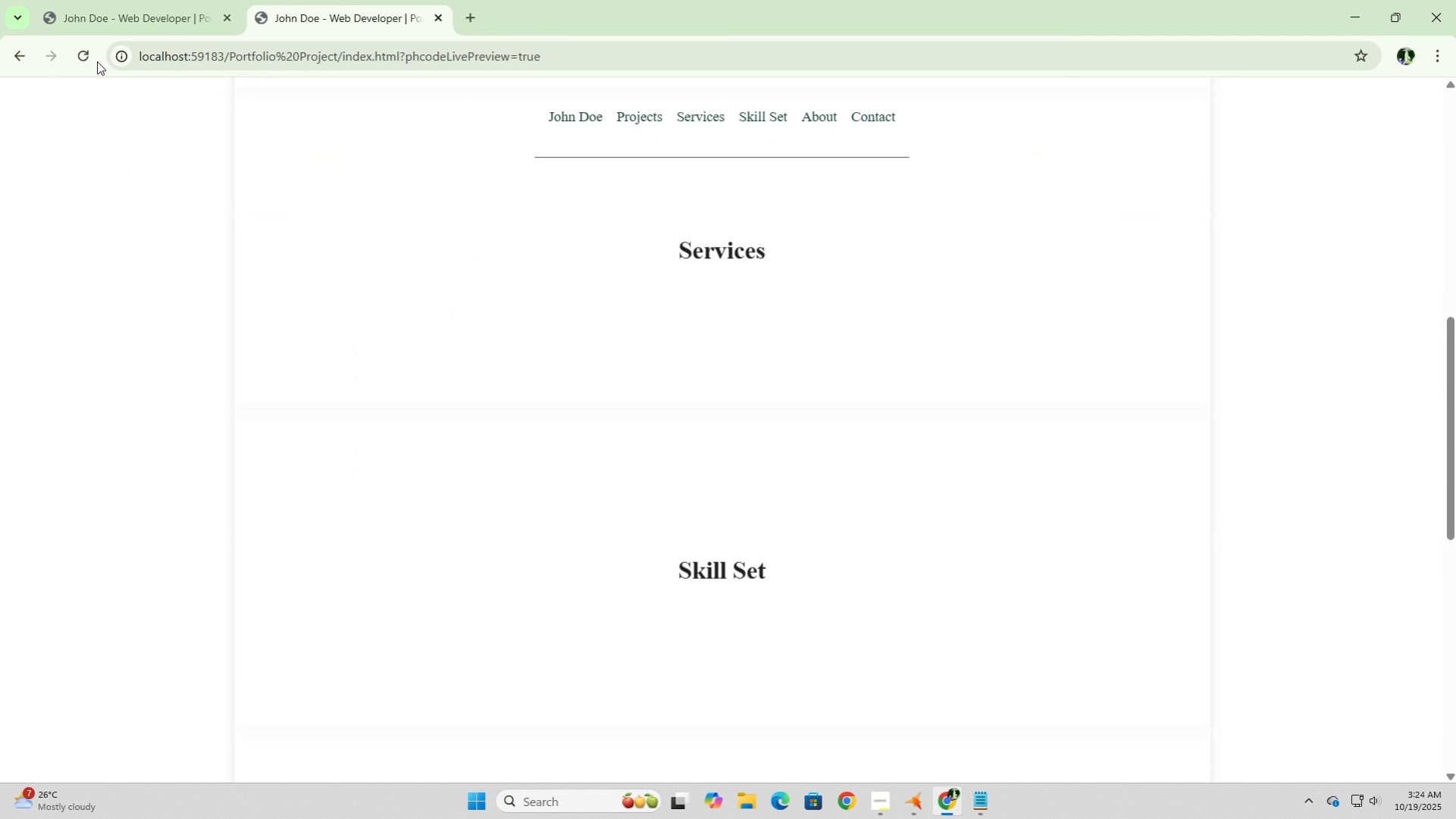 
left_click([90, 58])
 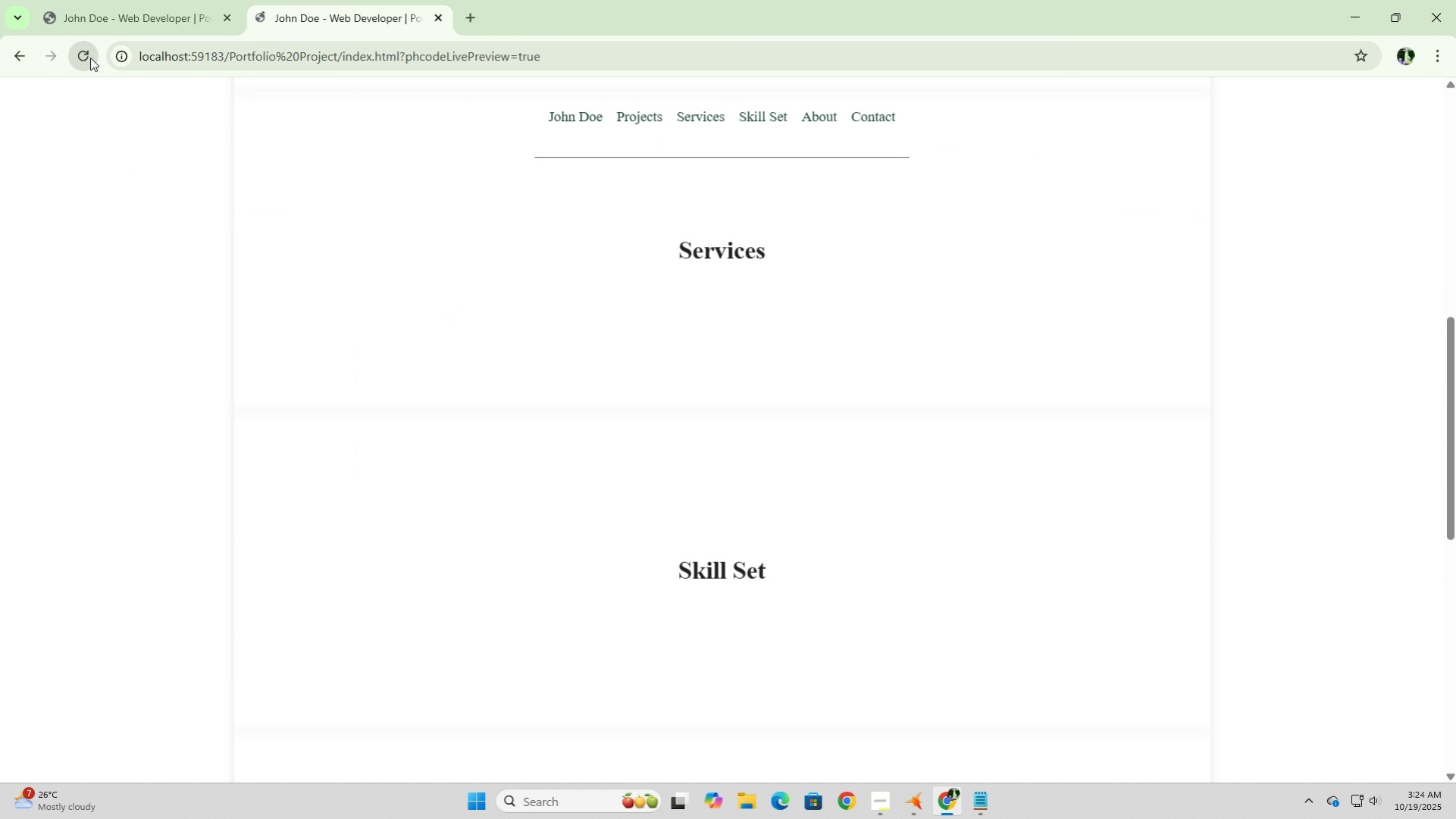 
double_click([90, 58])
 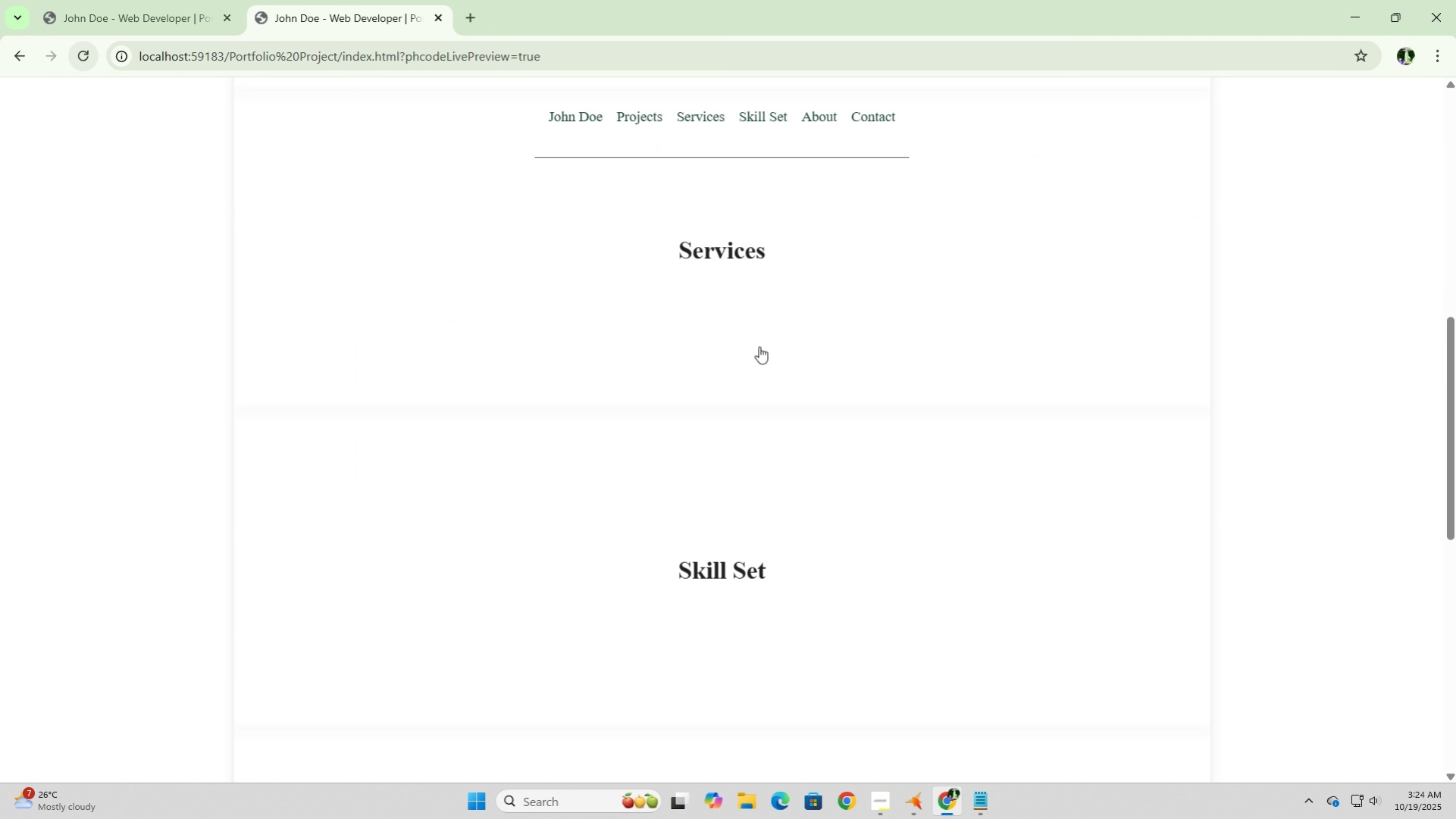 
scroll: coordinate [761, 346], scroll_direction: up, amount: 7.0
 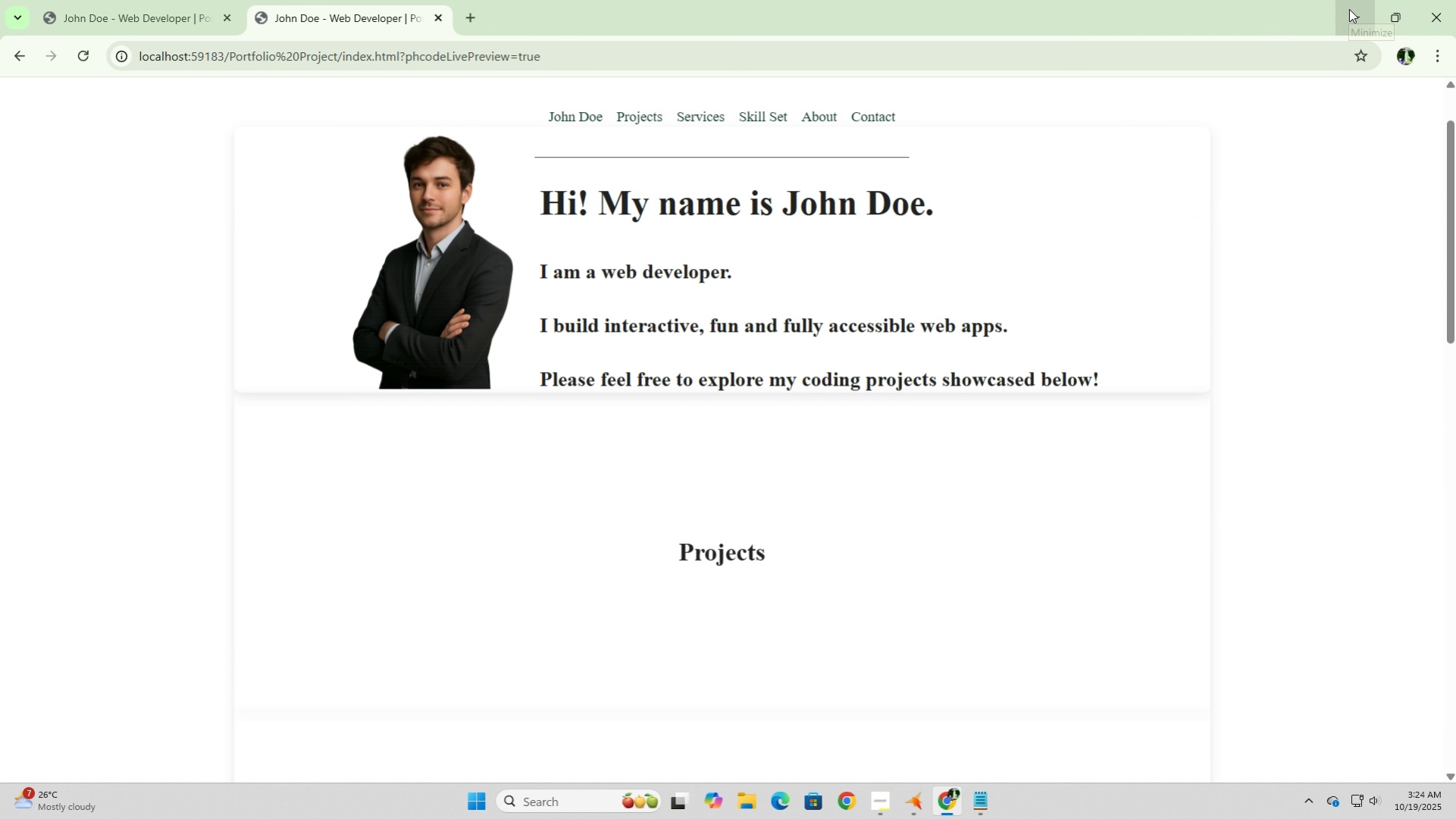 
left_click([1348, 9])
 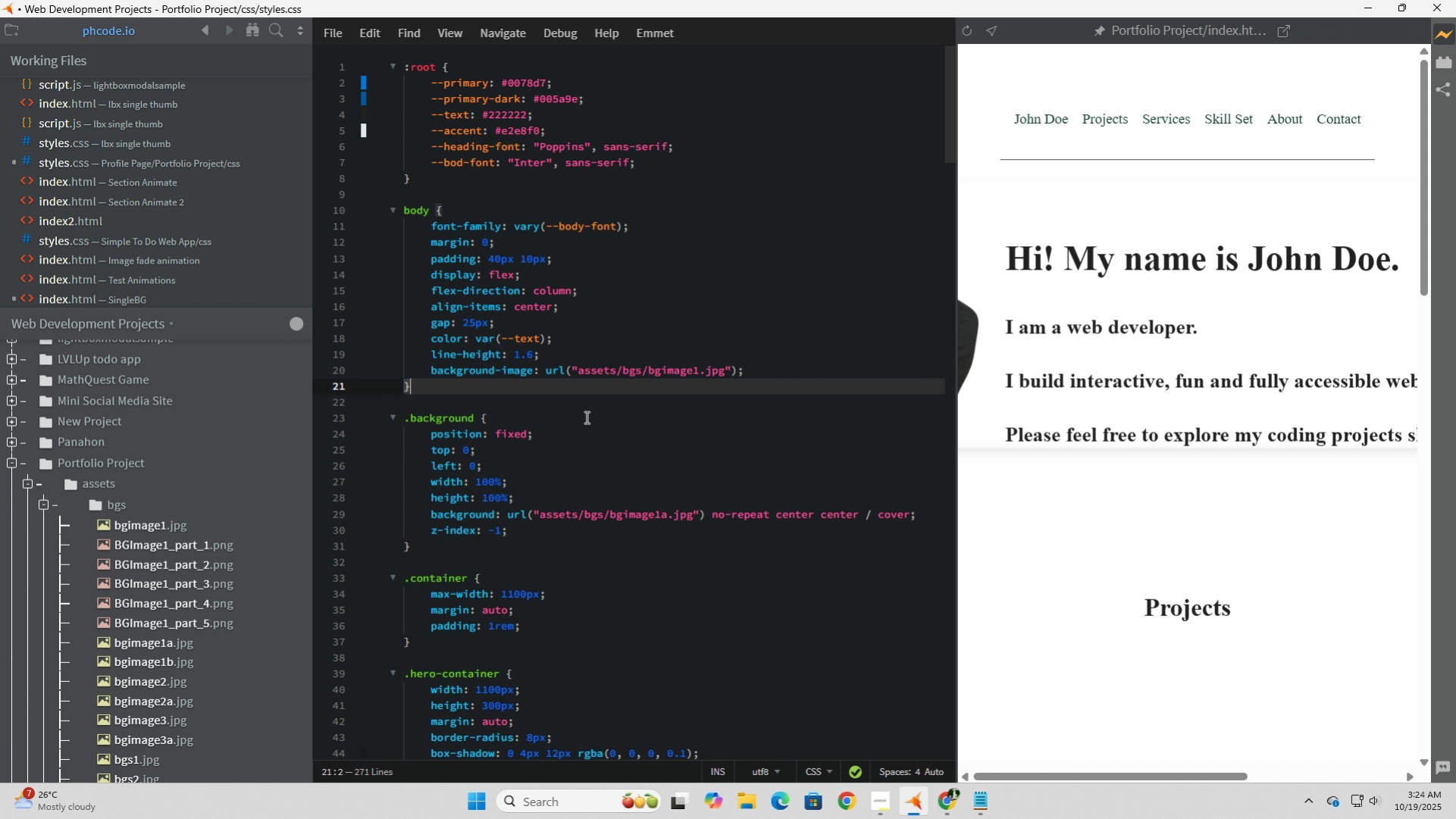 
scroll: coordinate [585, 417], scroll_direction: up, amount: 1.0
 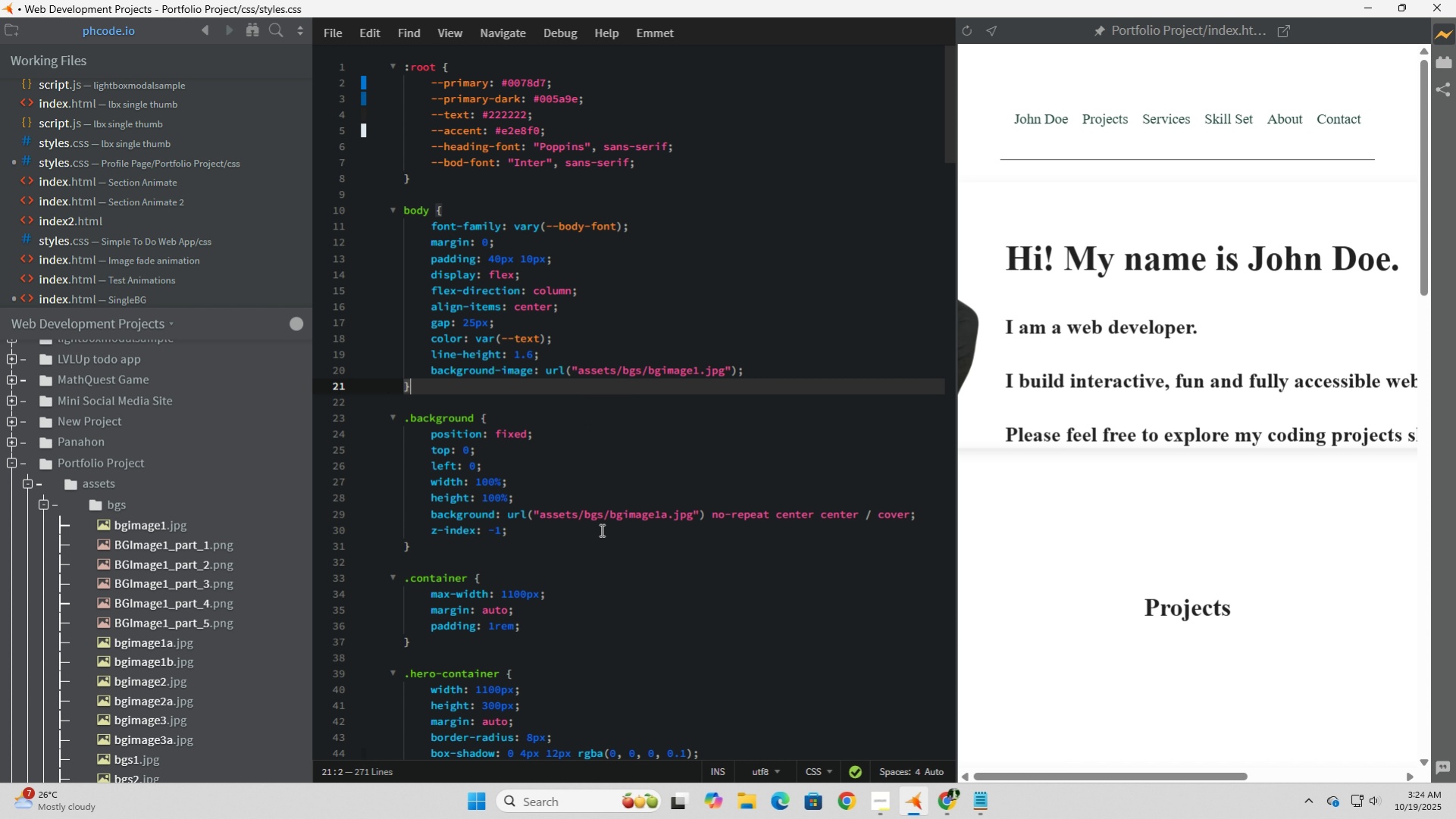 
wait(18.54)
 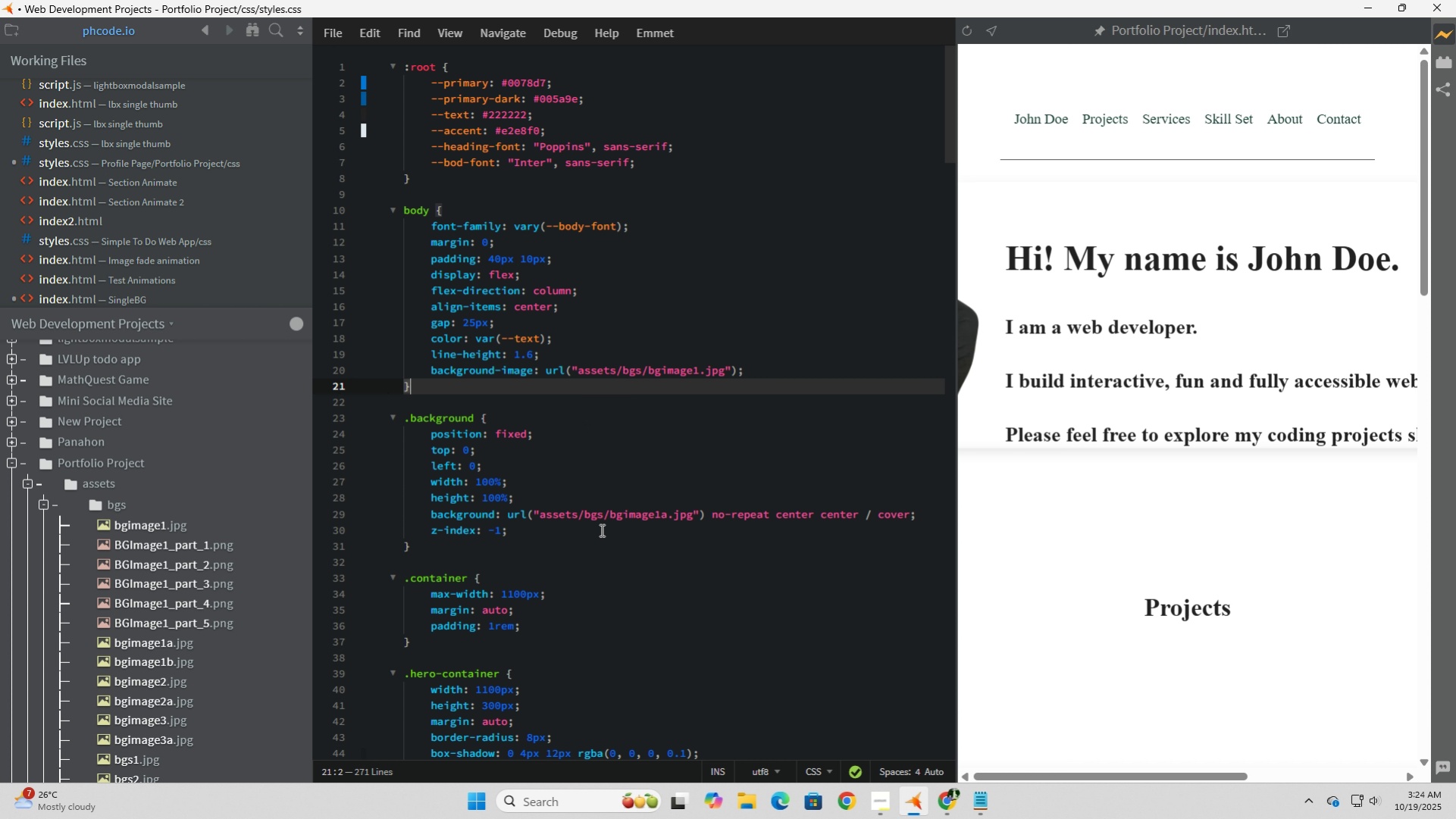 
left_click([587, 361])
 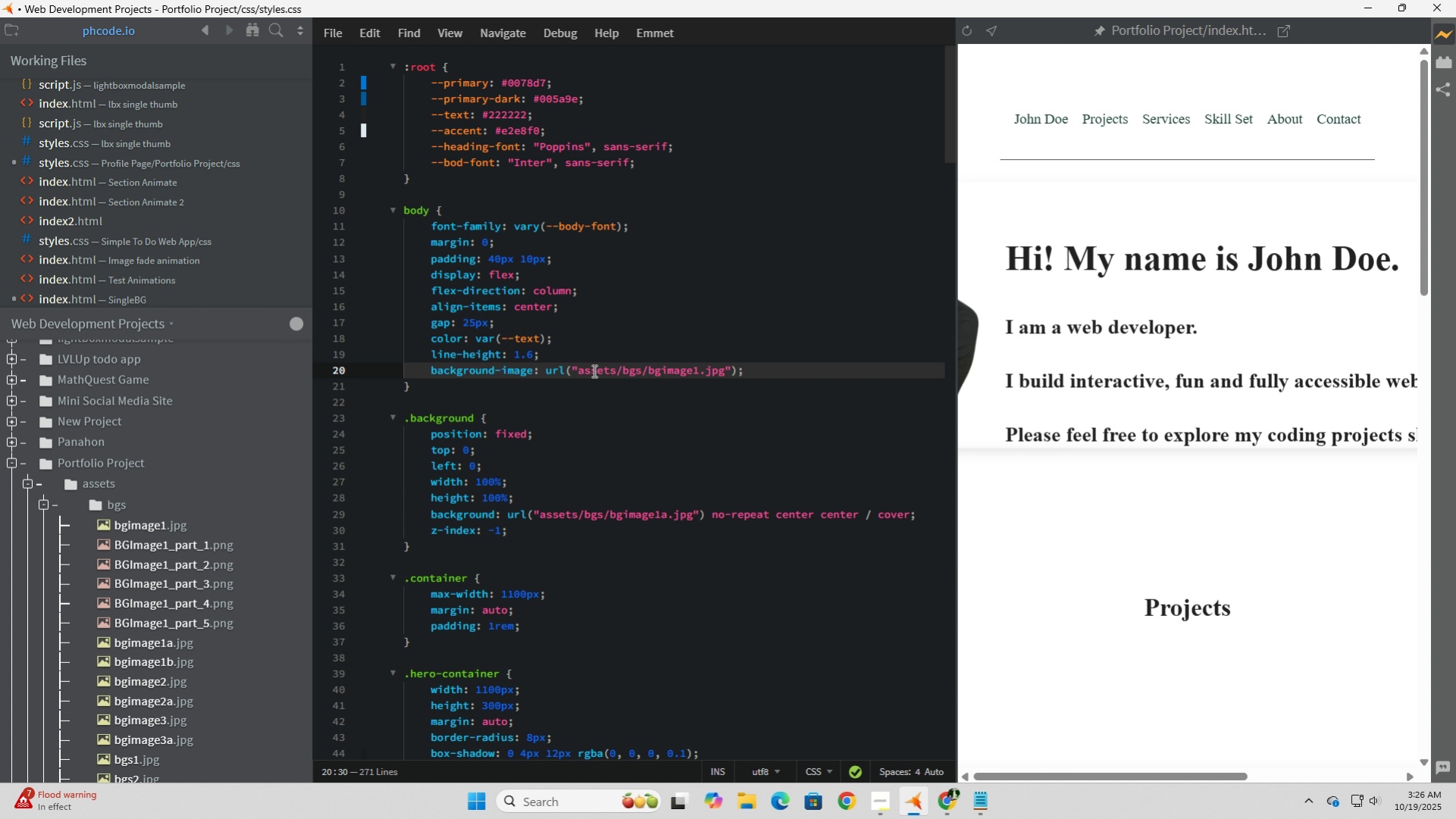 
wait(83.44)
 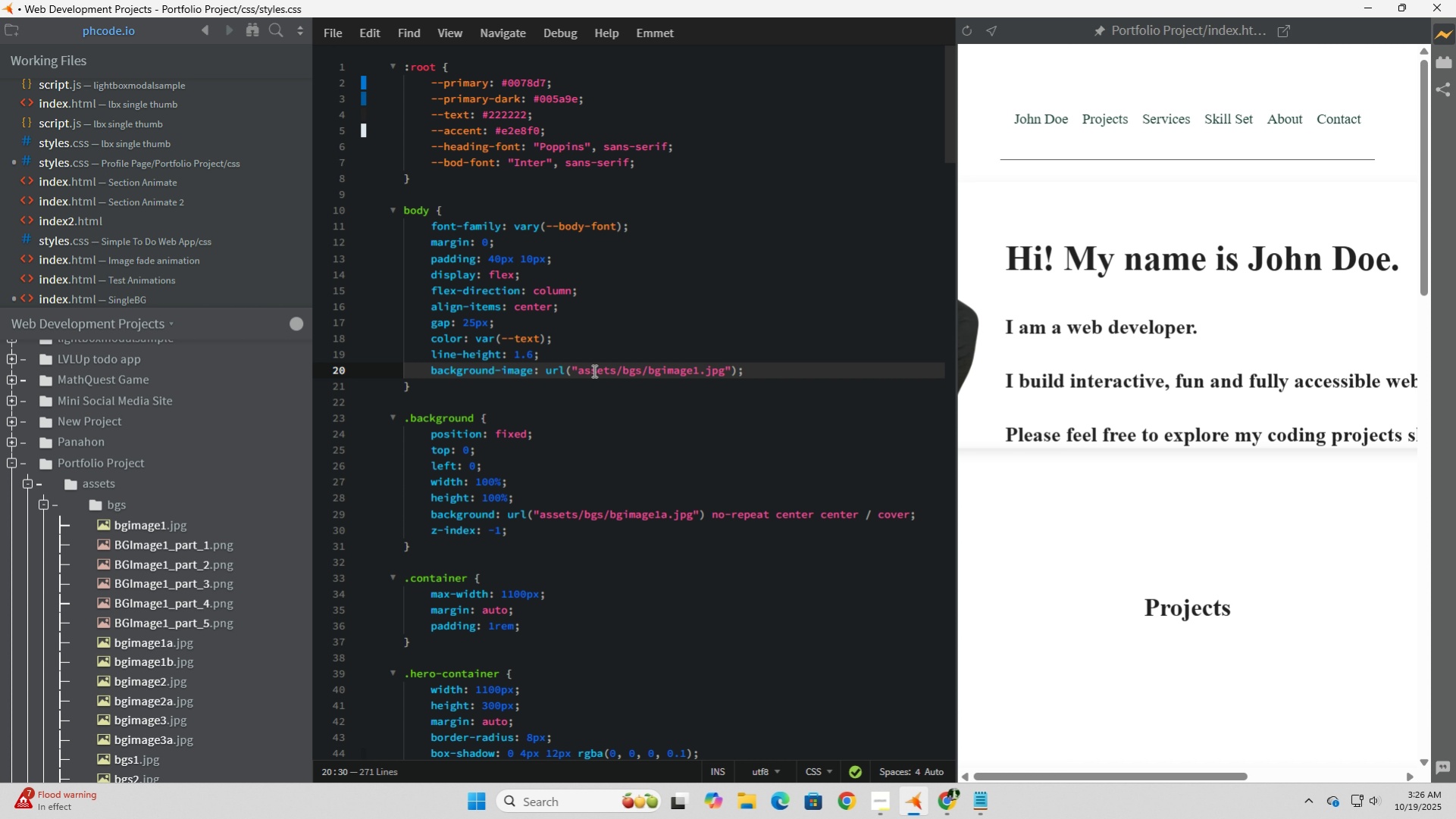 
left_click([581, 369])
 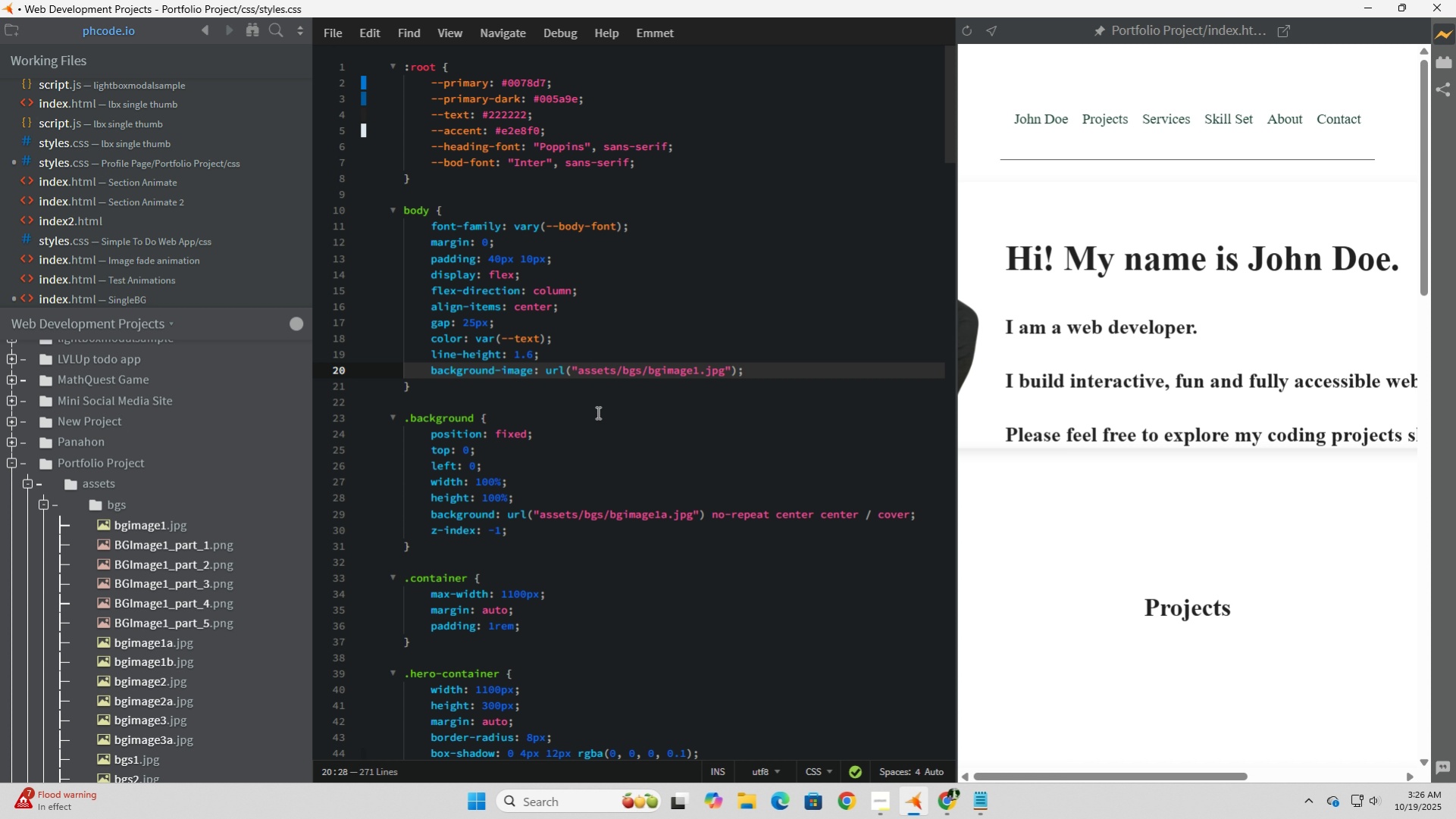 
type(Portfolio)
 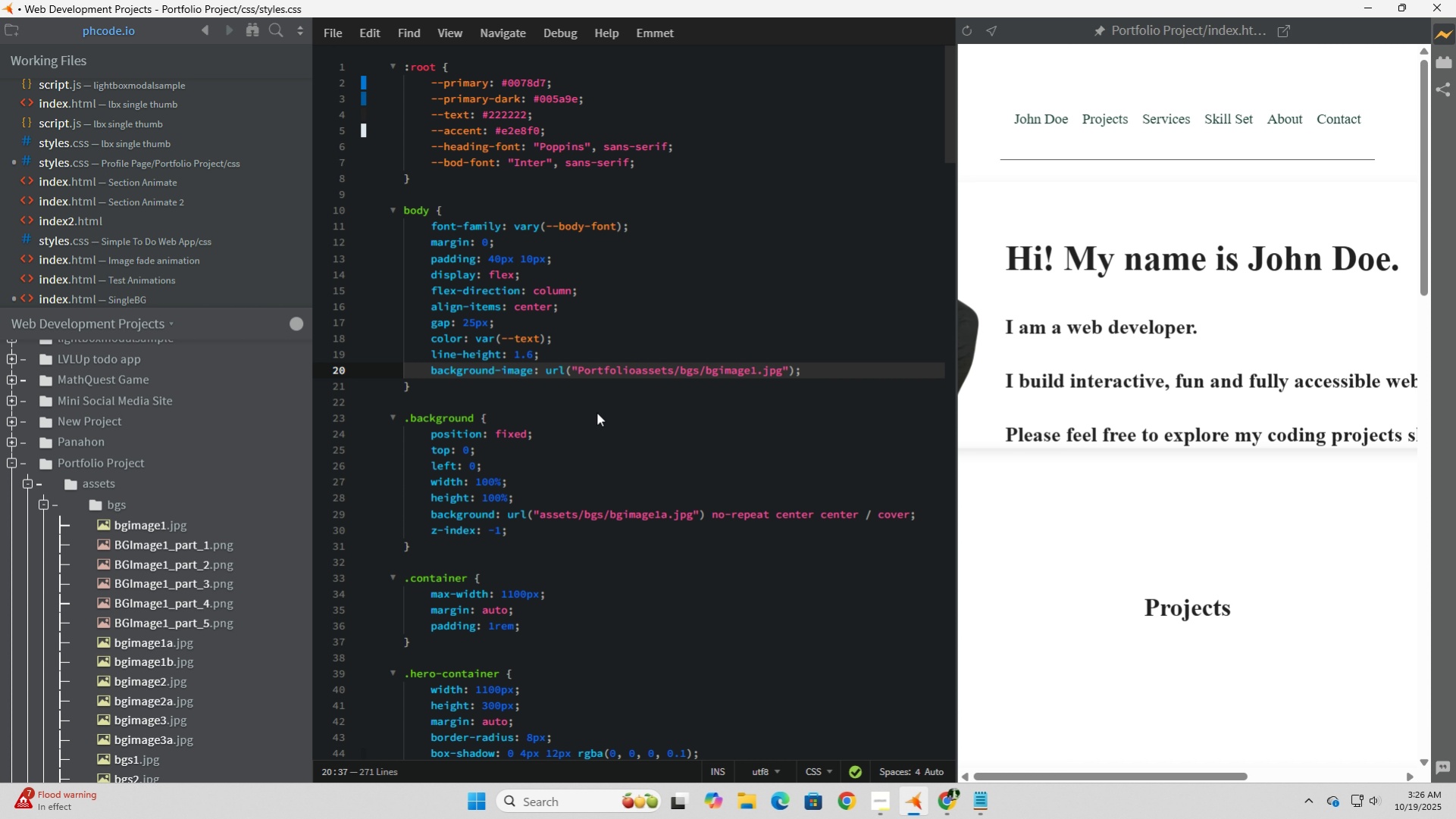 
wait(5.24)
 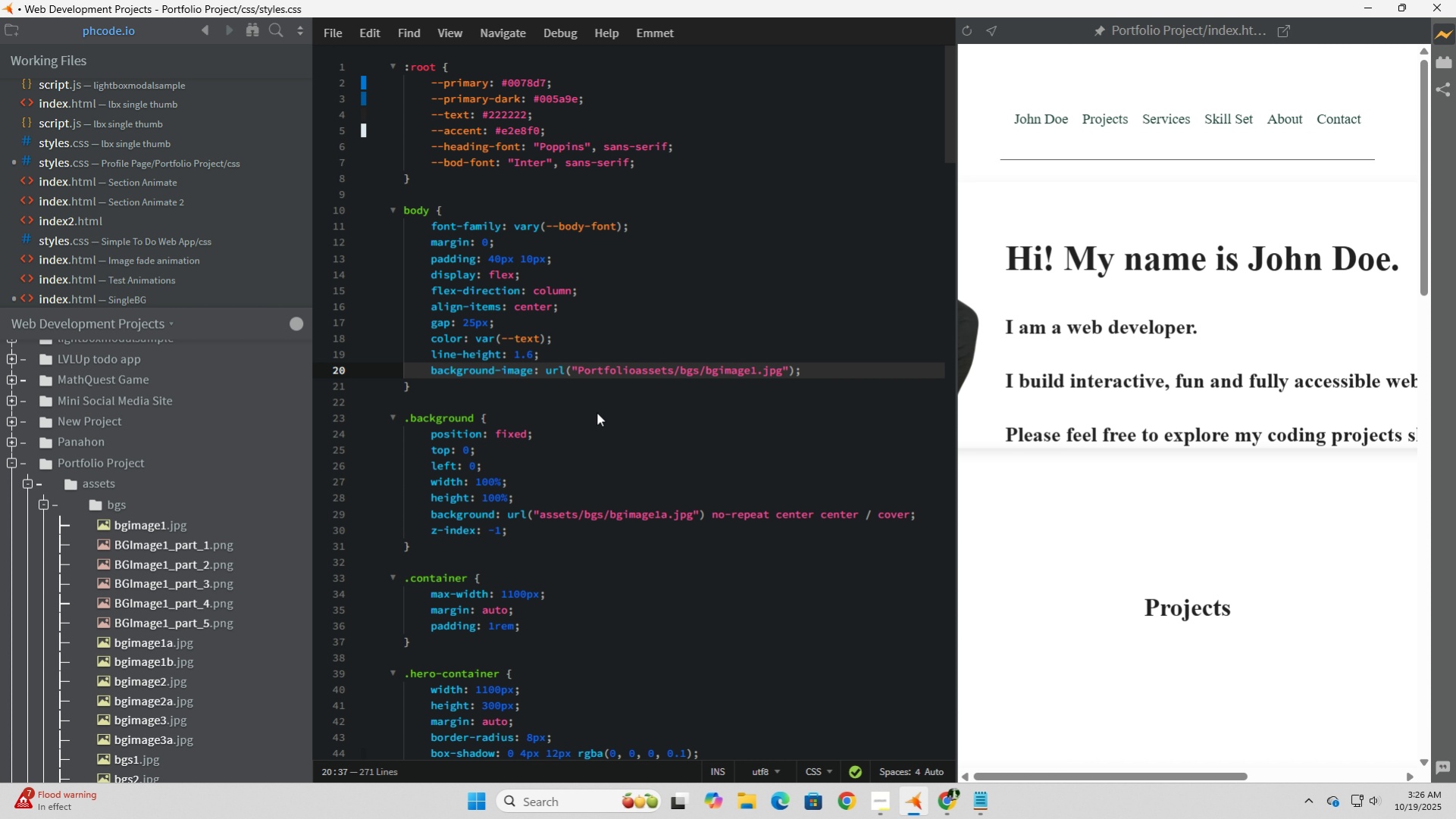 
type(%20)
 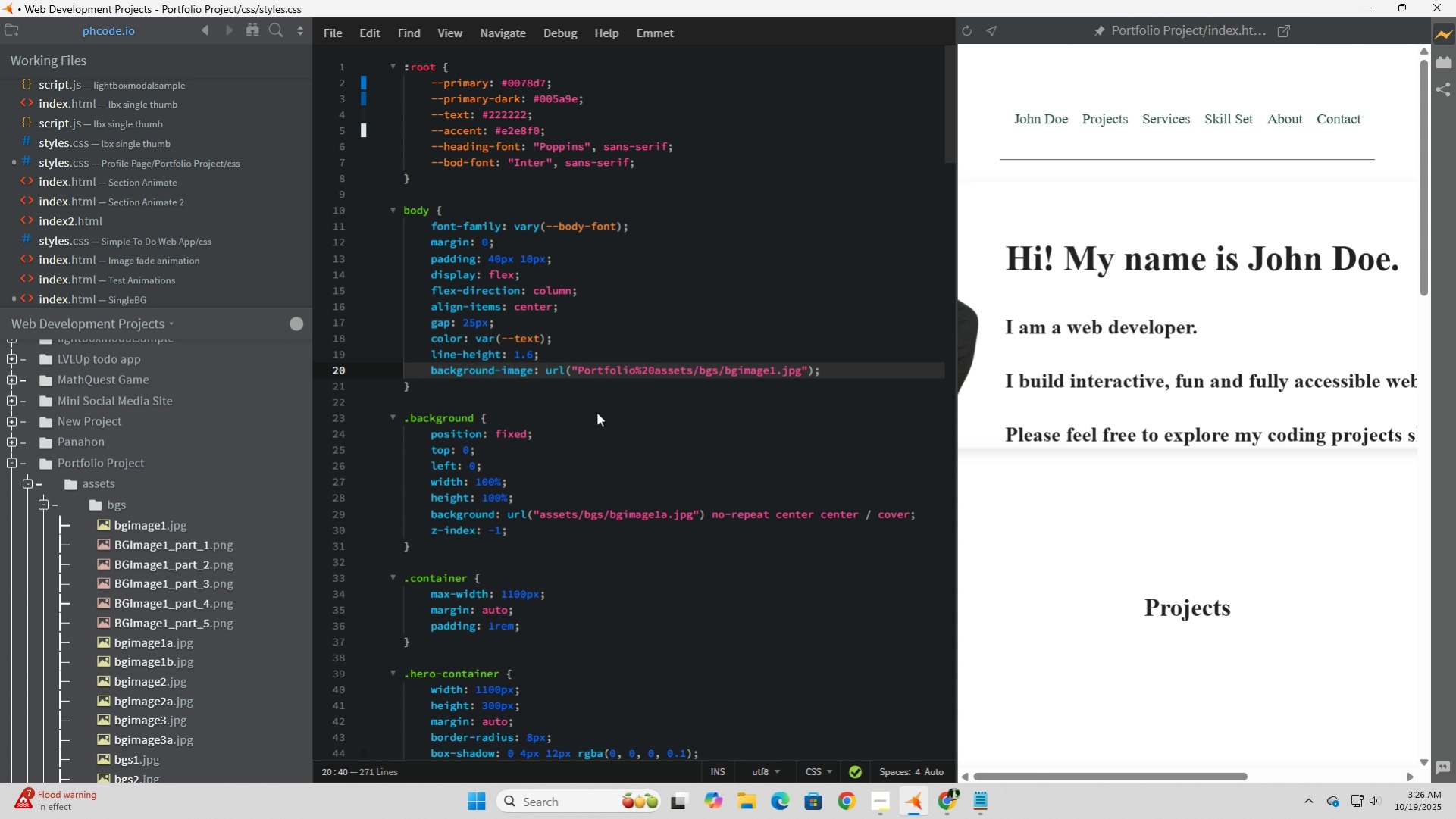 
hold_key(key=ShiftLeft, duration=1.53)
 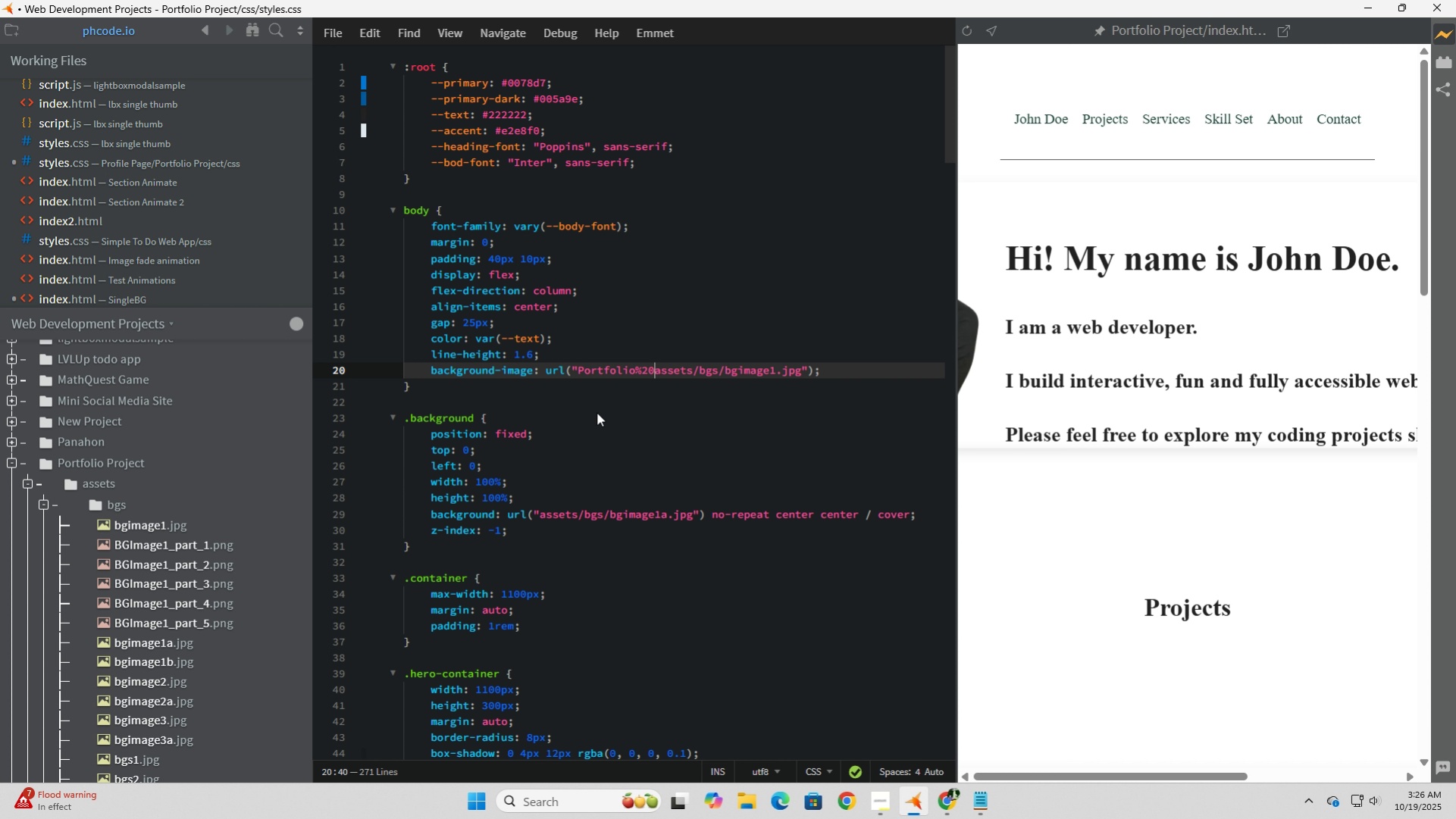 
type(Project/)
 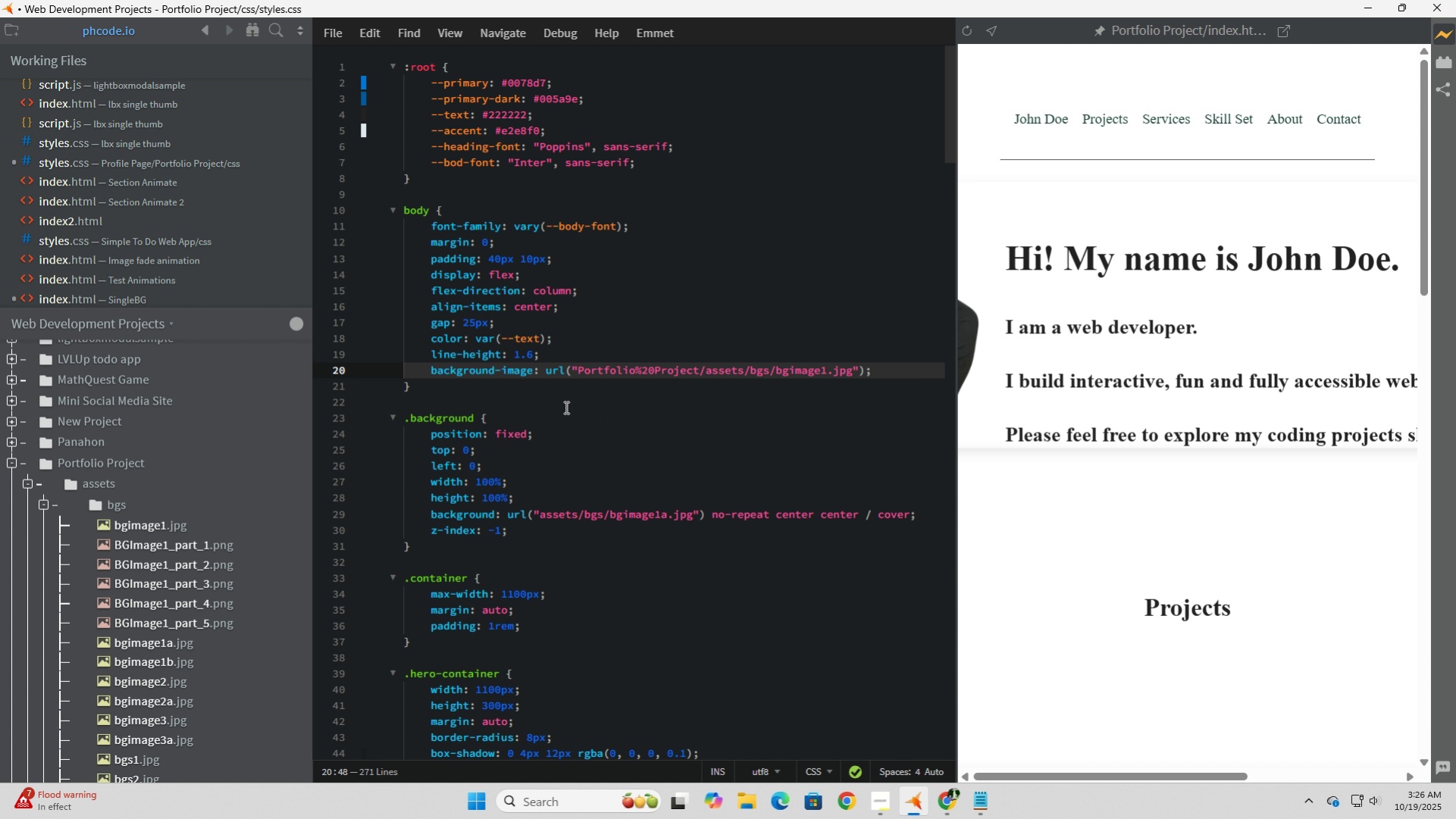 
left_click([597, 422])
 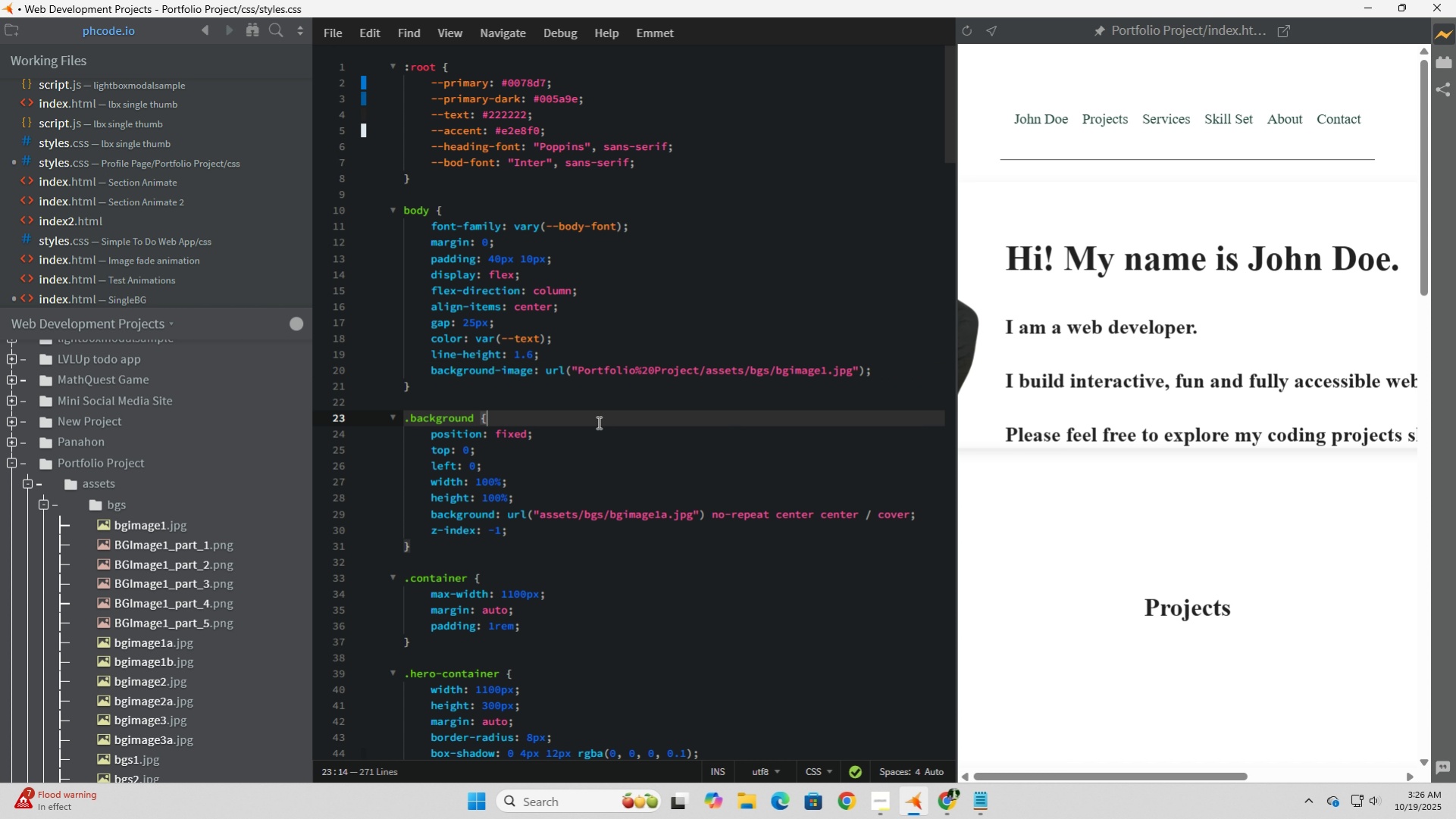 
wait(6.98)
 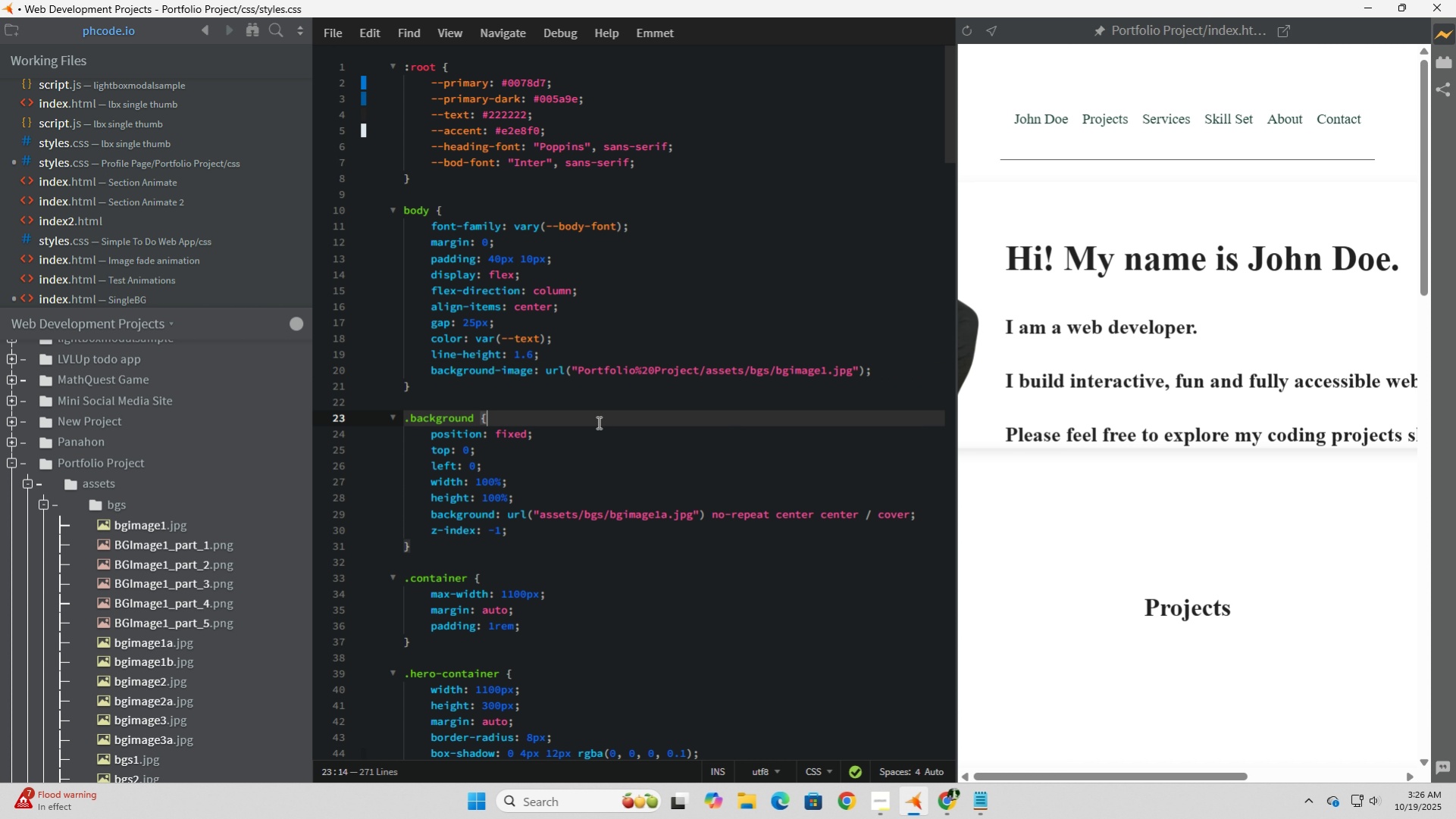 
left_click([838, 373])
 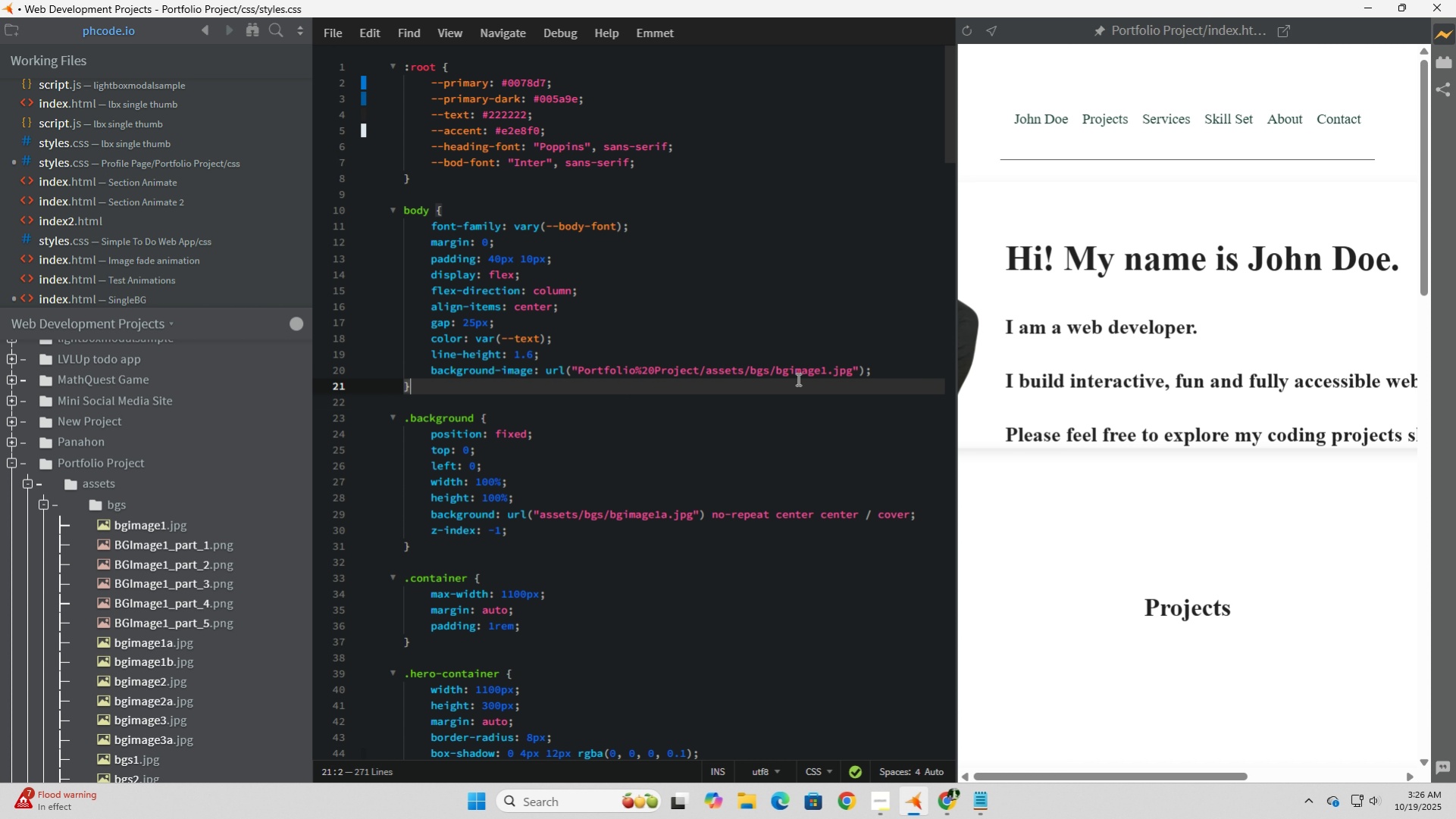 
left_click([797, 379])
 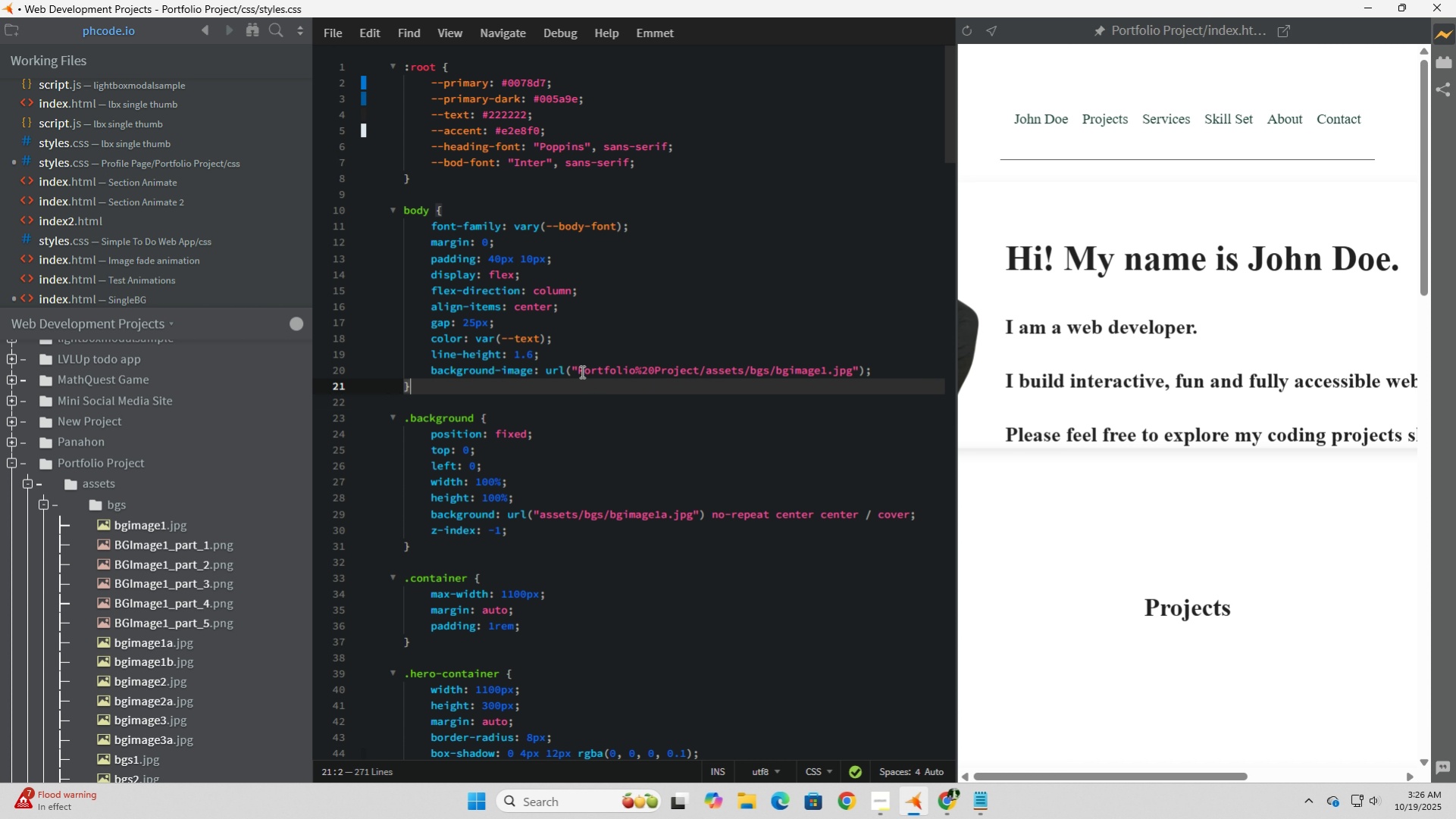 
left_click([581, 371])
 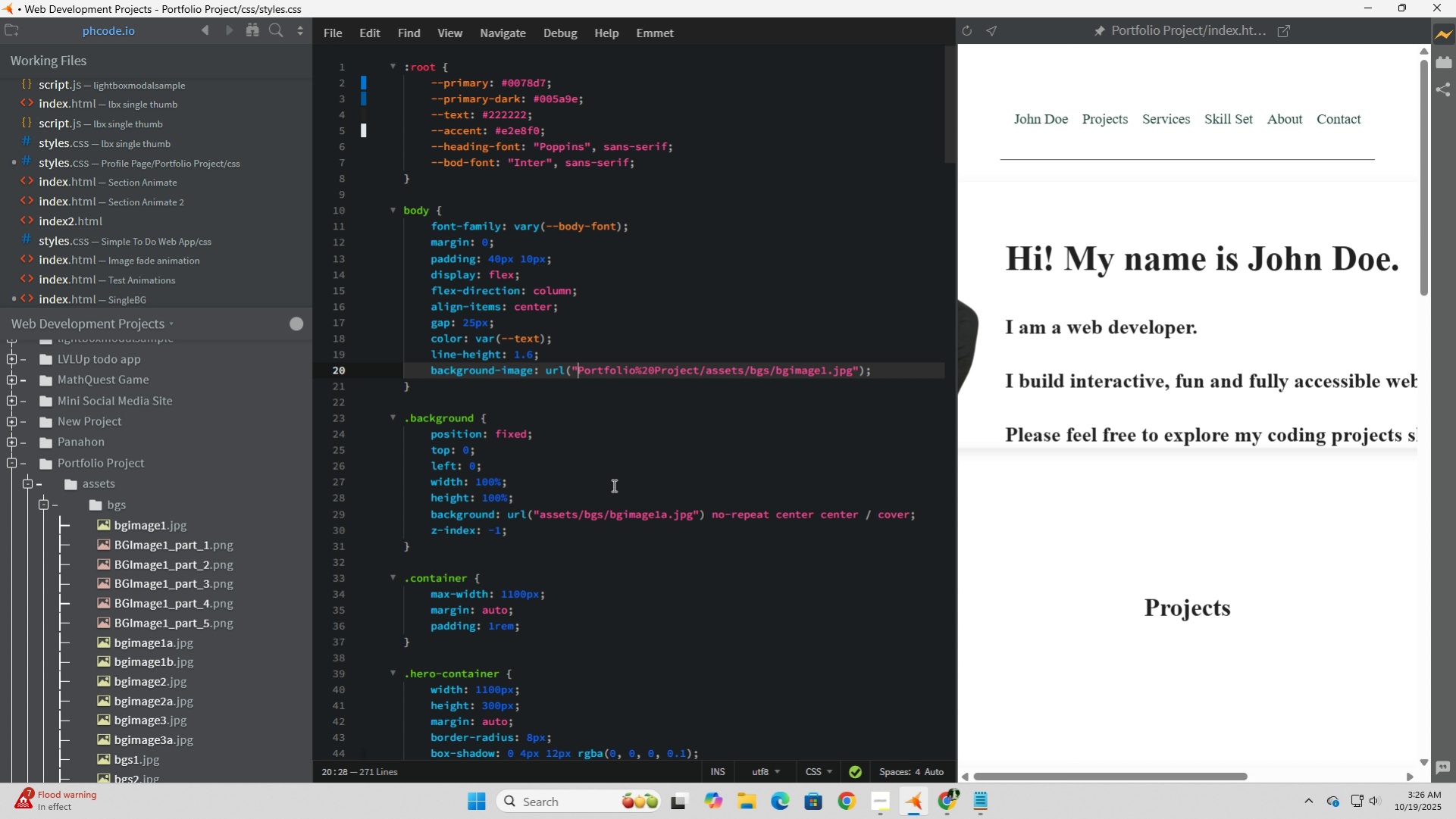 
key(Slash)
 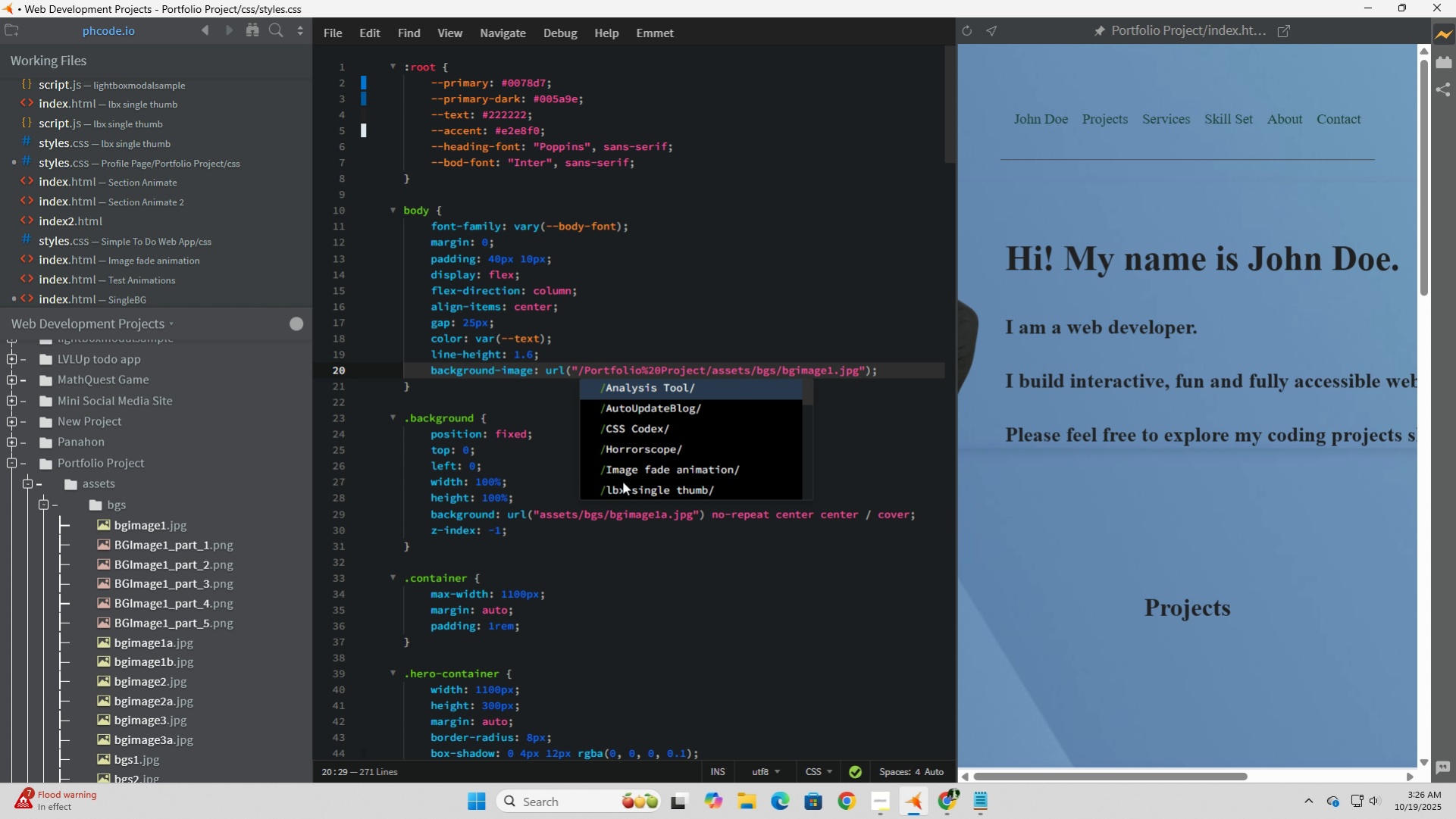 
left_click([914, 370])
 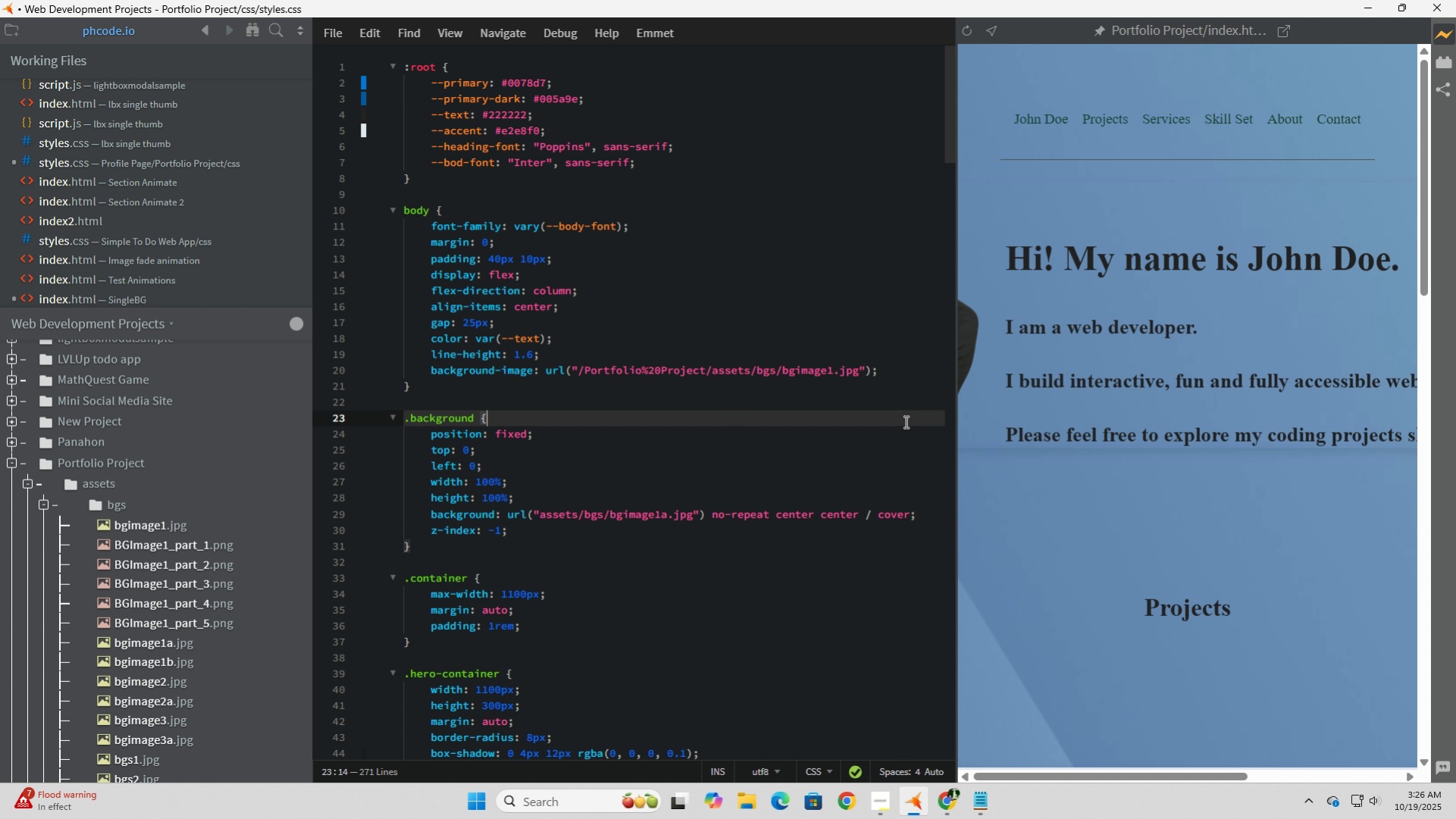 
left_click([904, 421])
 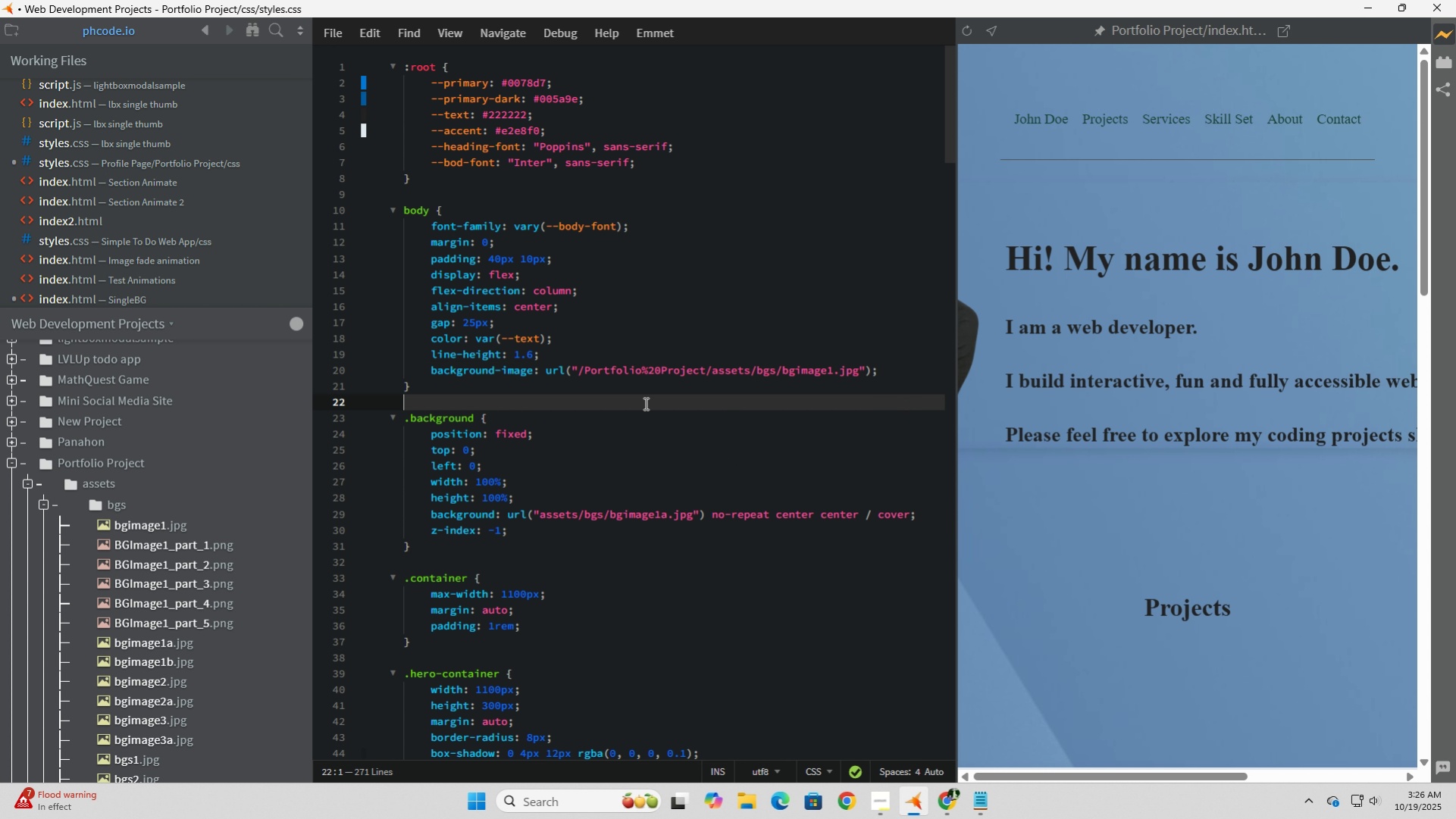 
left_click([644, 403])
 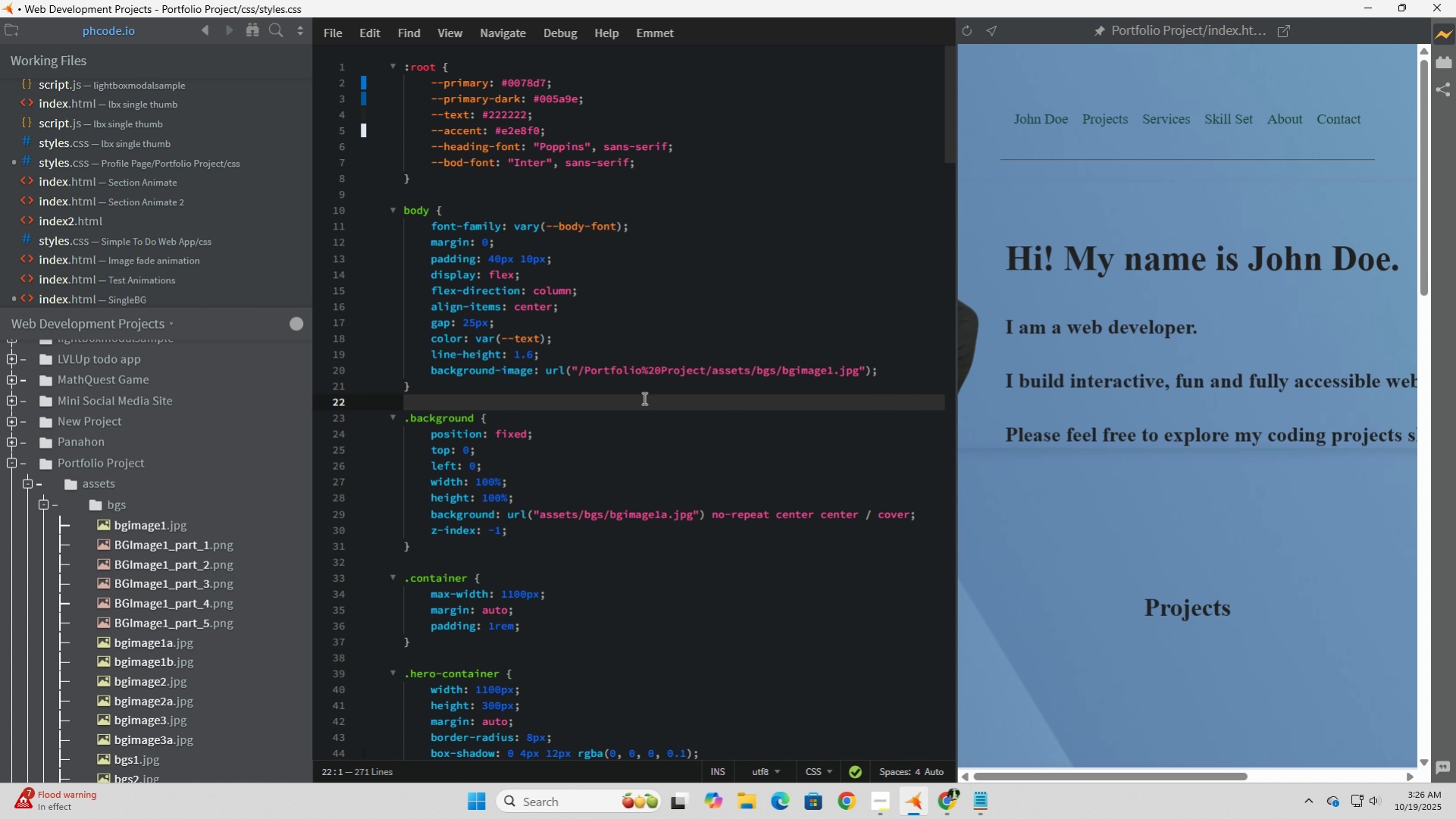 
left_click([643, 398])
 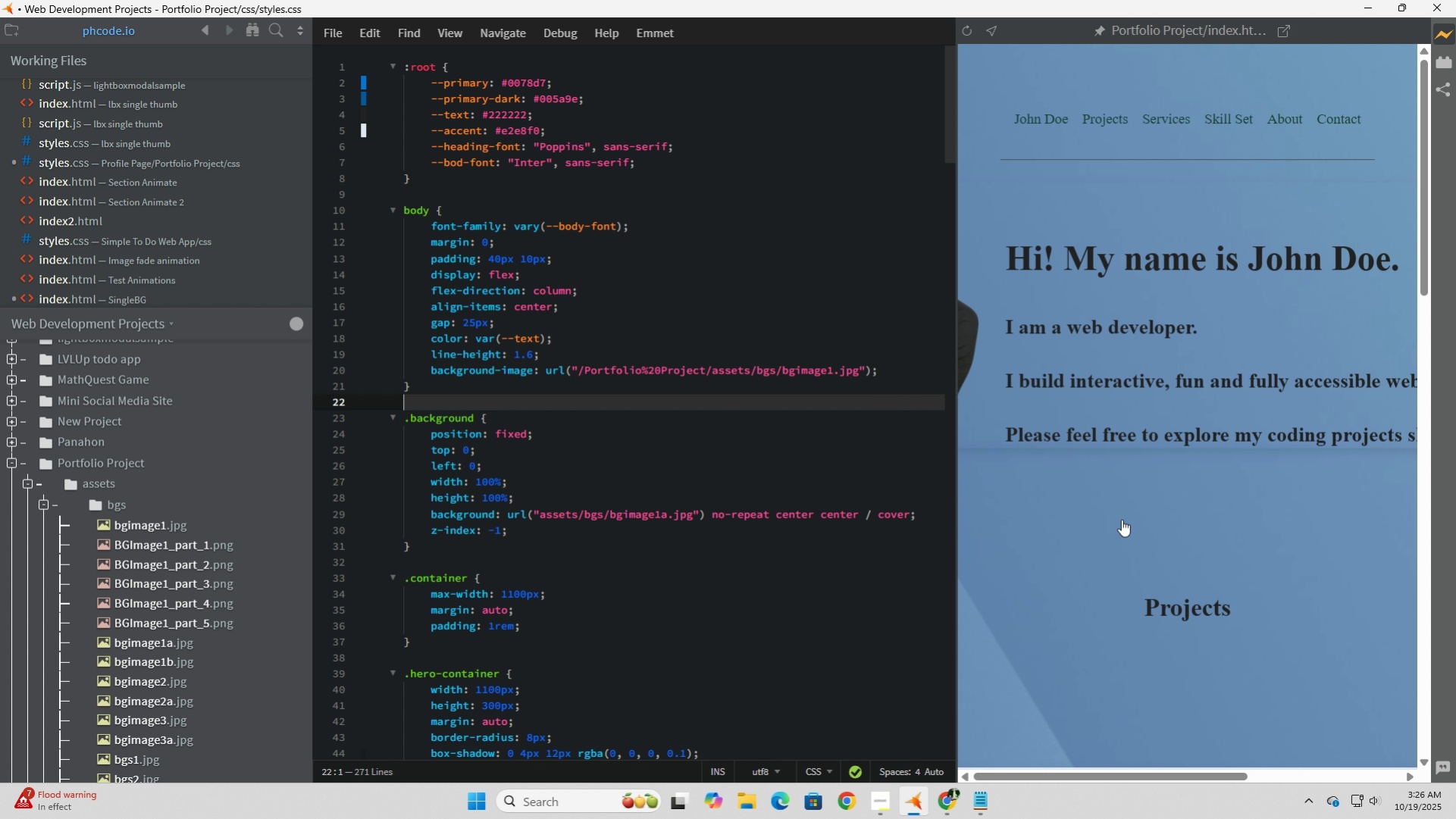 
scroll: coordinate [1121, 519], scroll_direction: up, amount: 1.0
 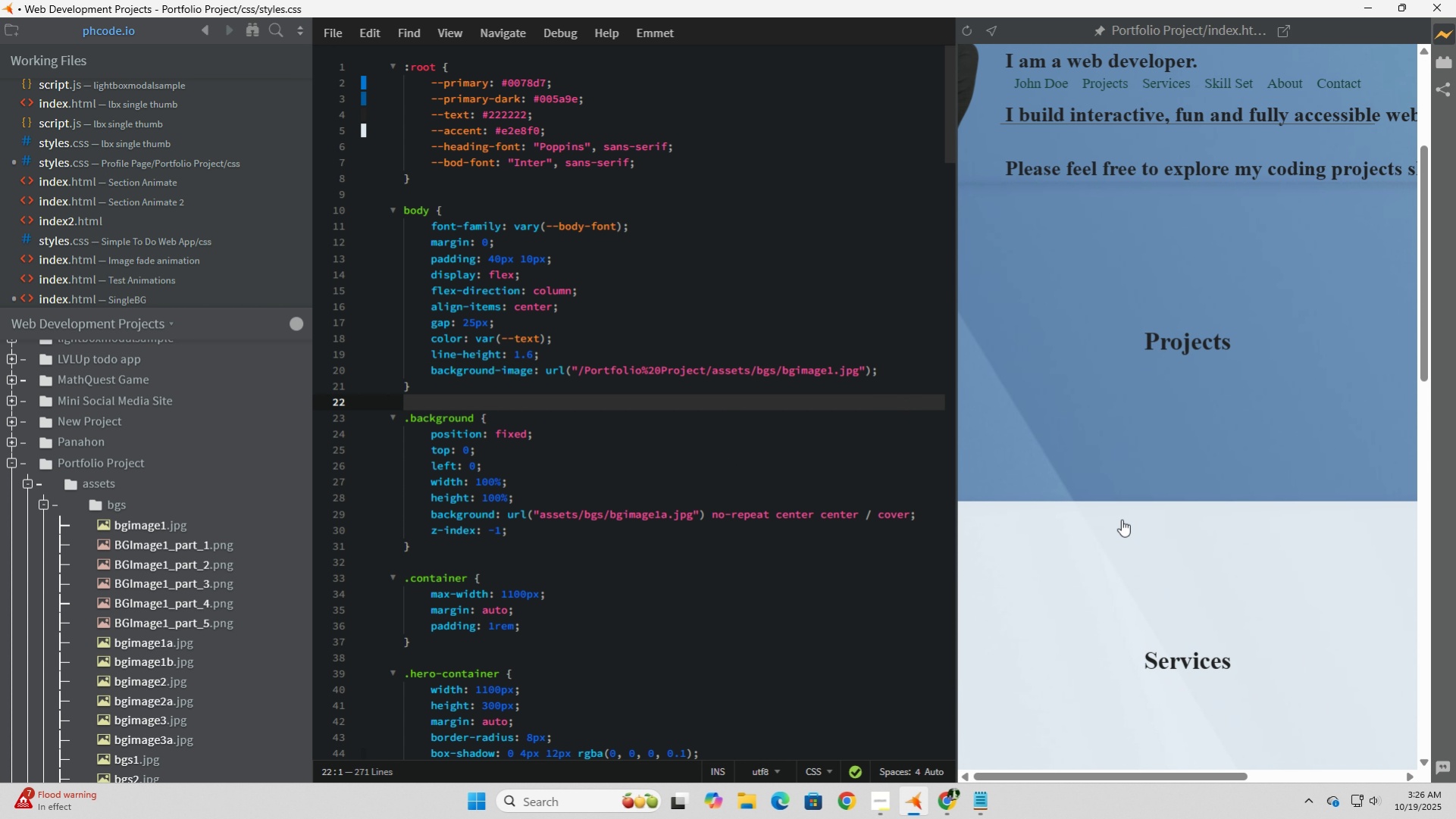 
scroll: coordinate [1121, 519], scroll_direction: down, amount: 5.0
 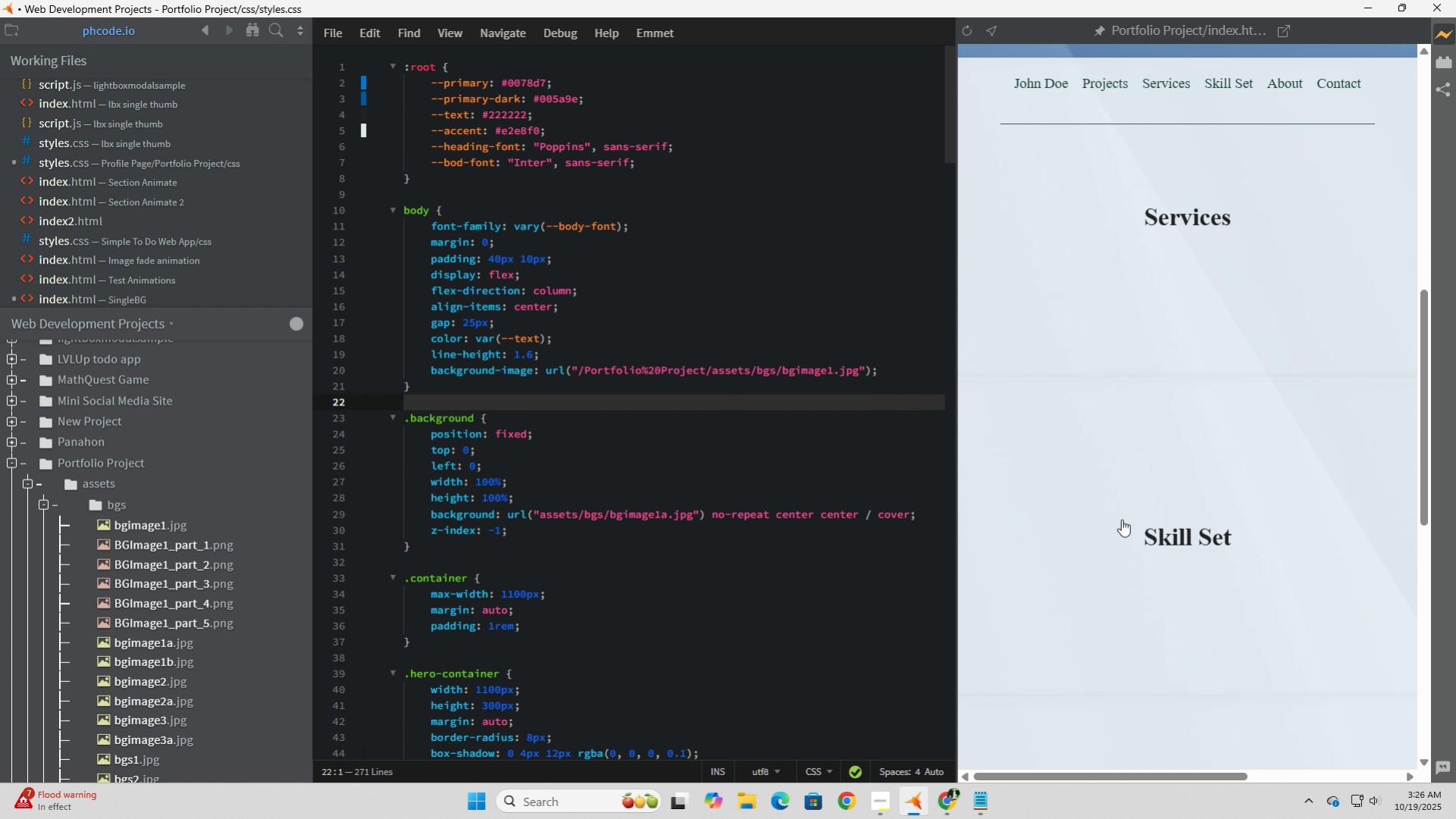 
scroll: coordinate [1121, 519], scroll_direction: up, amount: 4.0
 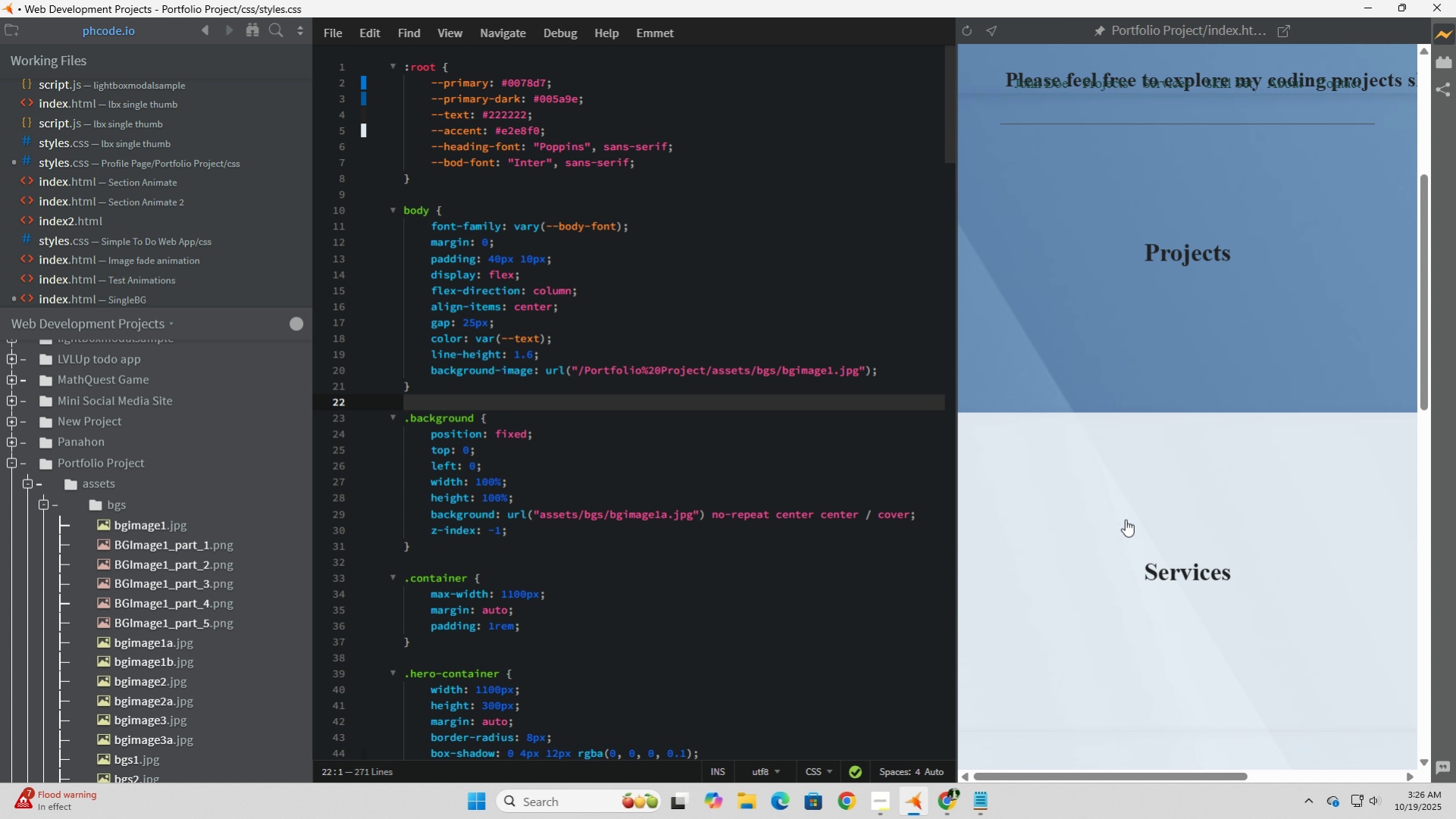 
left_click([1126, 519])
 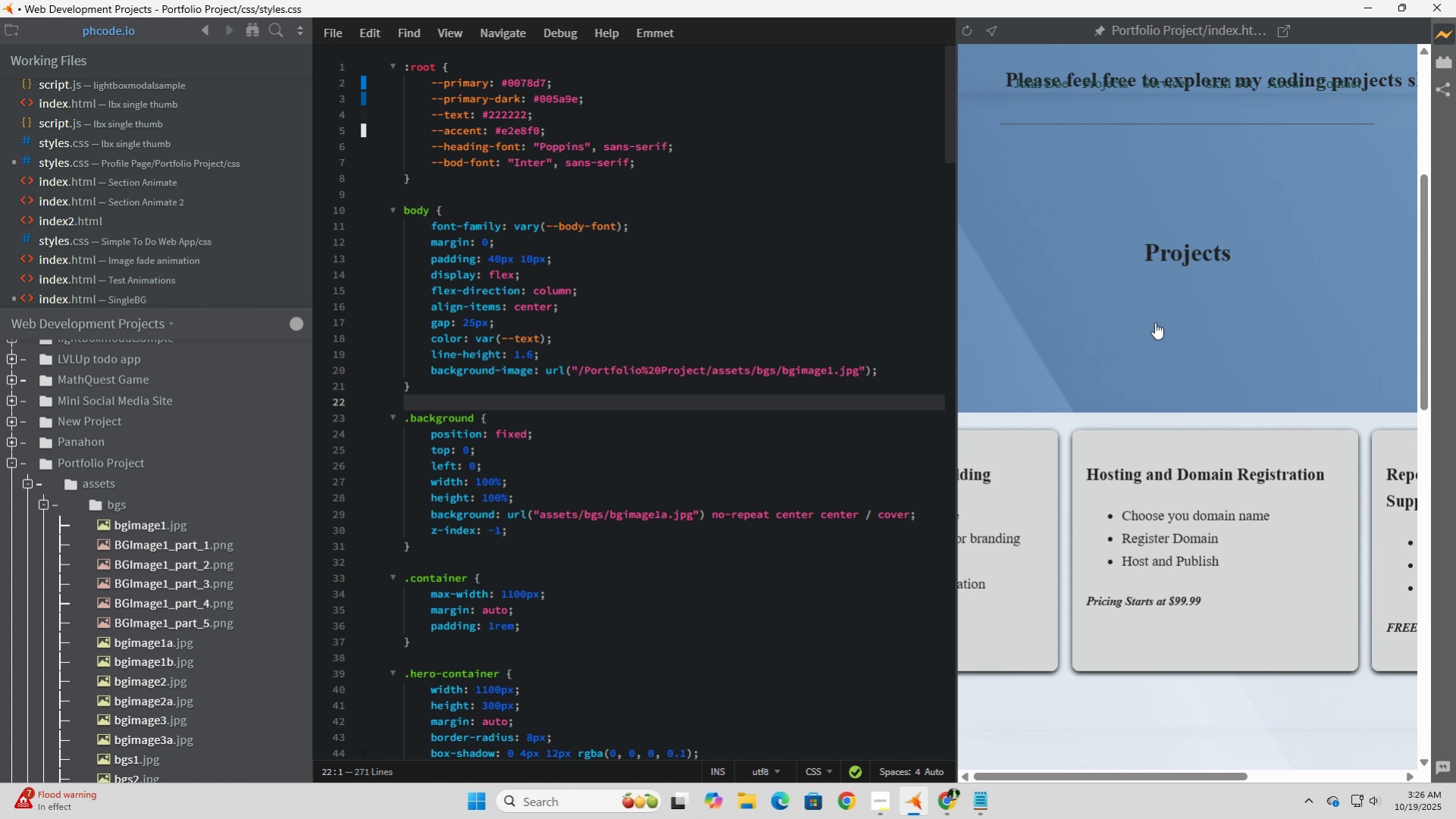 
left_click([1169, 235])
 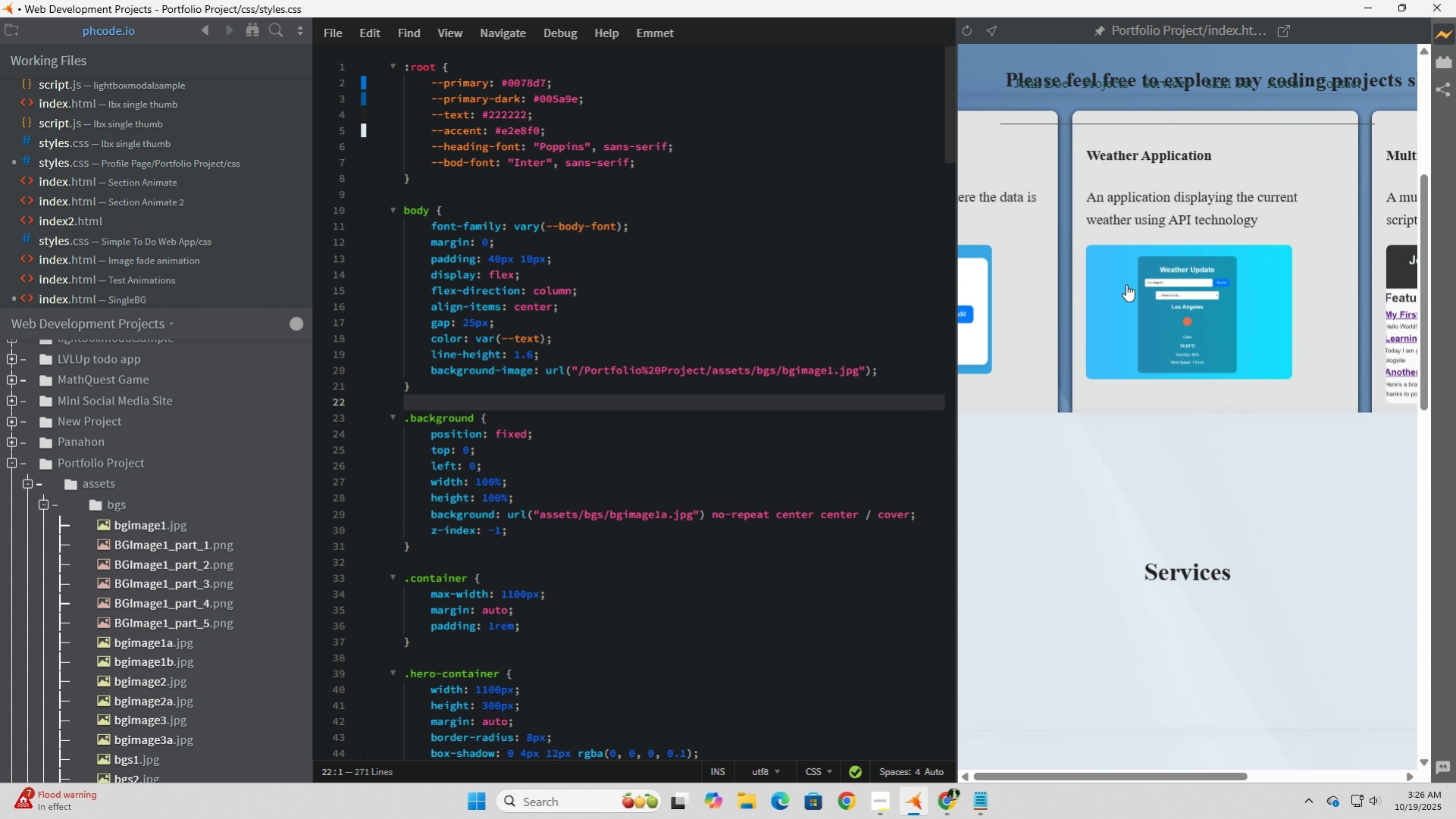 
scroll: coordinate [1126, 284], scroll_direction: up, amount: 3.0
 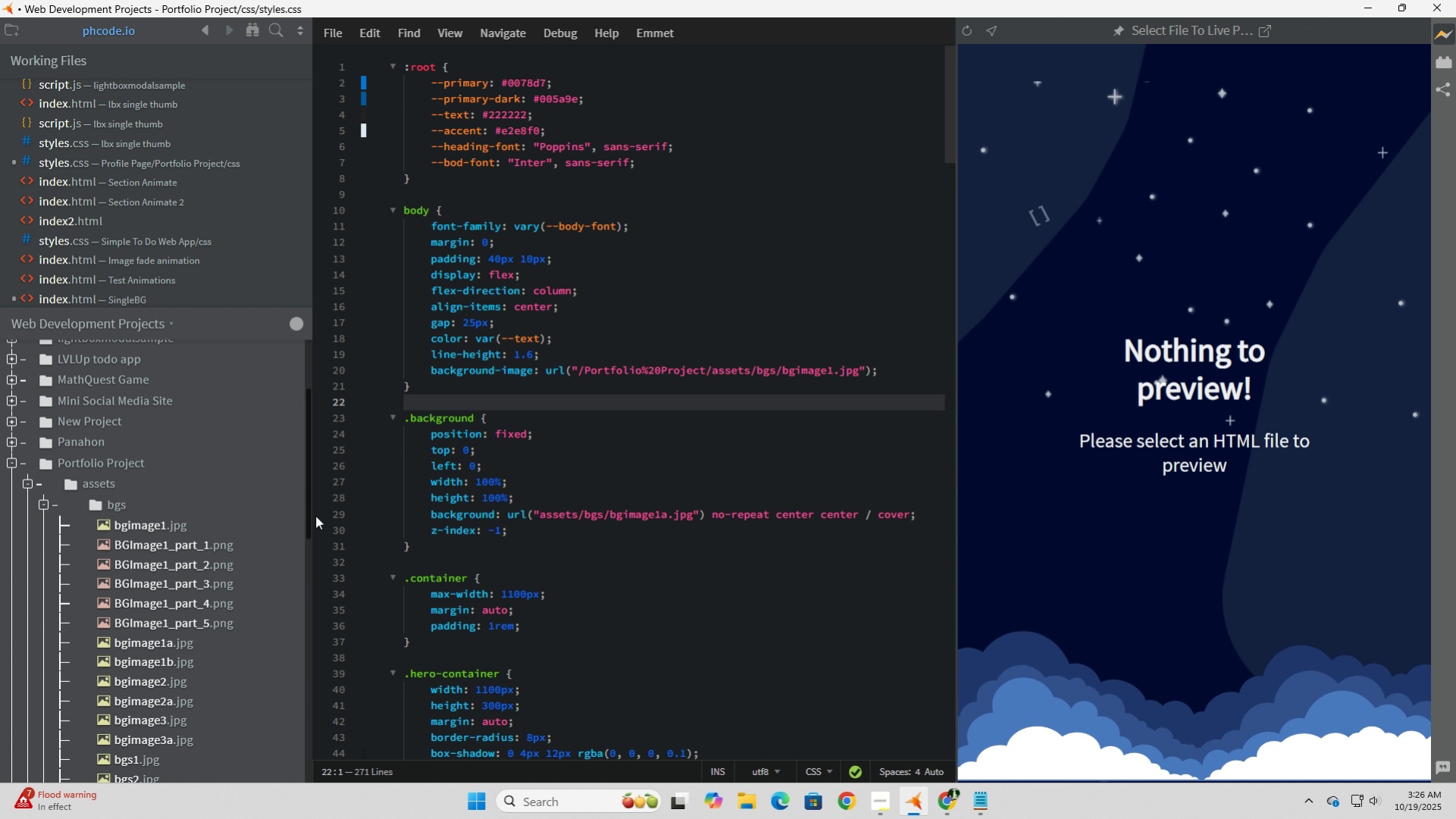 
wait(10.51)
 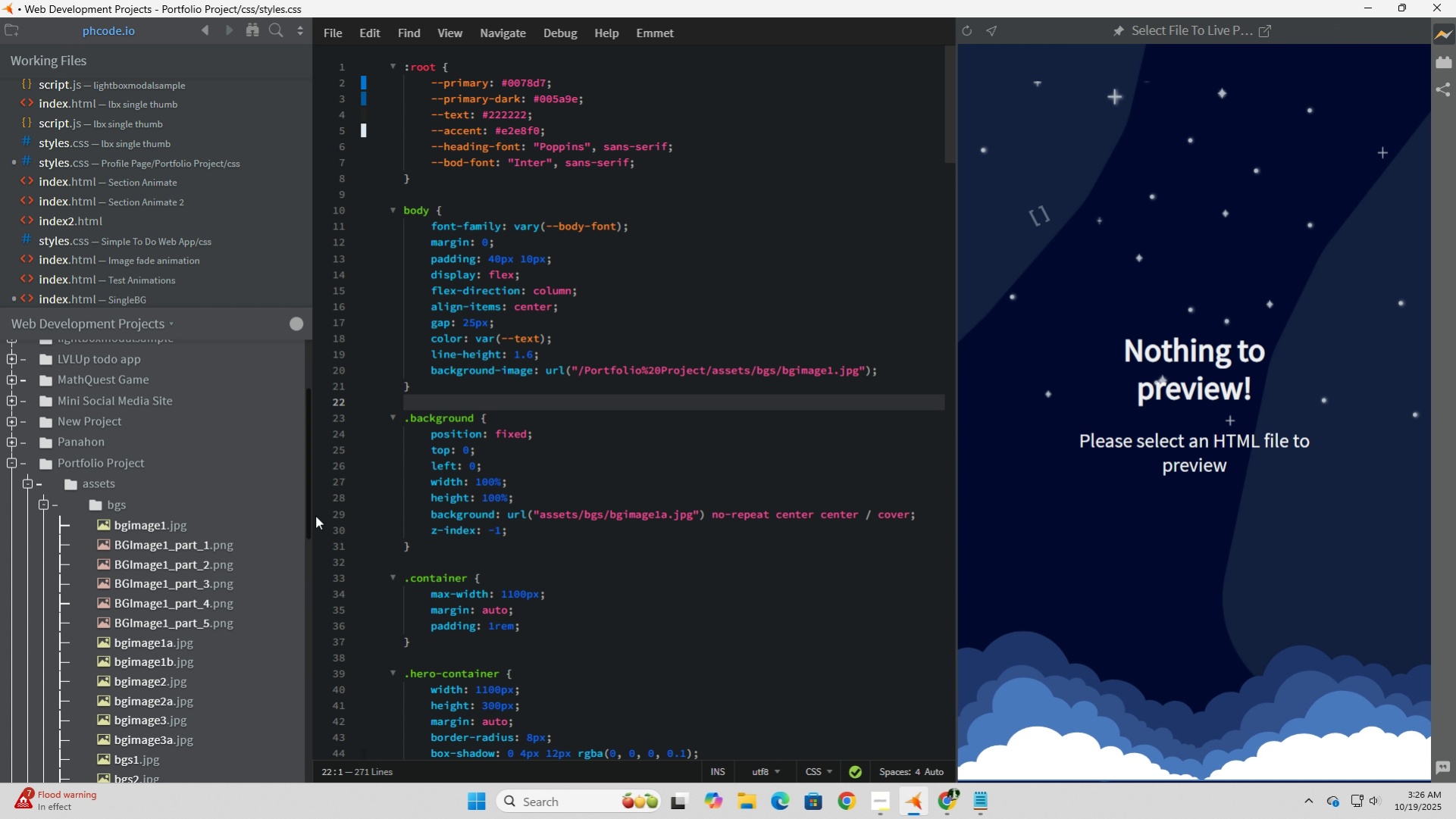 
left_click([946, 799])
 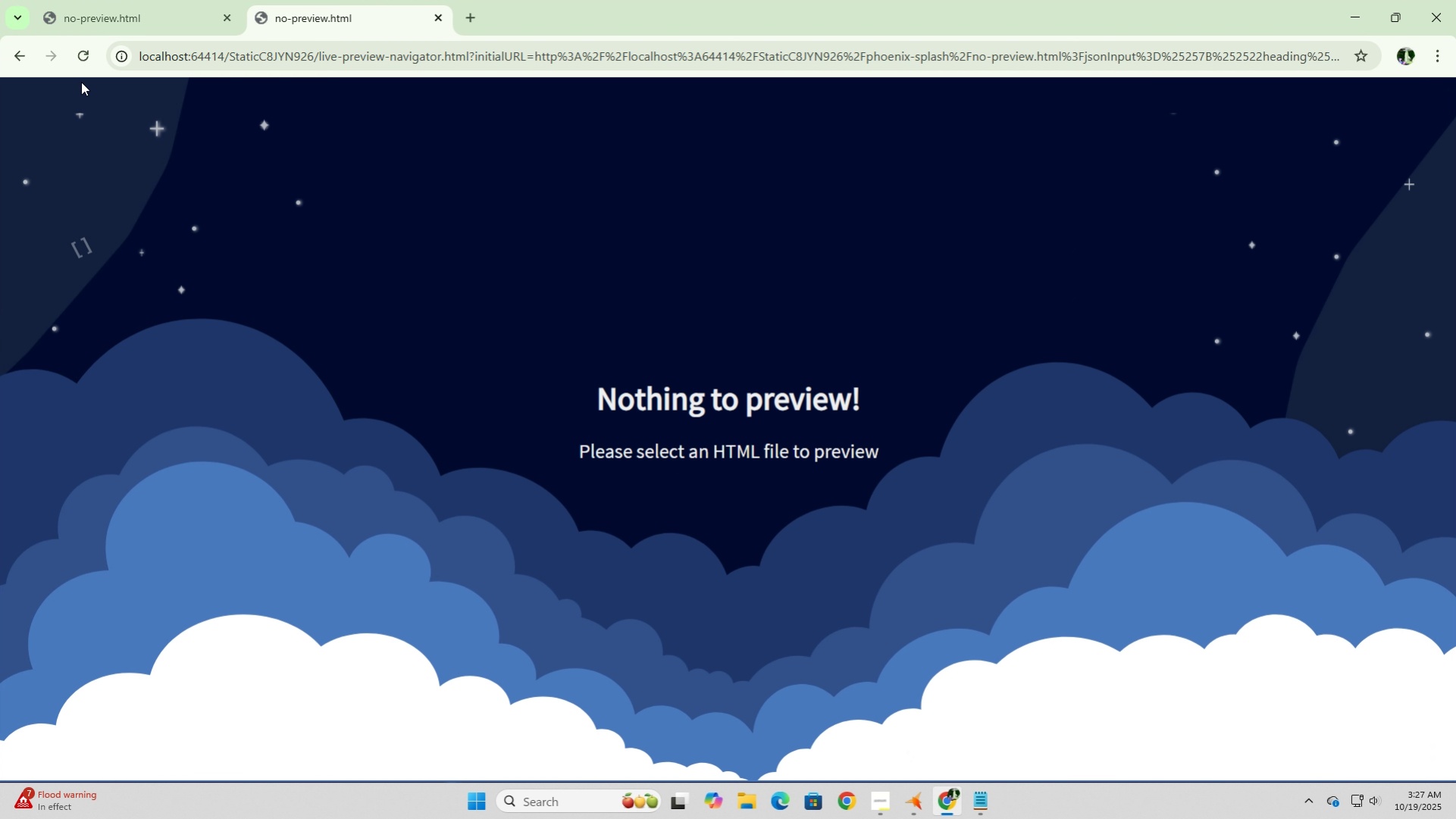 
left_click([81, 64])
 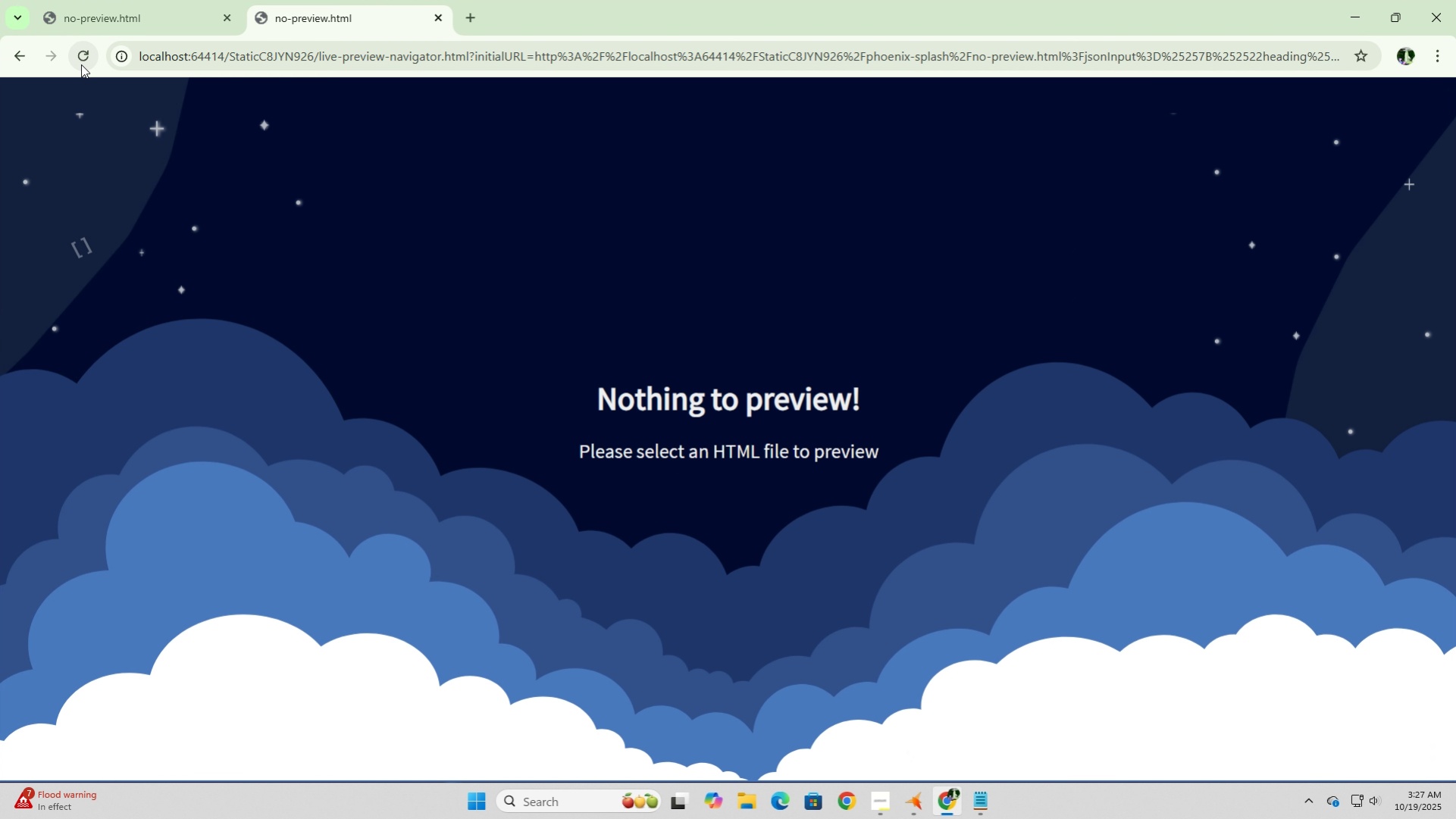 
left_click([81, 64])
 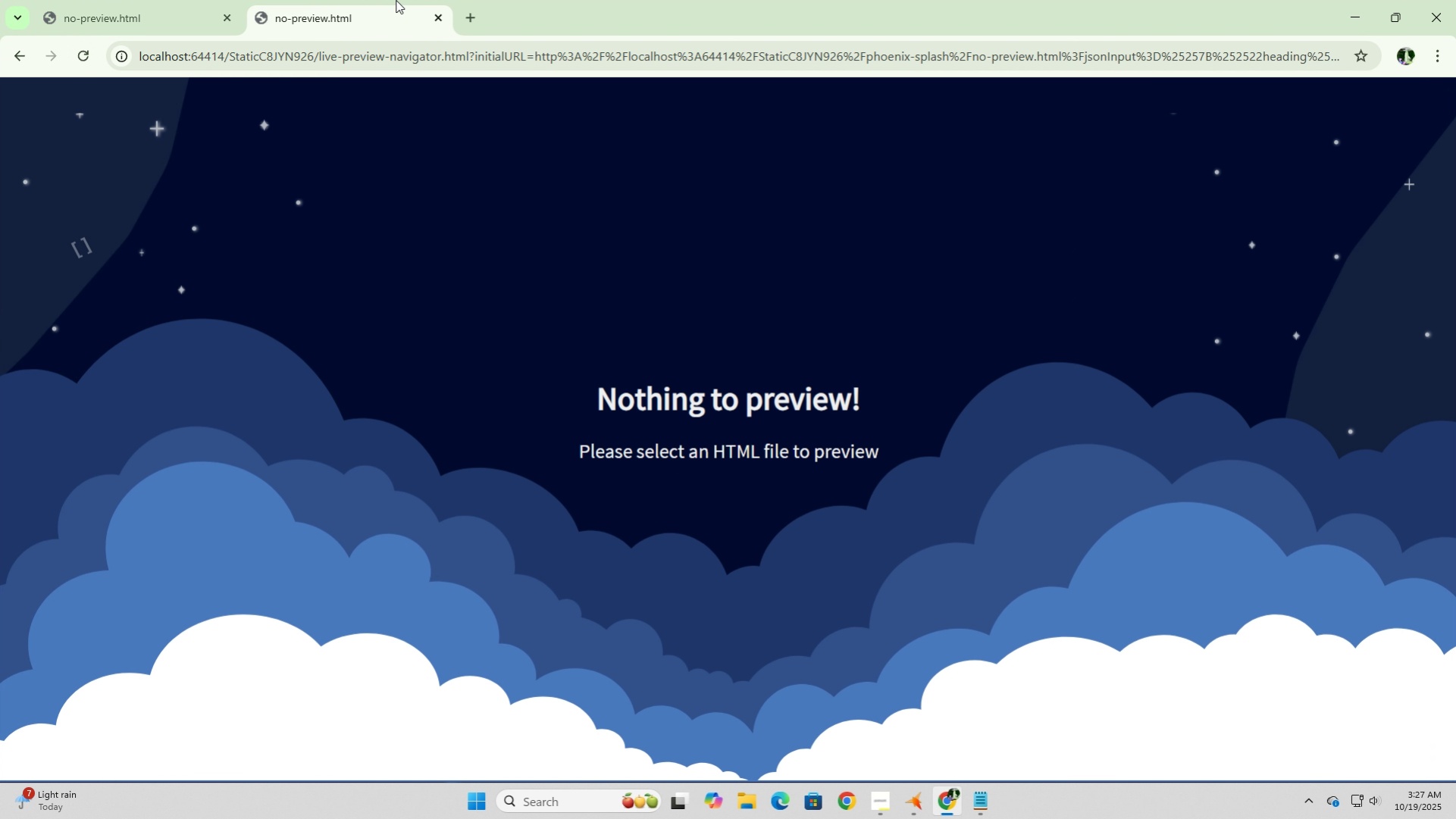 
left_click([440, 17])
 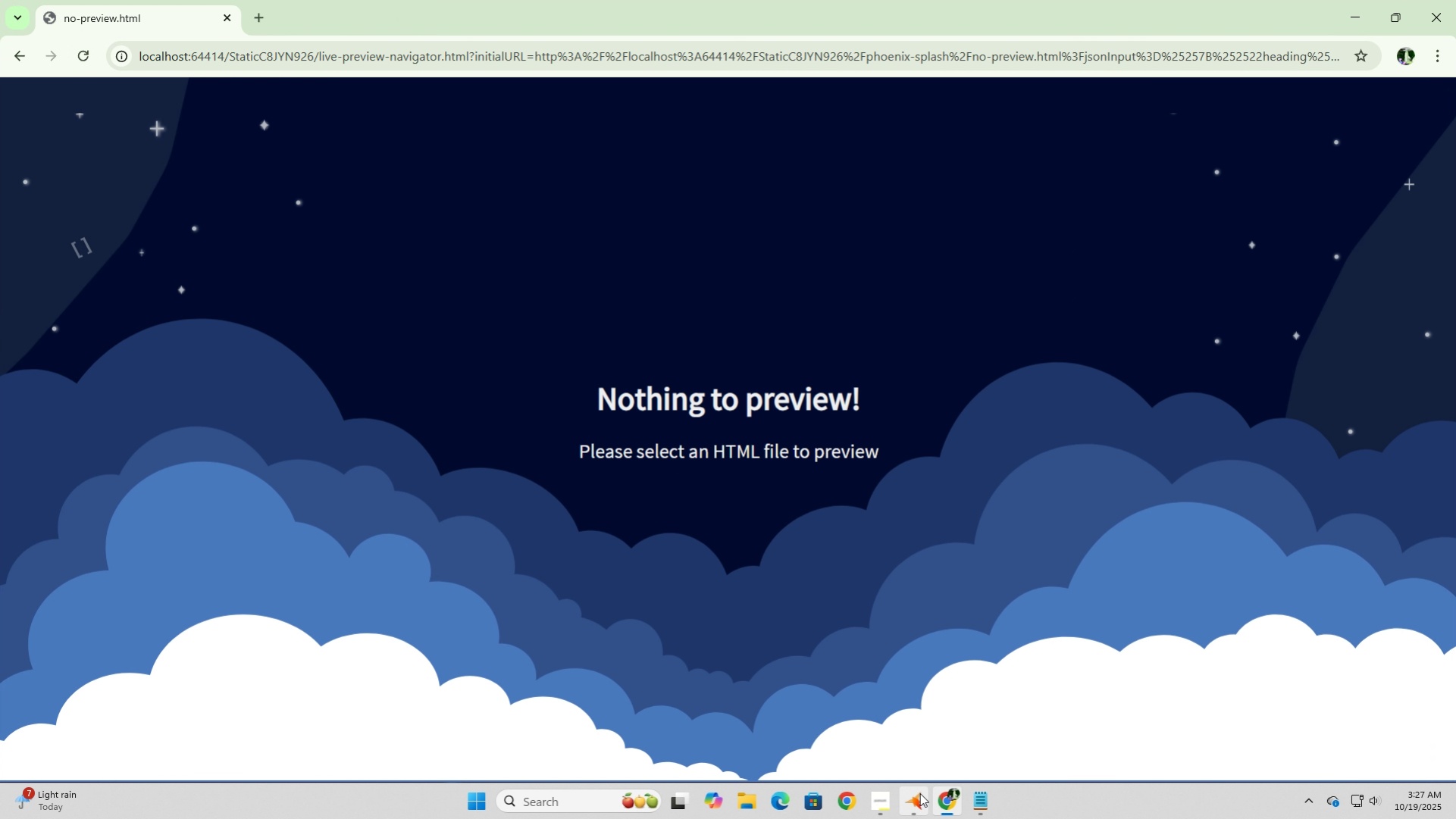 
left_click([919, 792])
 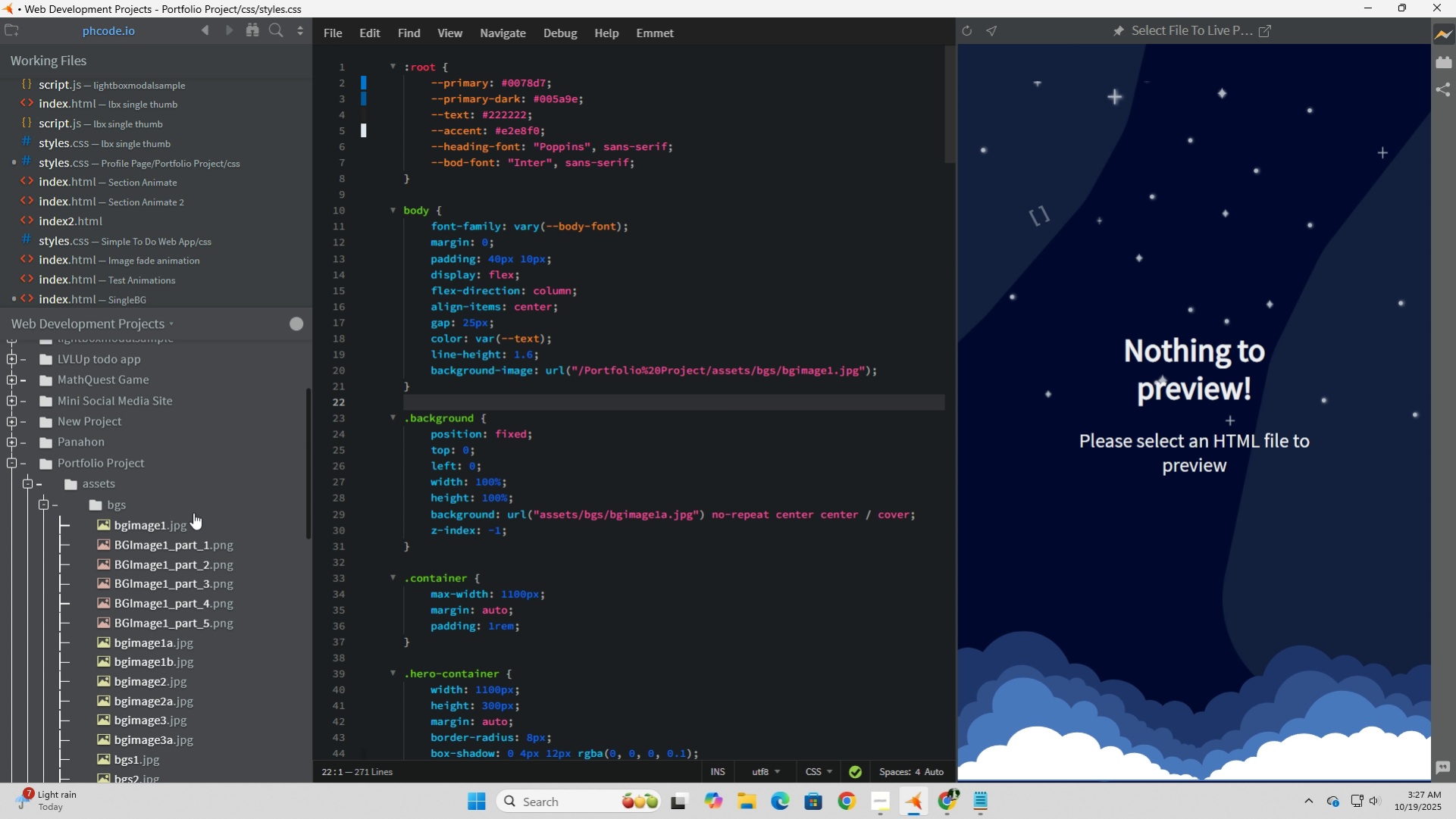 
scroll: coordinate [86, 542], scroll_direction: down, amount: 7.0
 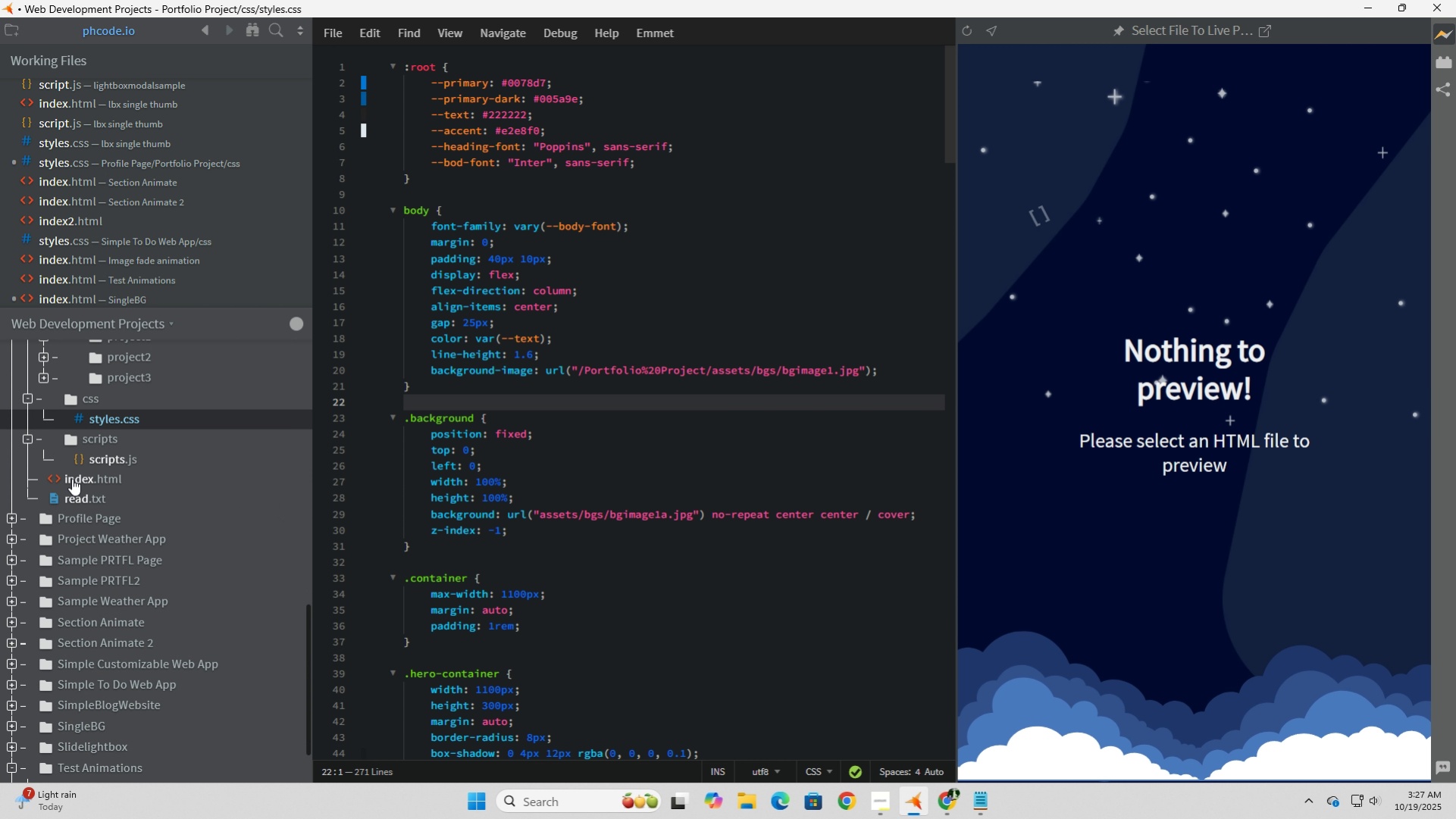 
left_click([72, 478])
 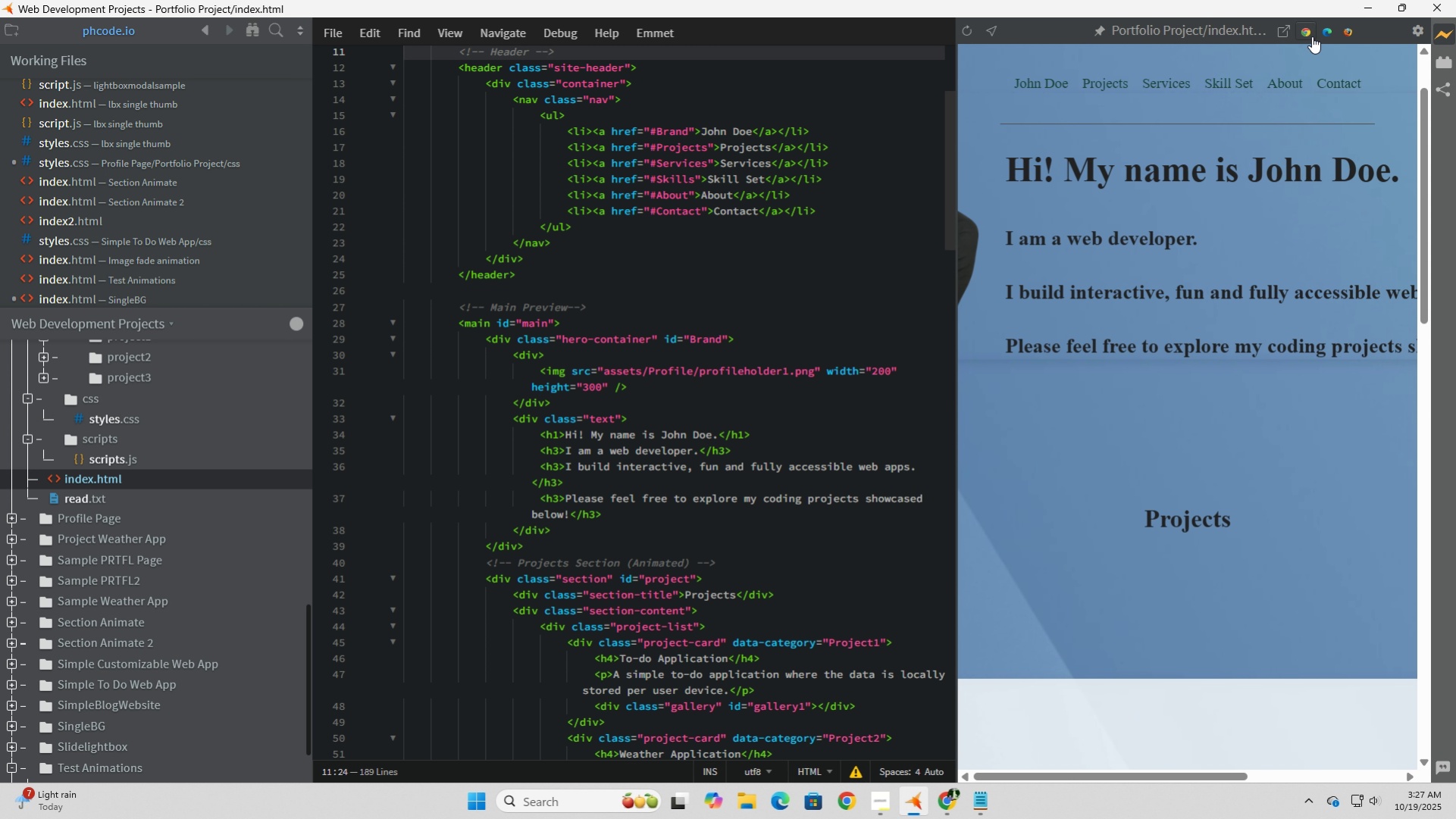 
left_click([1308, 34])
 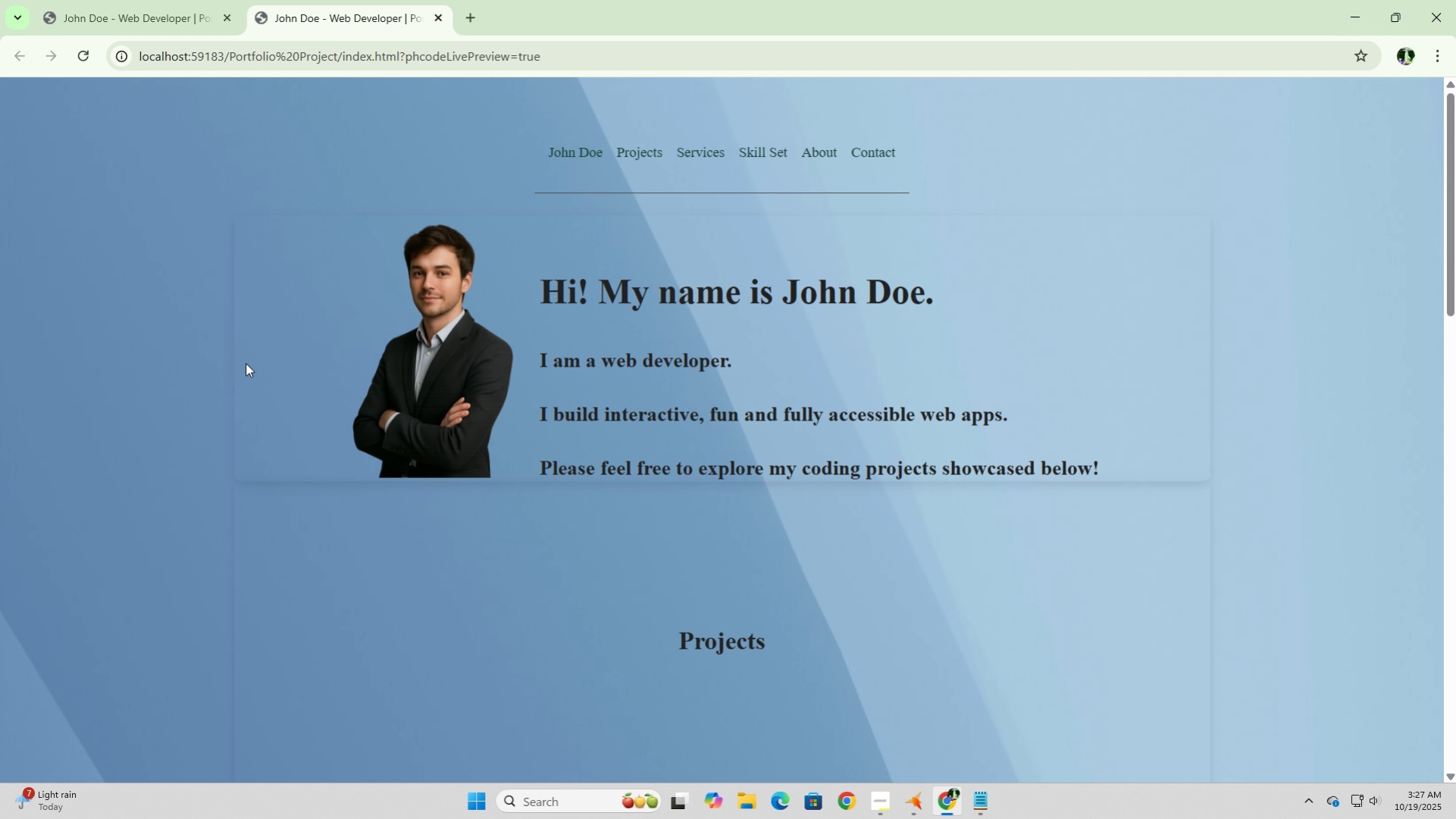 
scroll: coordinate [392, 476], scroll_direction: down, amount: 7.0
 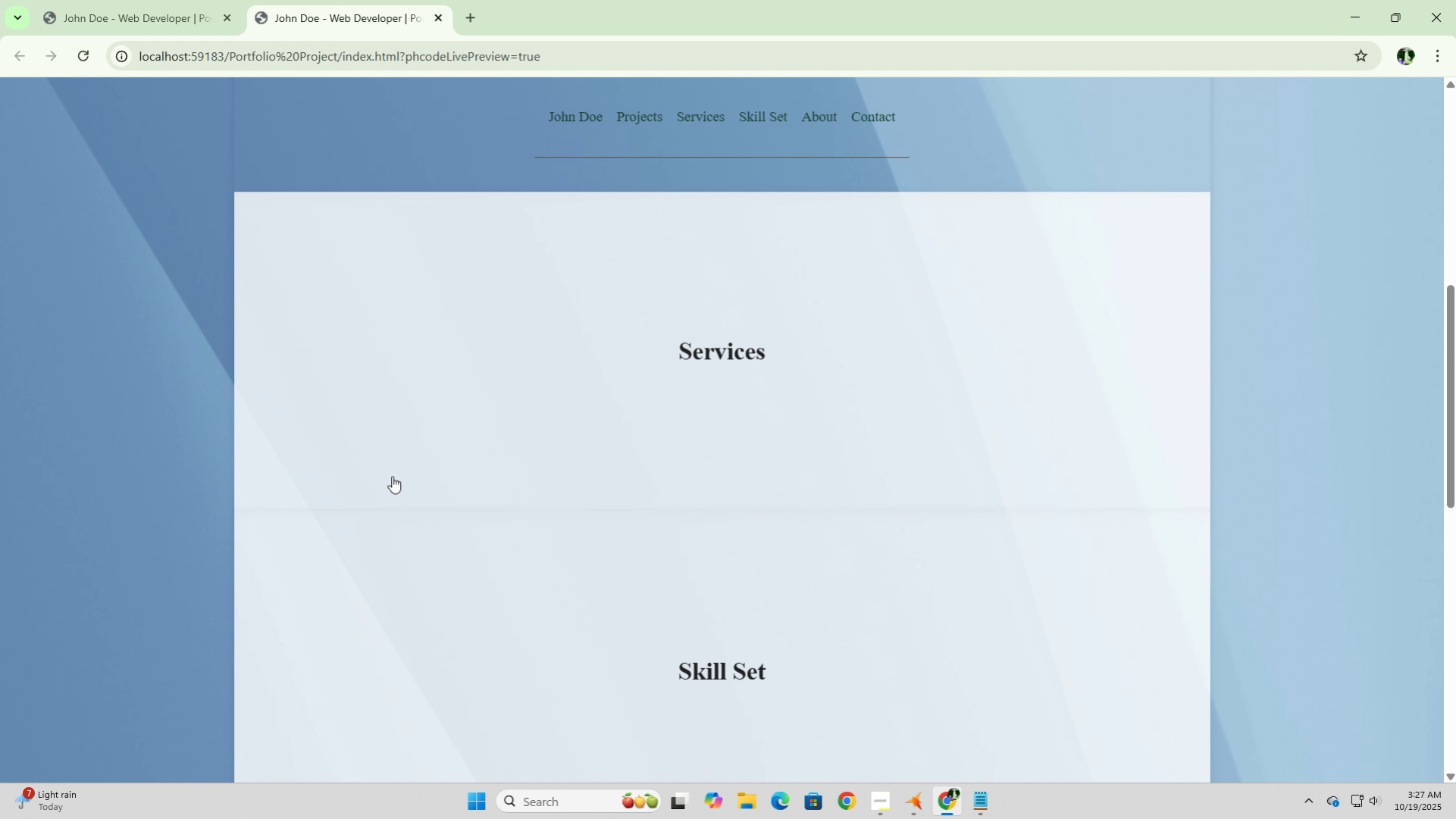 
scroll: coordinate [392, 476], scroll_direction: up, amount: 4.0
 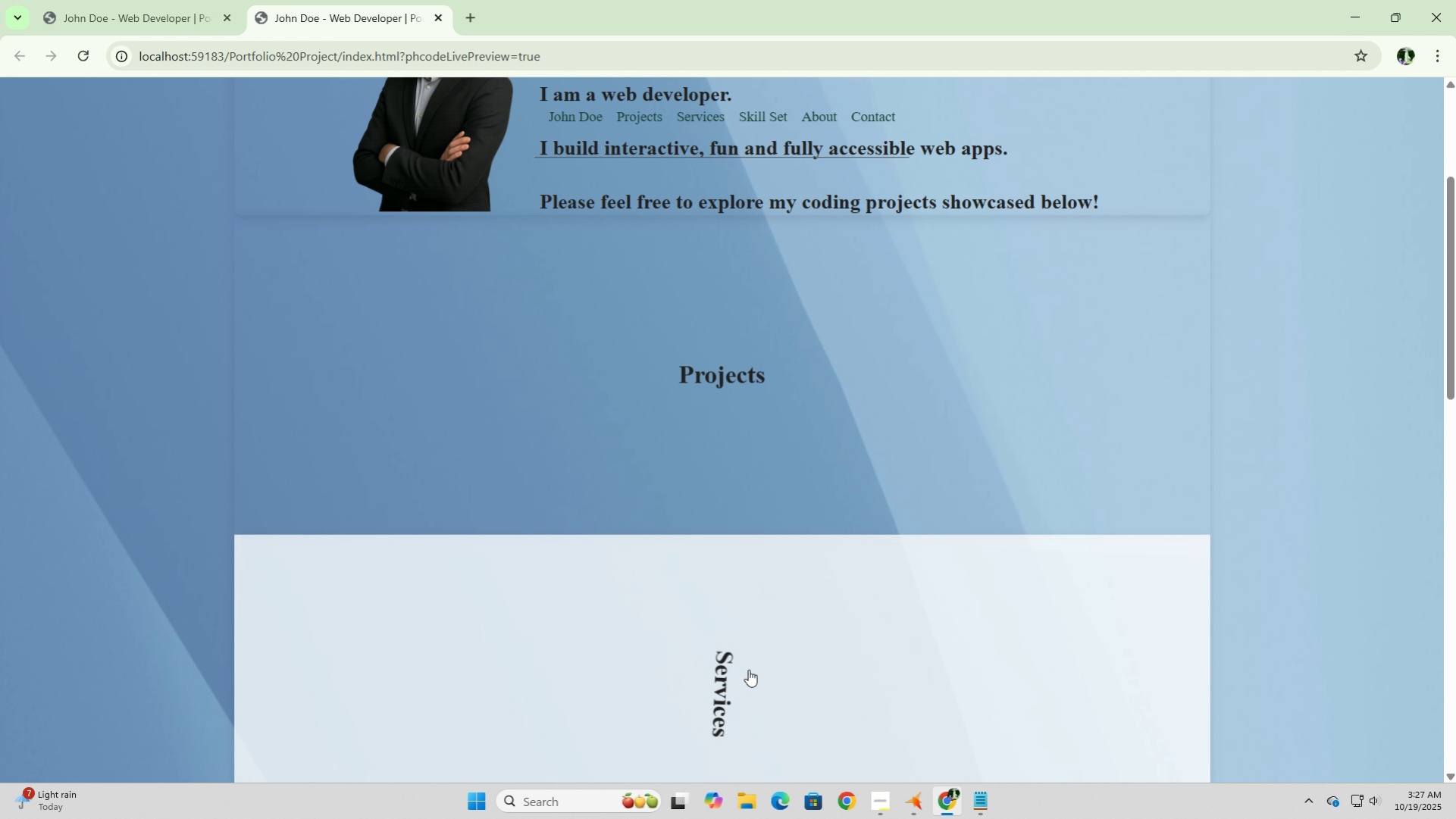 
left_click([748, 669])
 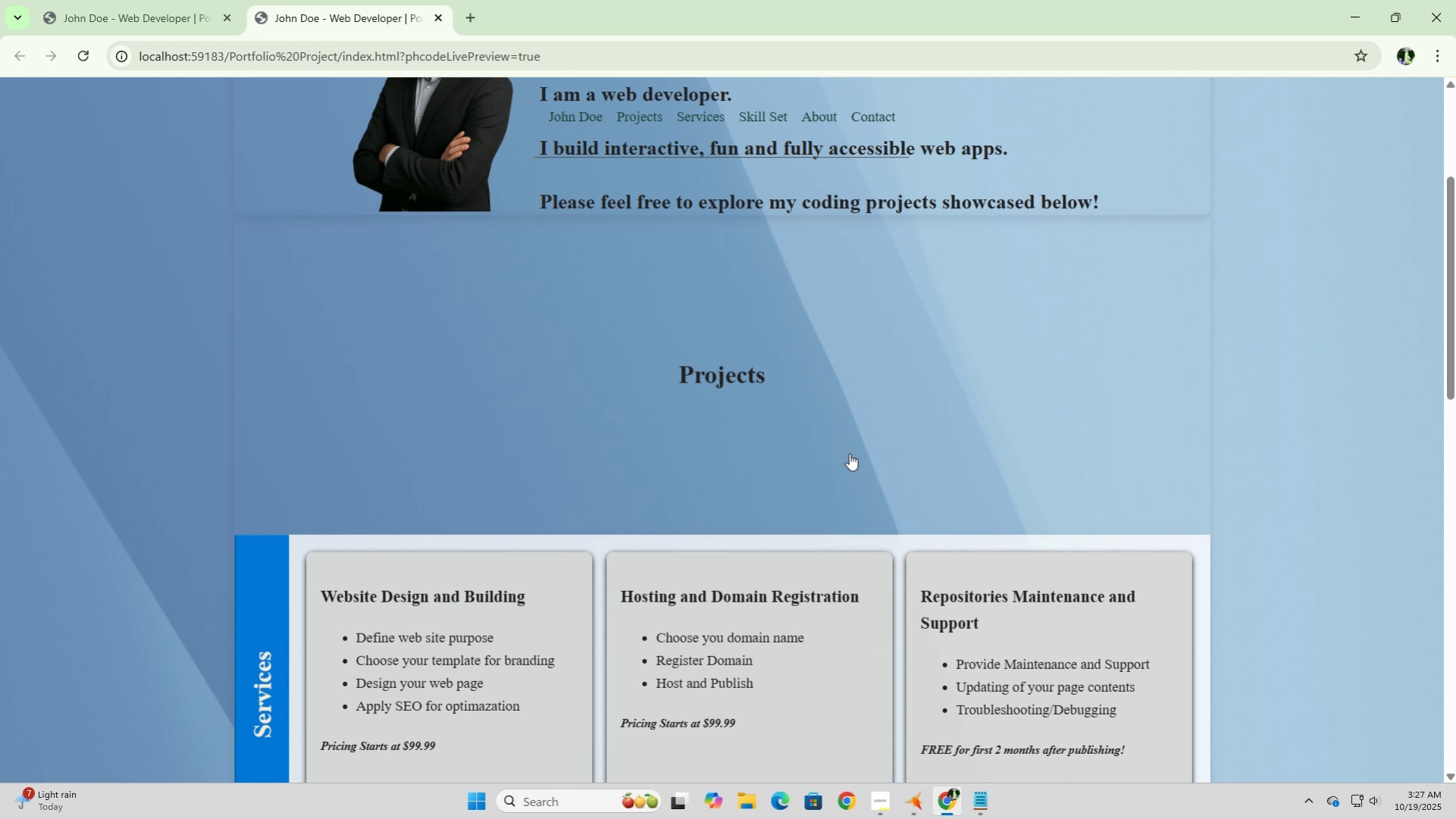 
scroll: coordinate [849, 453], scroll_direction: down, amount: 3.0
 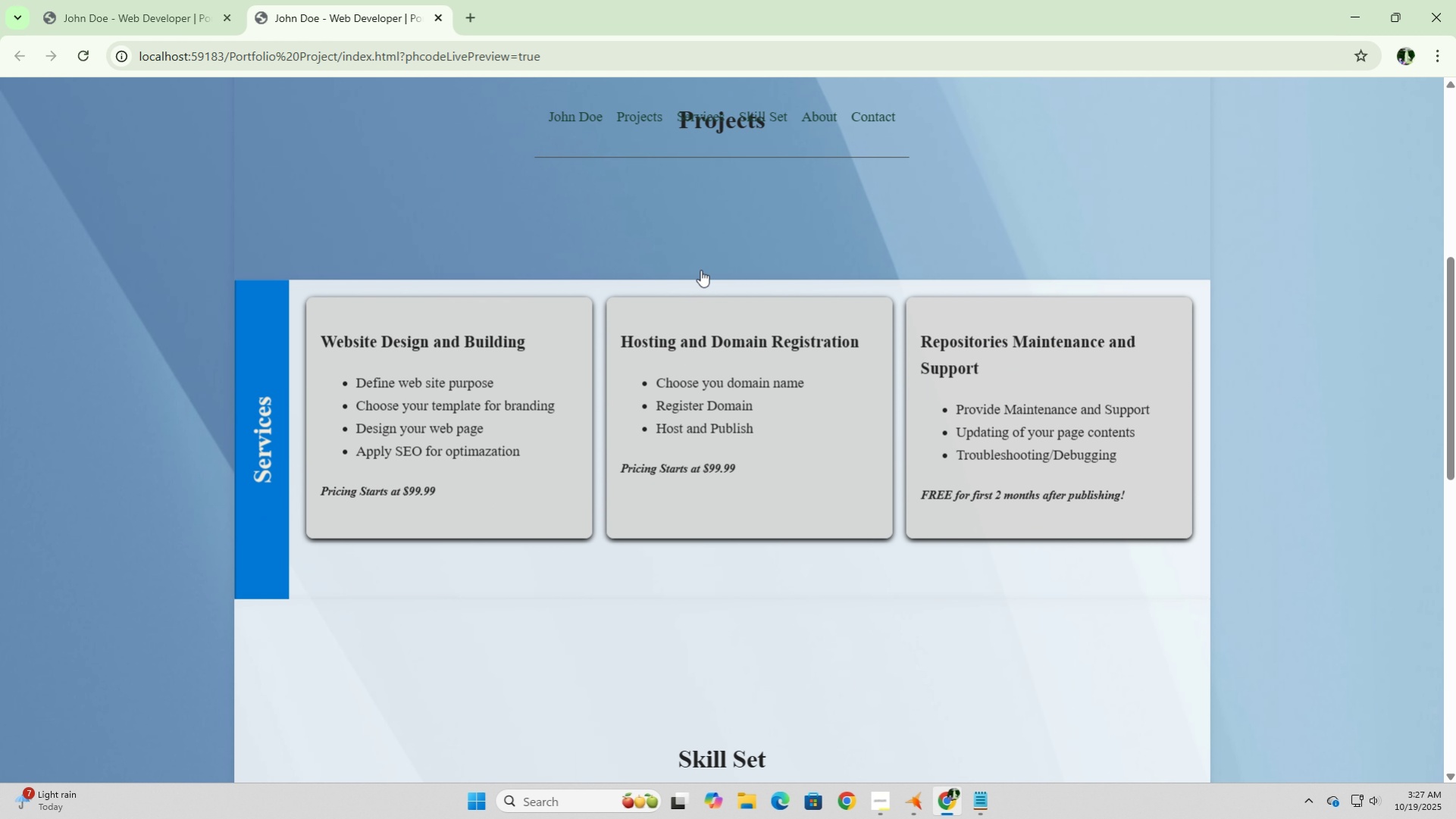 
scroll: coordinate [771, 456], scroll_direction: up, amount: 7.0
 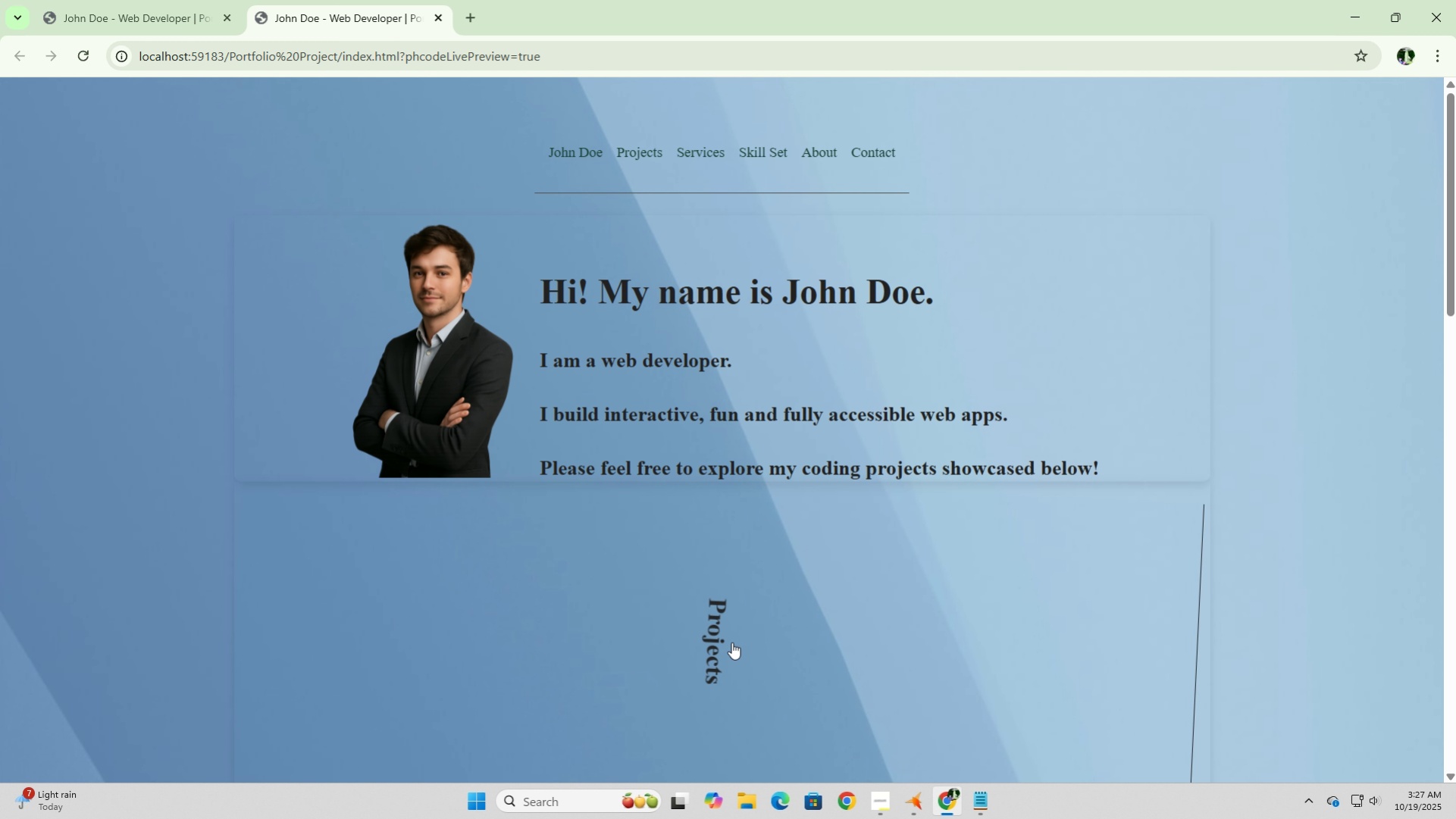 
left_click([731, 642])
 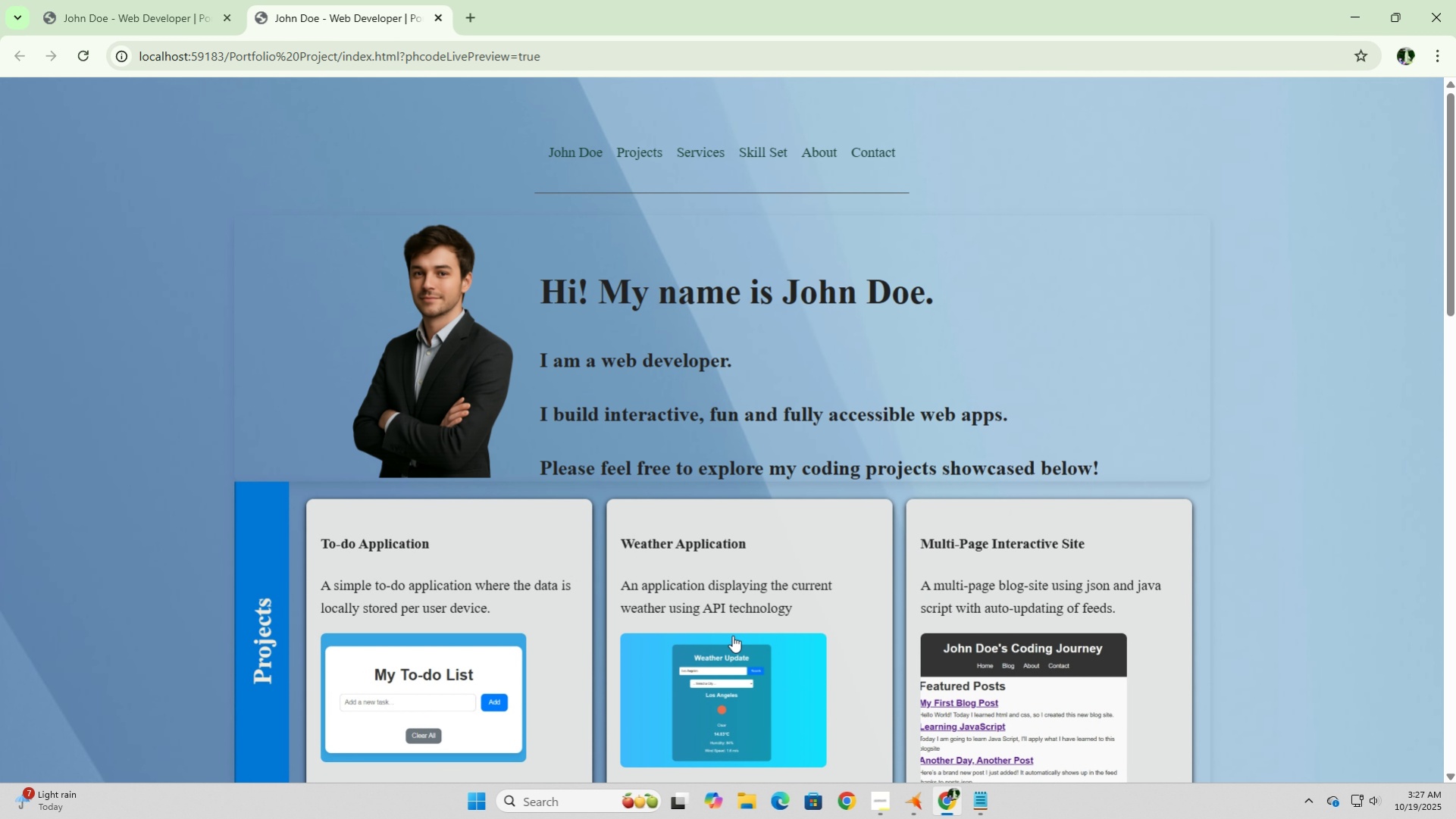 
scroll: coordinate [732, 635], scroll_direction: up, amount: 1.0
 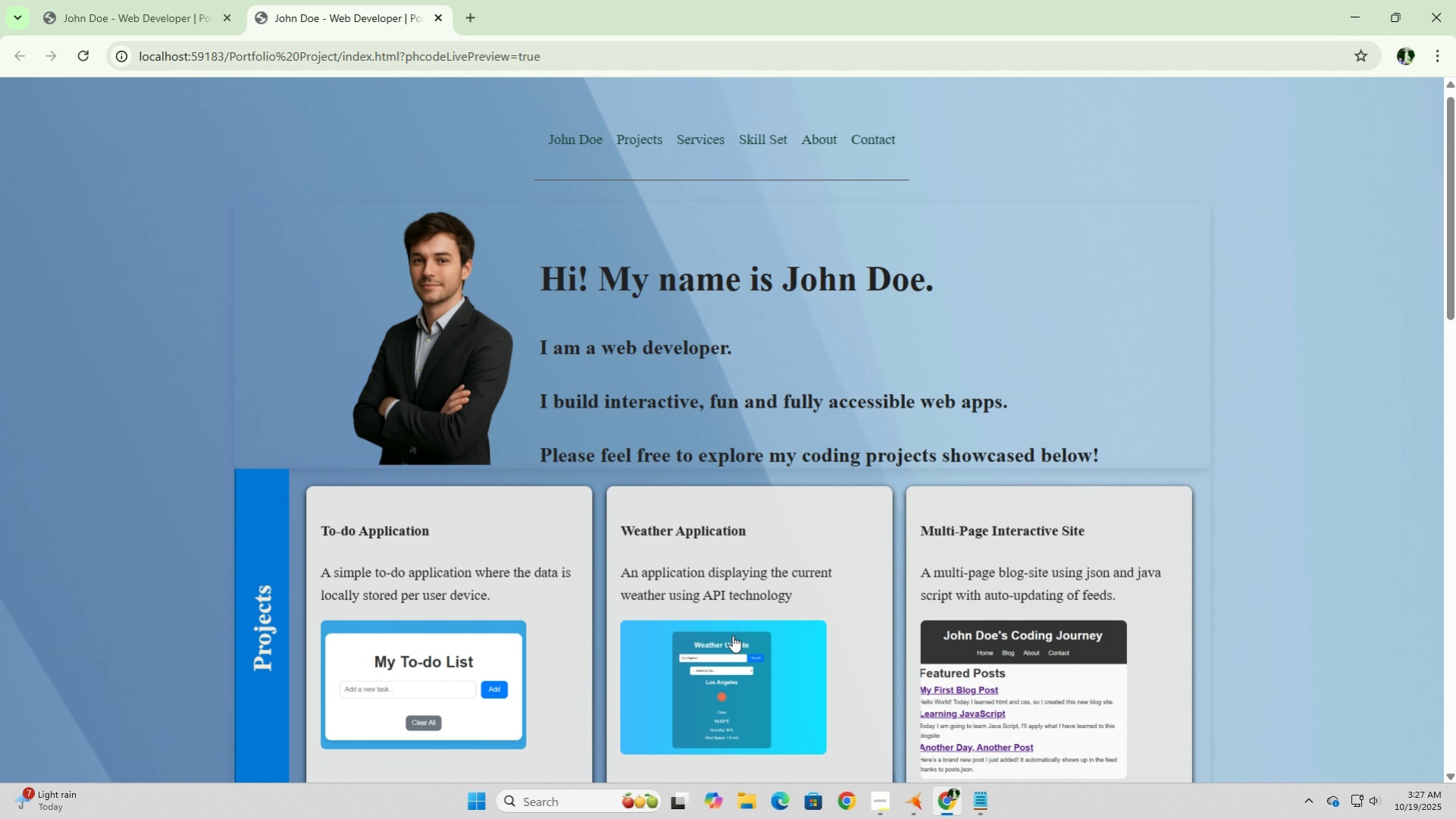 
scroll: coordinate [732, 635], scroll_direction: down, amount: 4.0
 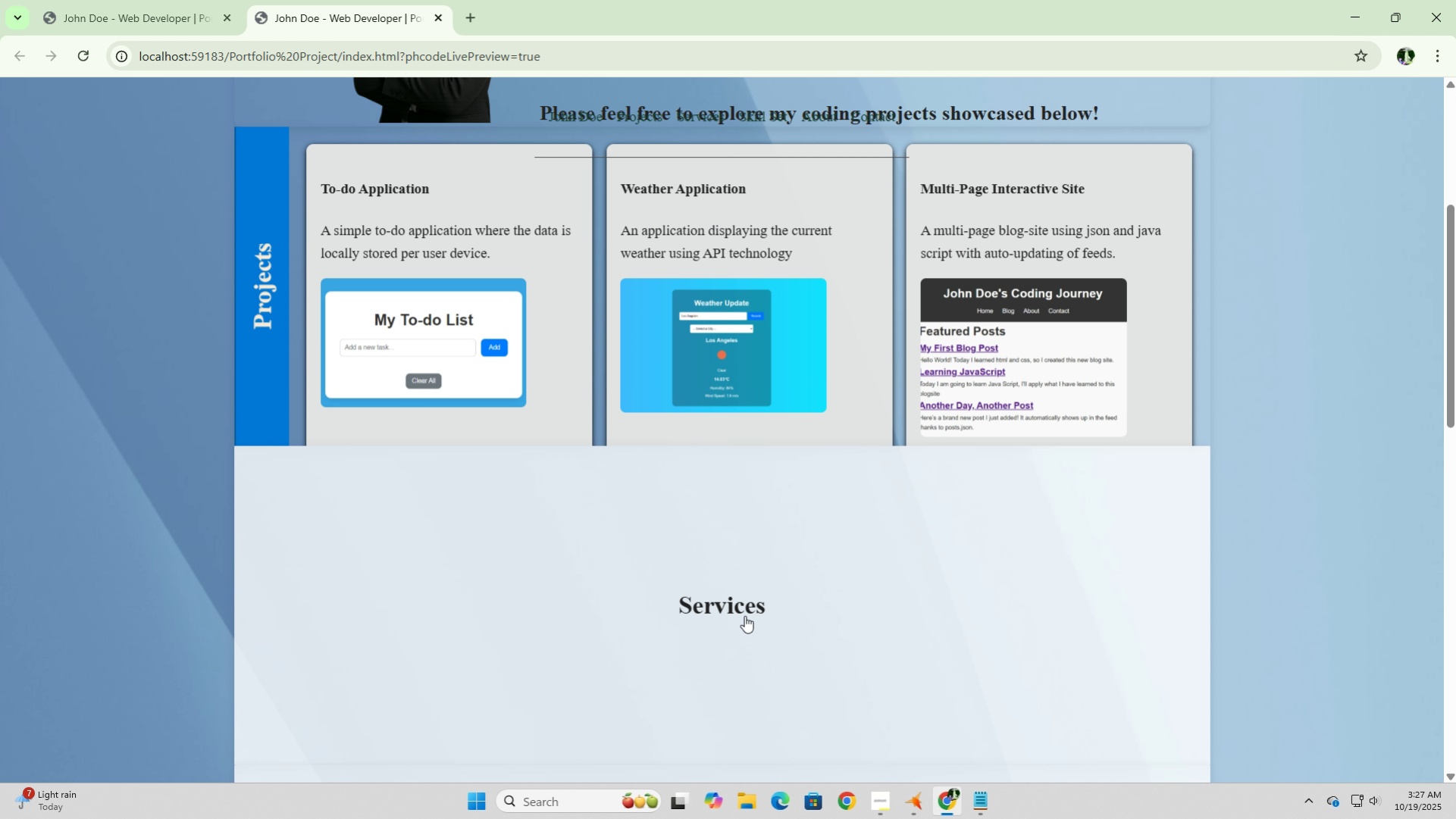 
left_click([744, 615])
 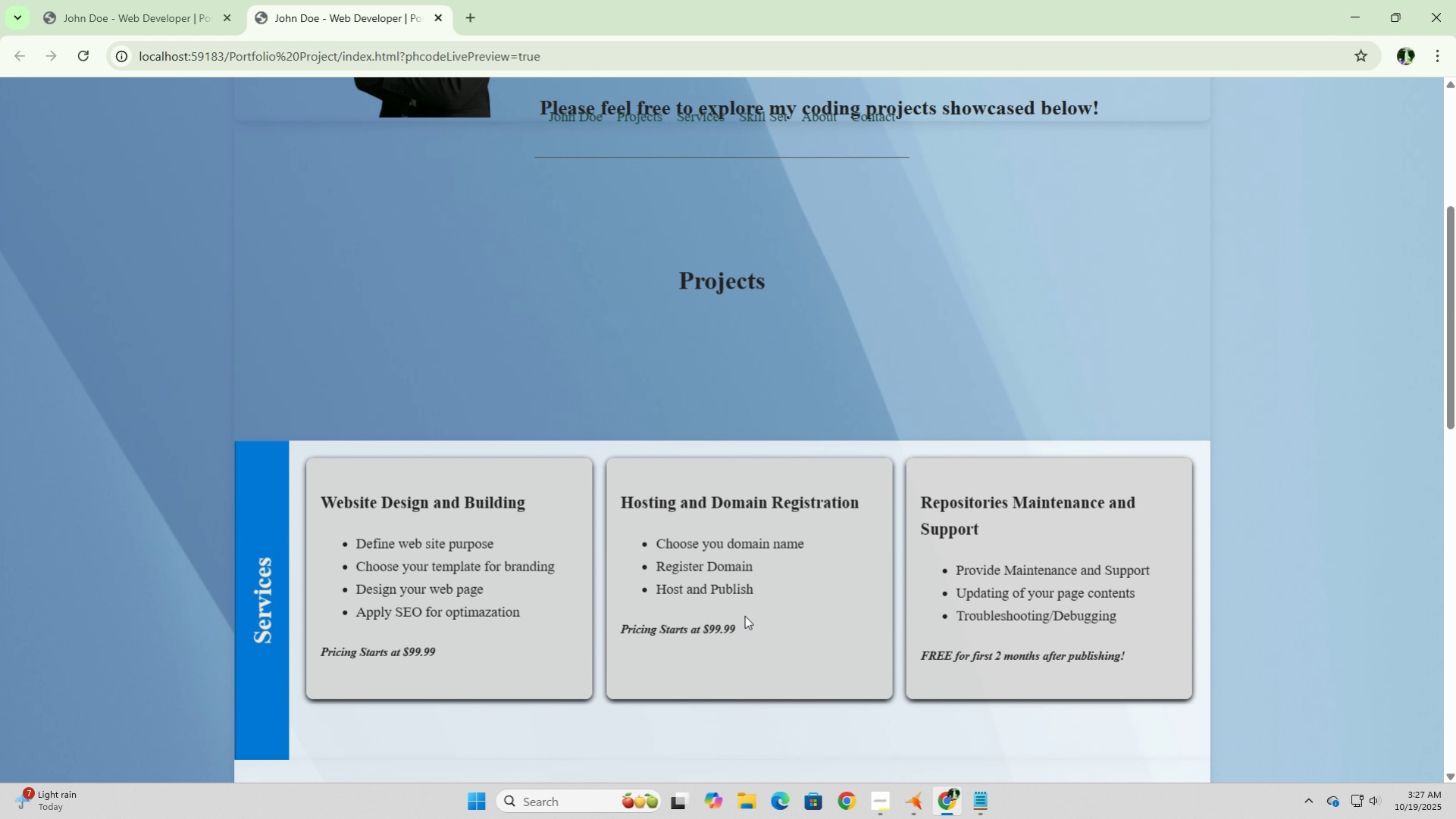 
scroll: coordinate [744, 615], scroll_direction: down, amount: 4.0
 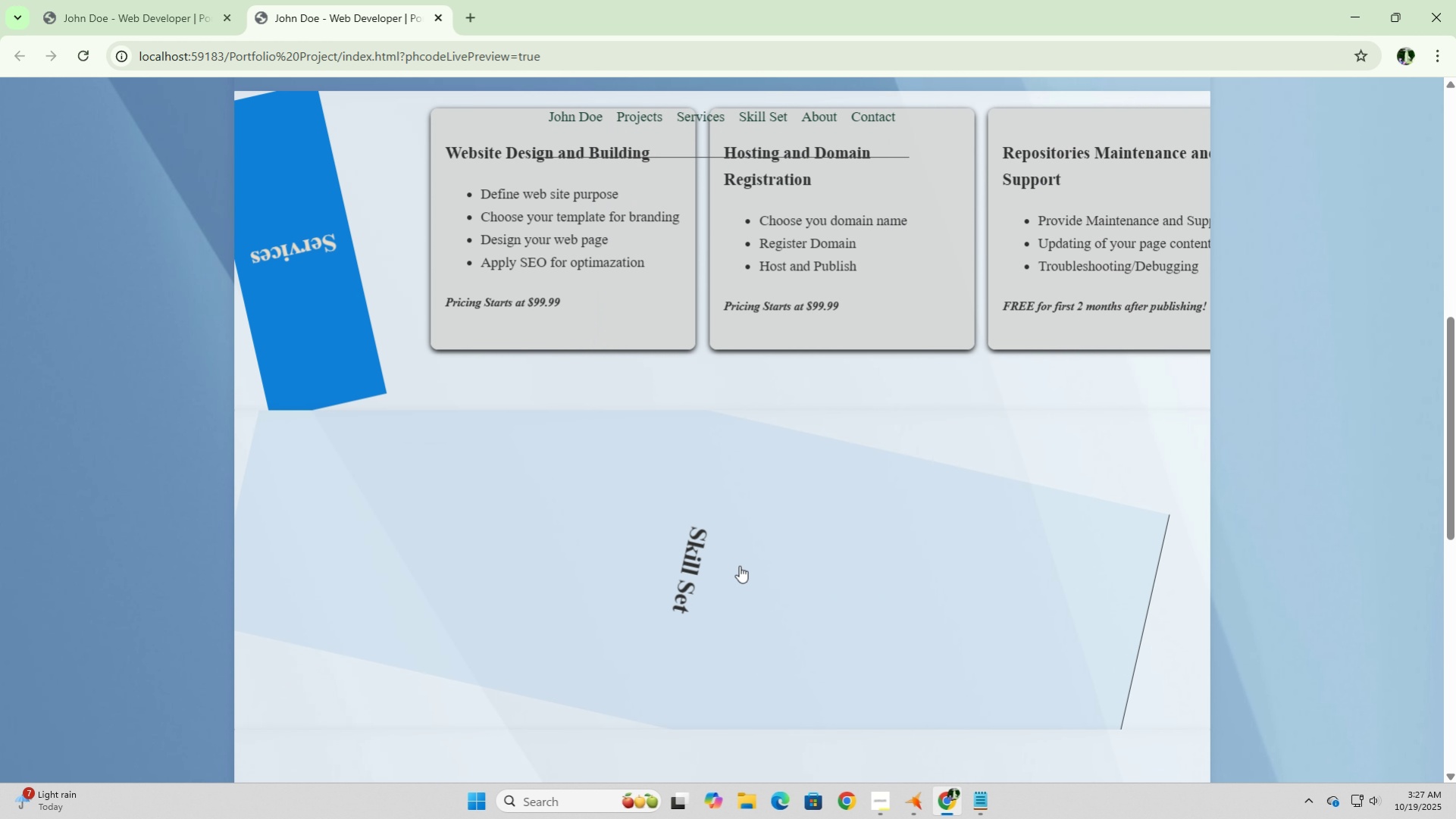 
left_click([739, 565])
 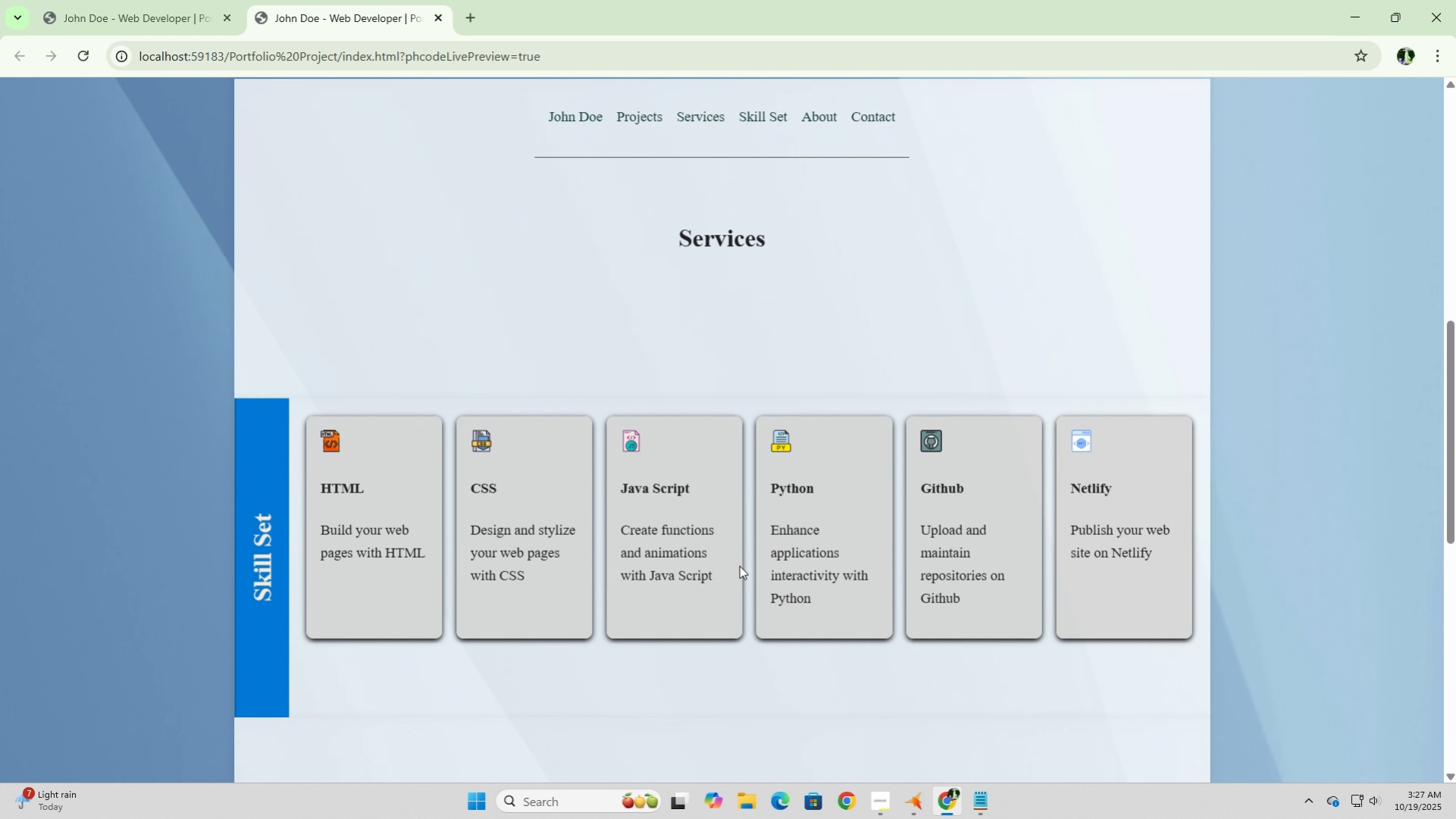 
scroll: coordinate [739, 565], scroll_direction: down, amount: 3.0
 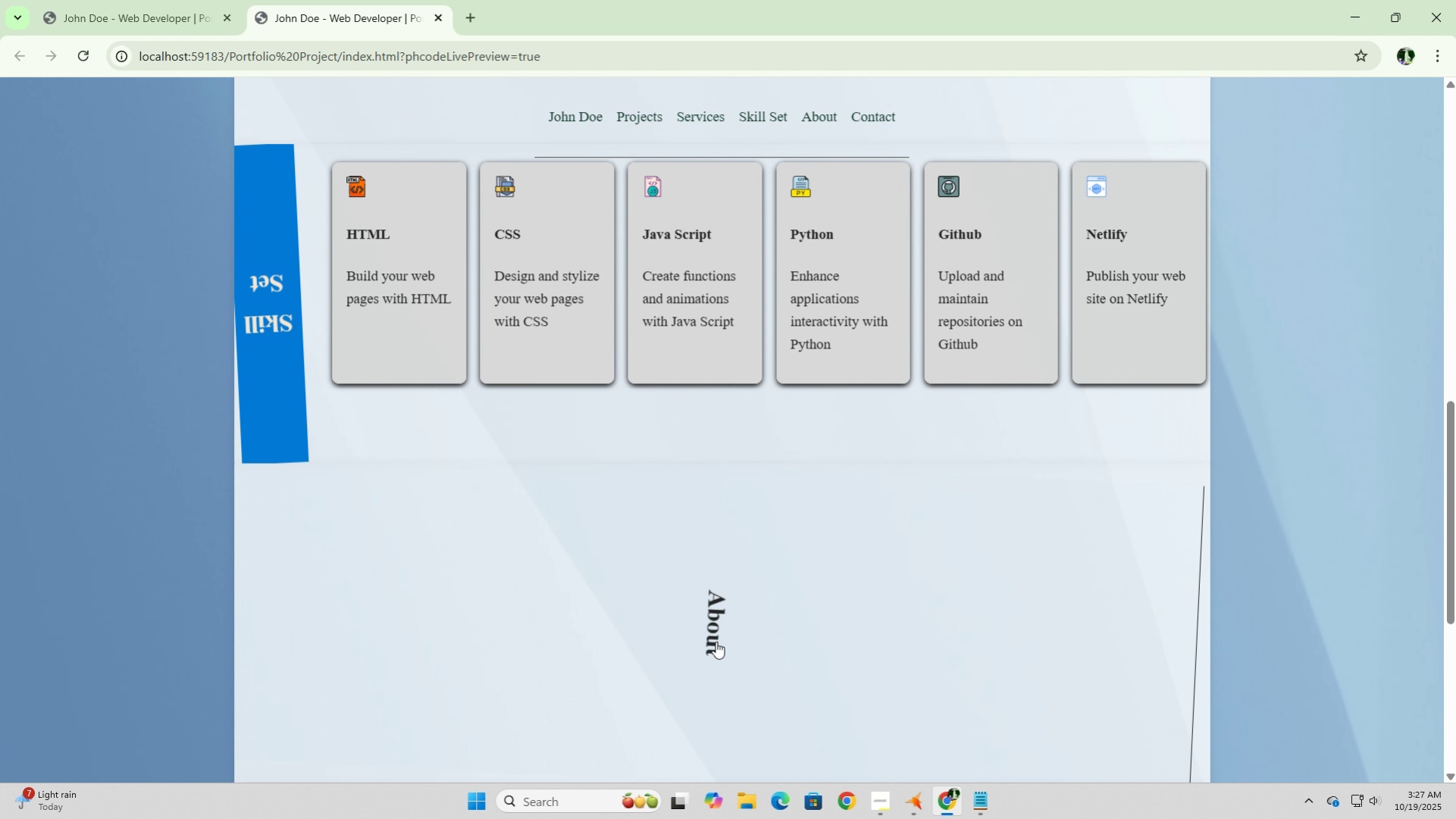 
left_click([715, 641])
 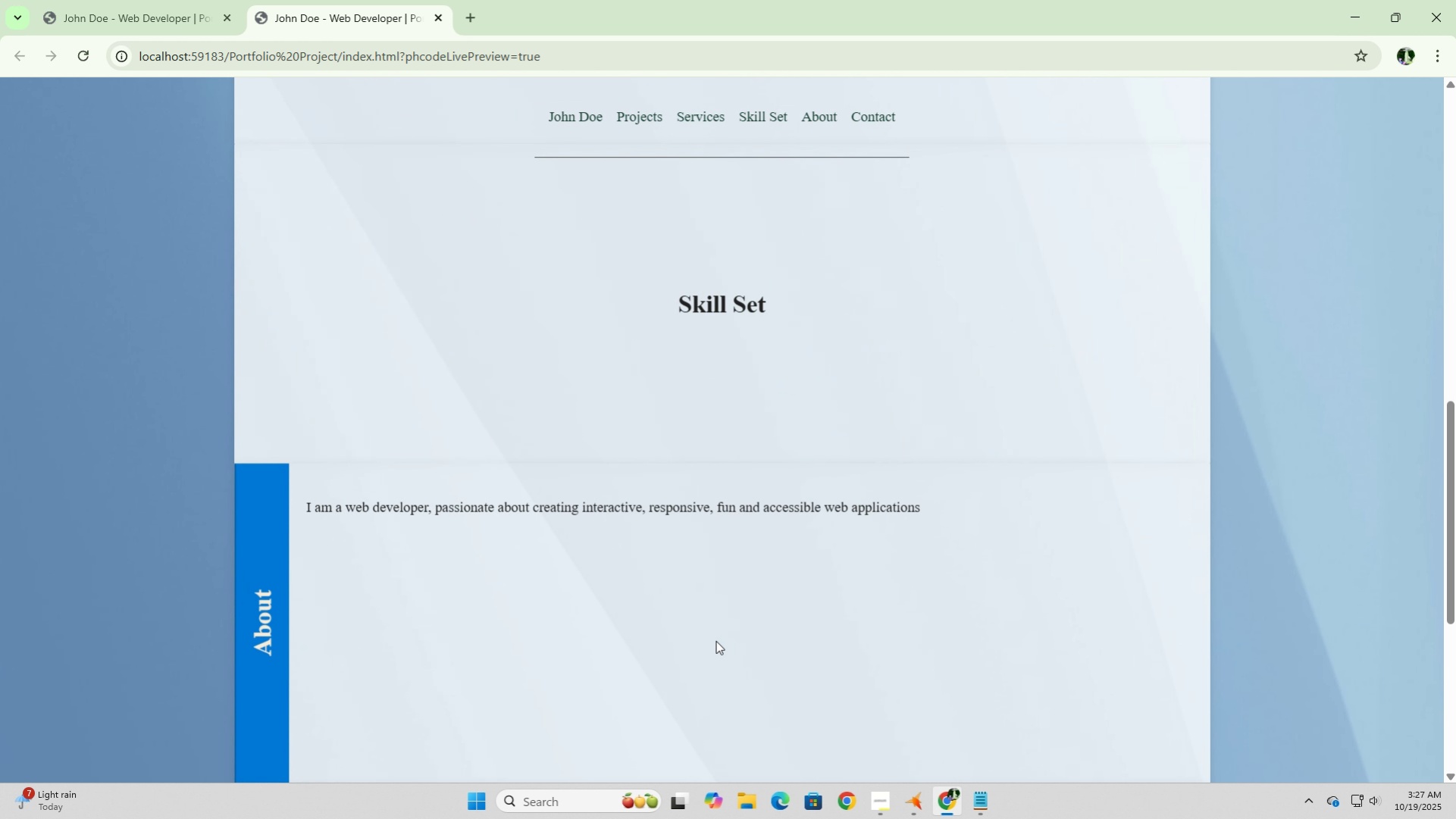 
scroll: coordinate [715, 640], scroll_direction: down, amount: 4.0
 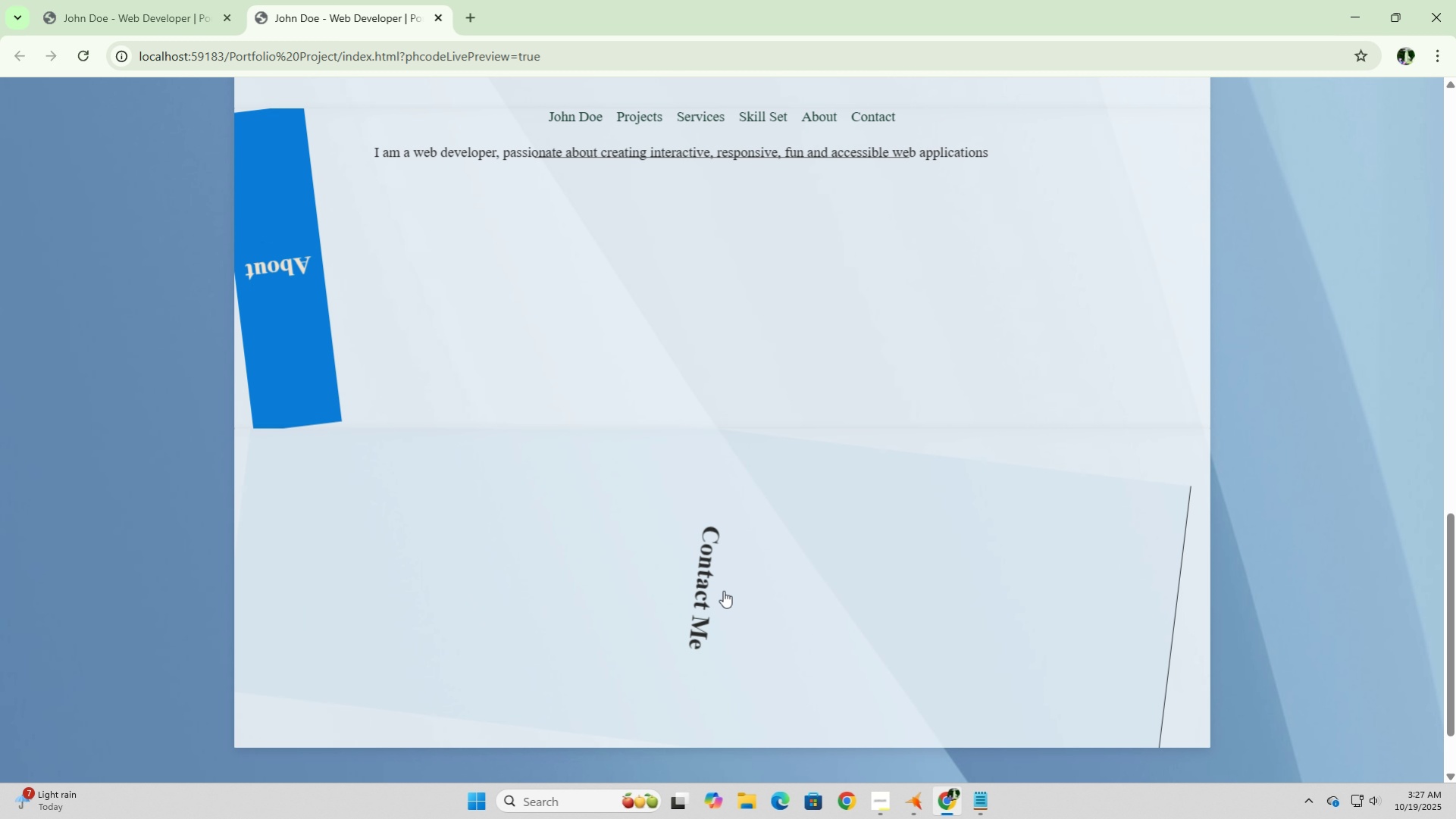 
left_click([723, 590])
 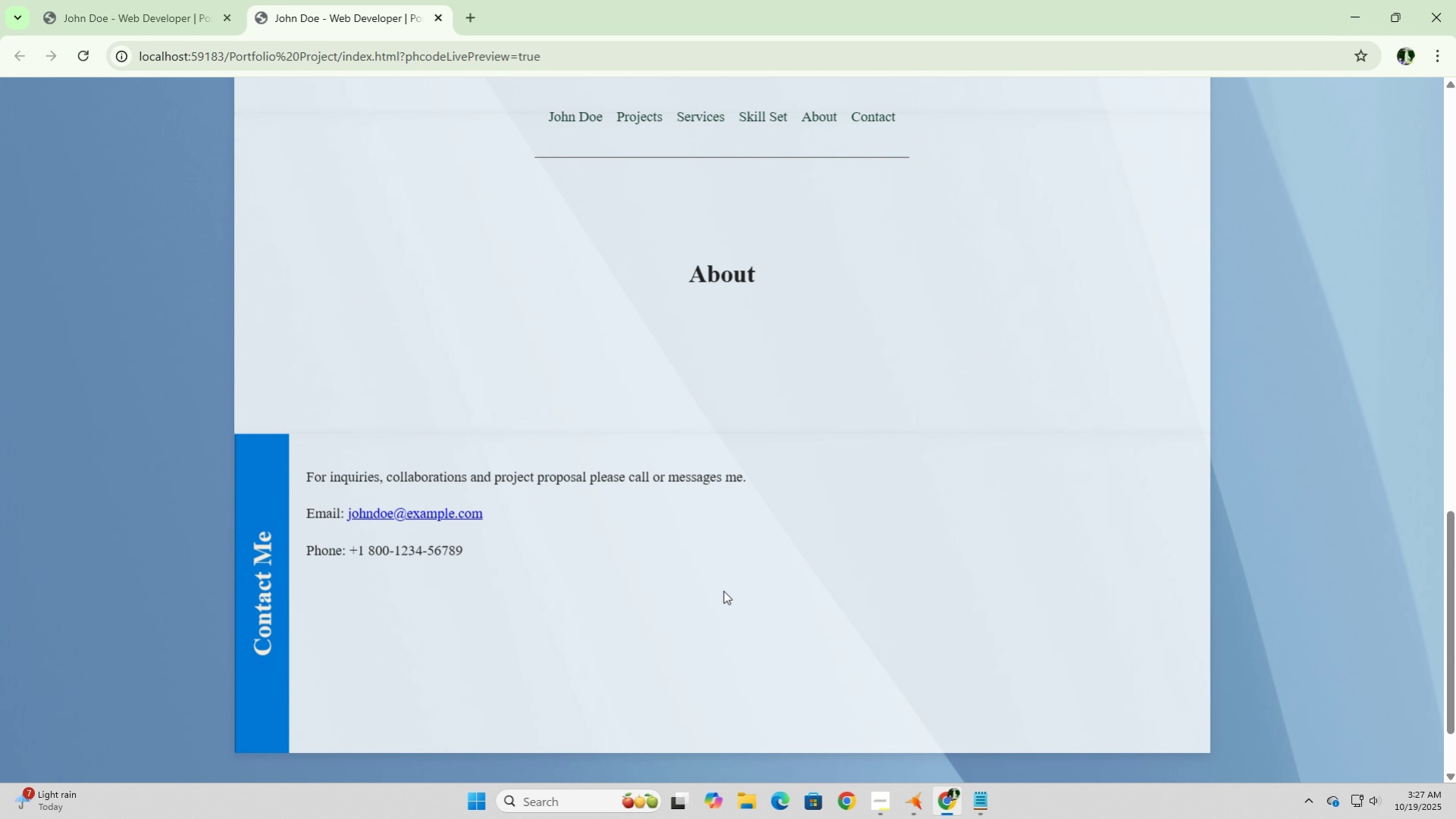 
scroll: coordinate [723, 590], scroll_direction: up, amount: 14.0
 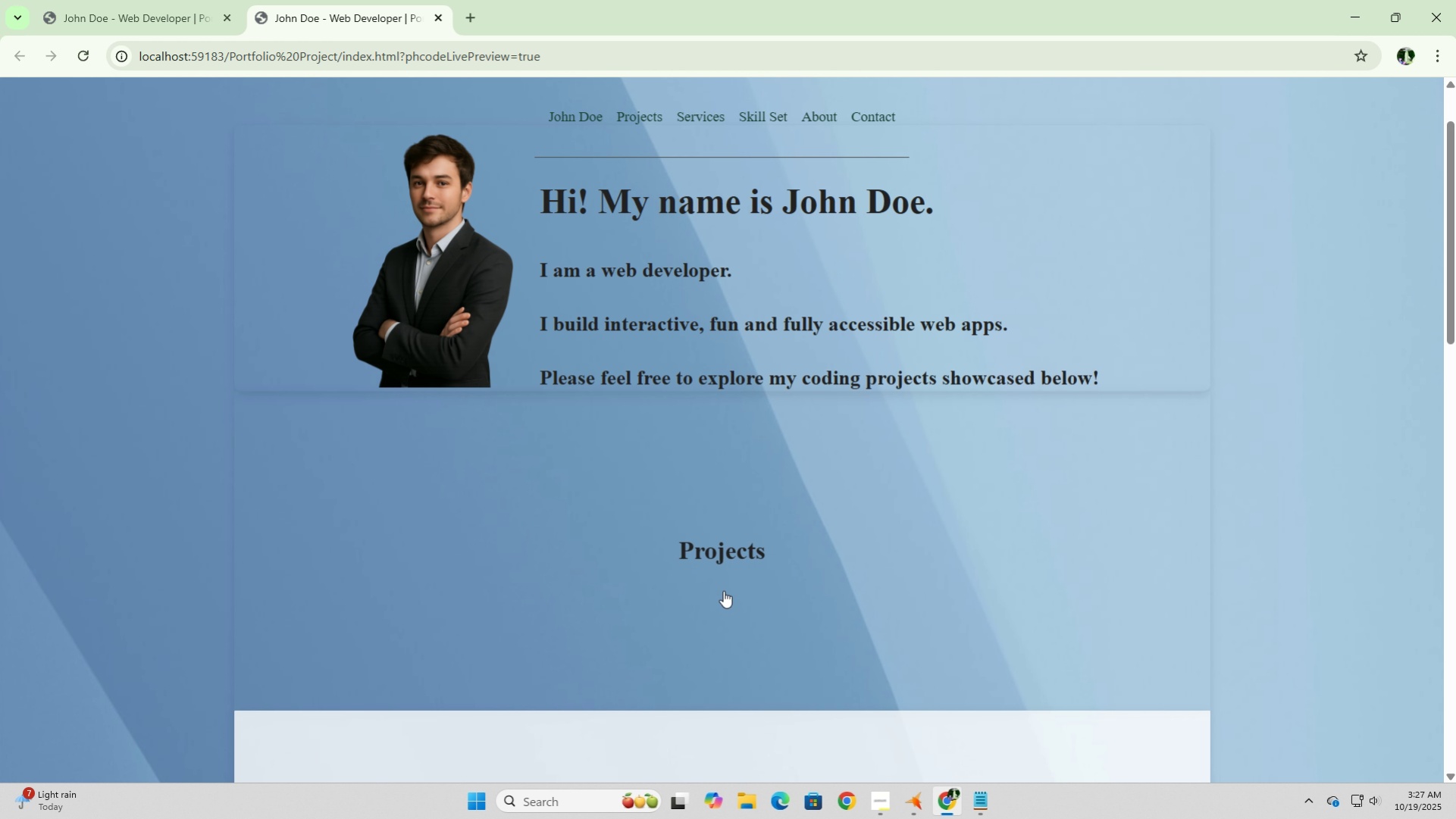 
scroll: coordinate [723, 590], scroll_direction: down, amount: 10.0
 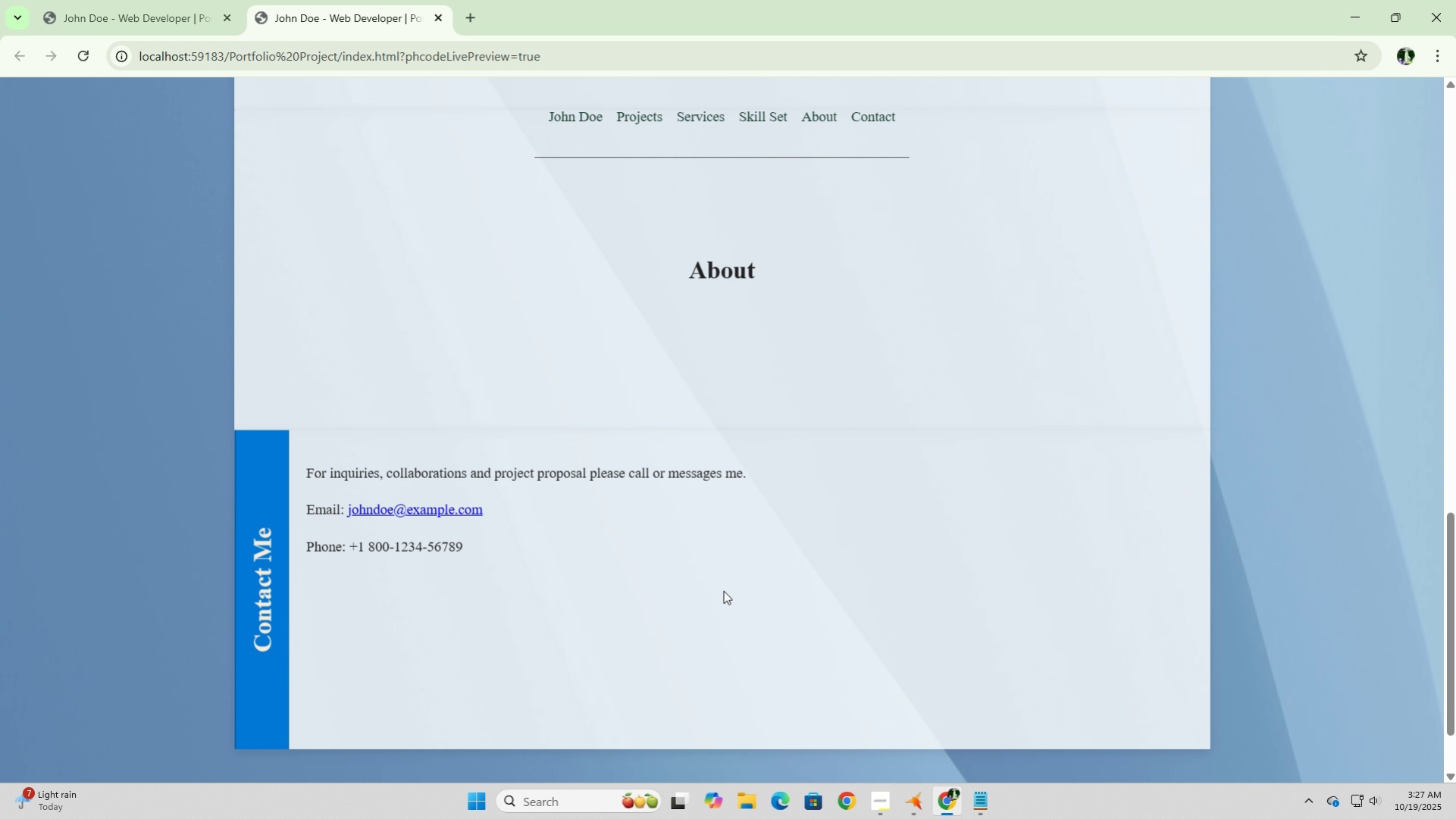 
scroll: coordinate [723, 590], scroll_direction: up, amount: 13.0
 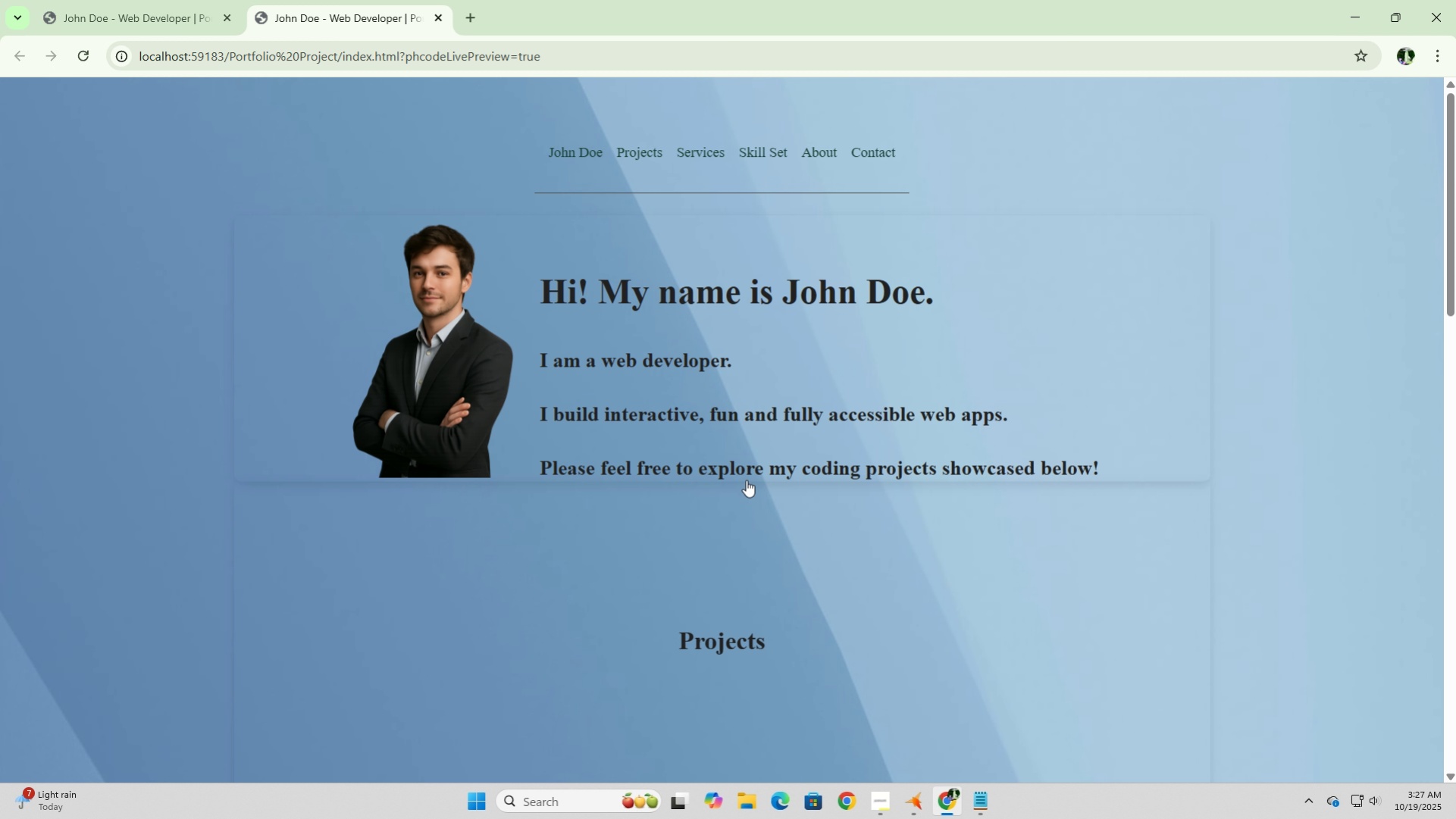 
left_click([706, 662])
 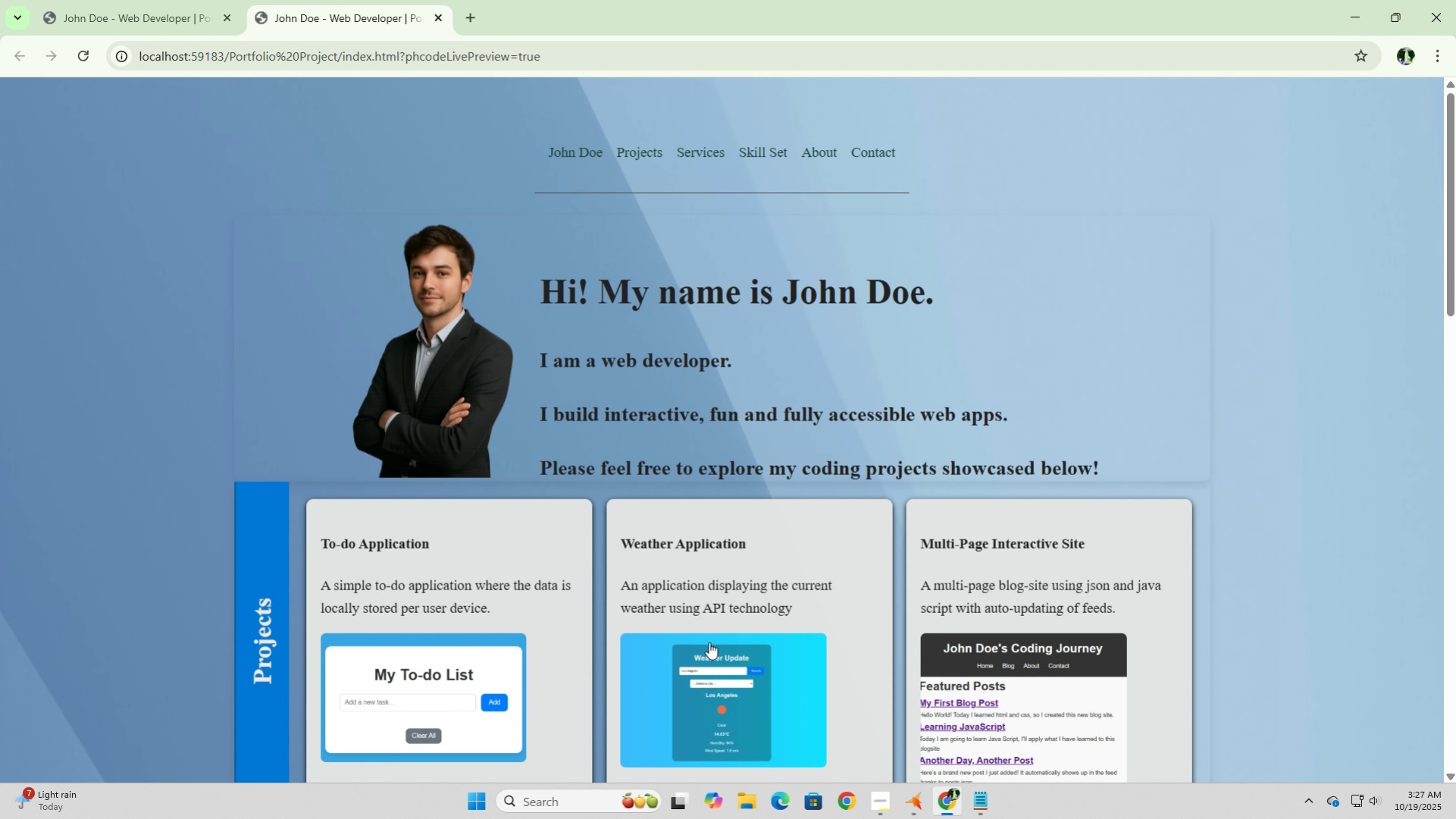 
scroll: coordinate [709, 642], scroll_direction: down, amount: 2.0
 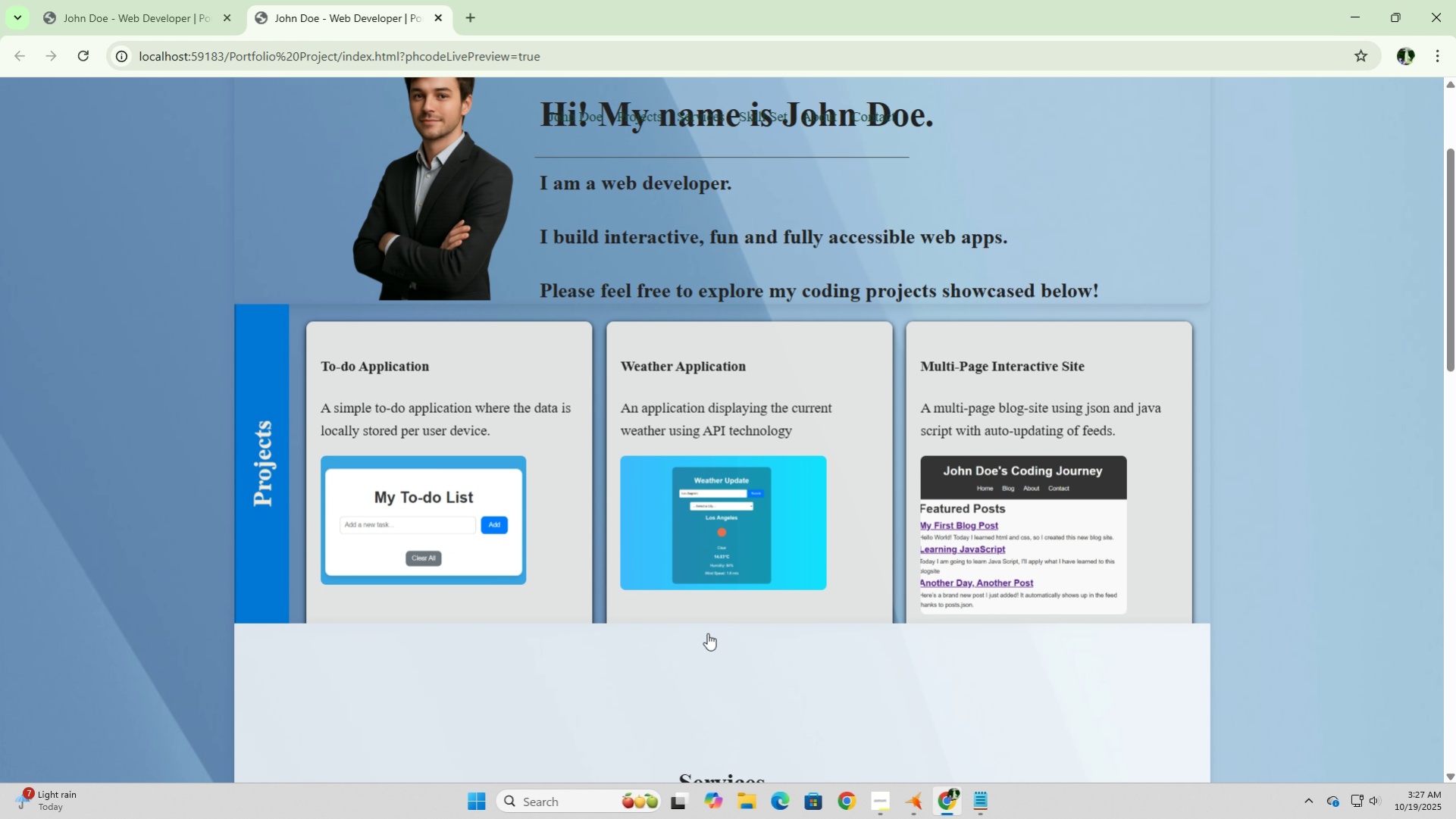 
scroll: coordinate [707, 629], scroll_direction: up, amount: 2.0
 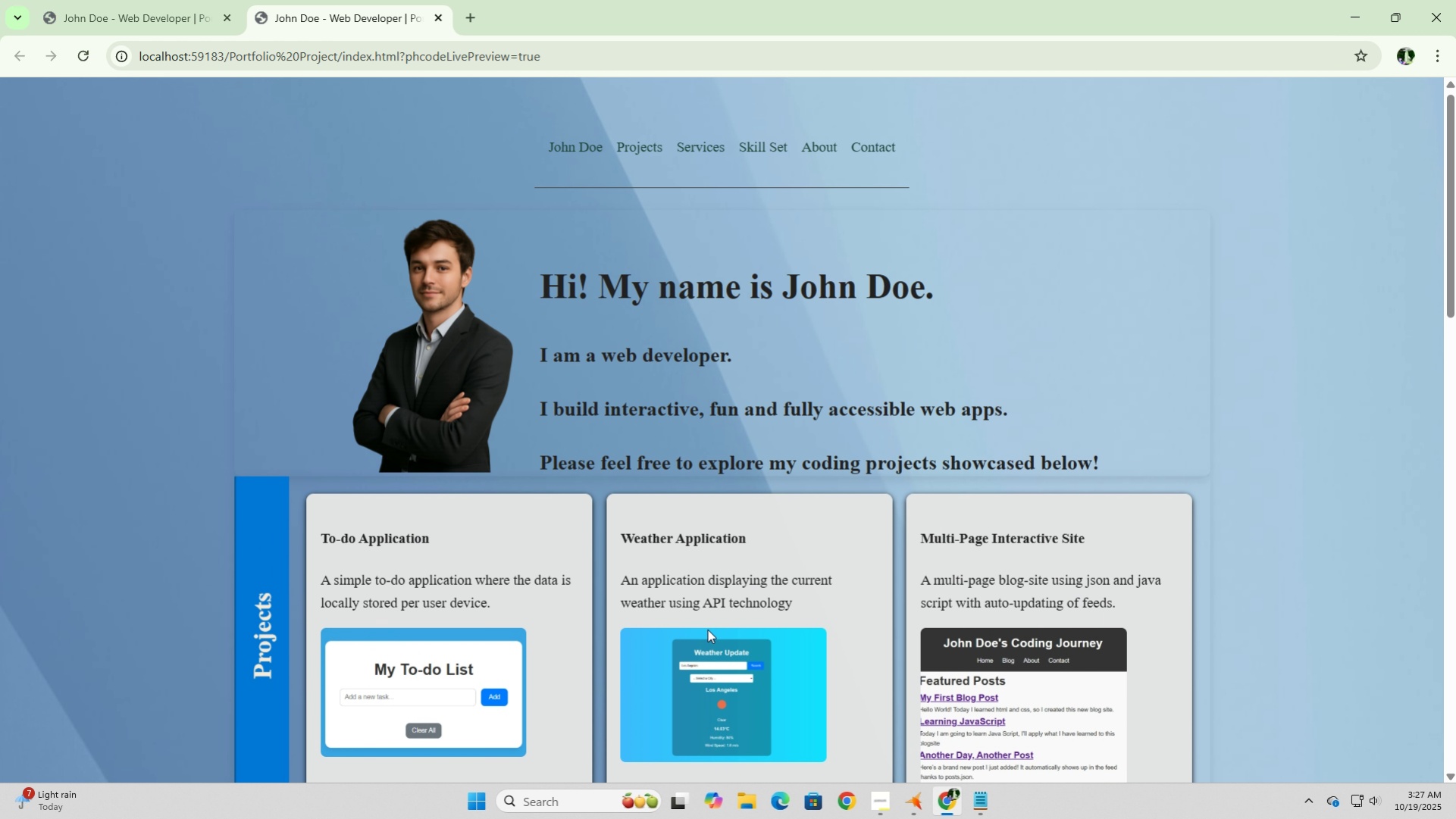 
scroll: coordinate [707, 629], scroll_direction: down, amount: 3.0
 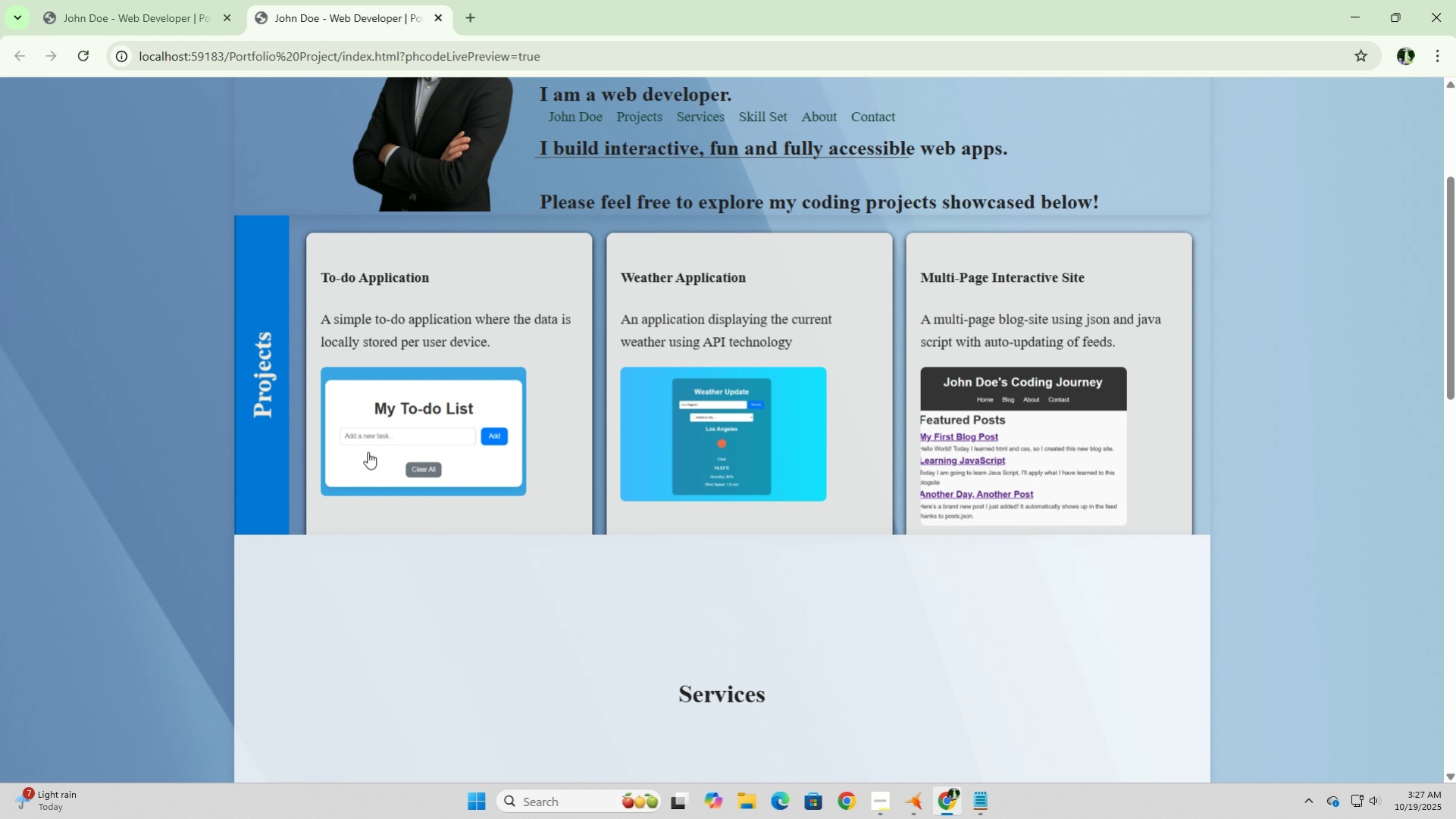 
left_click([262, 352])
 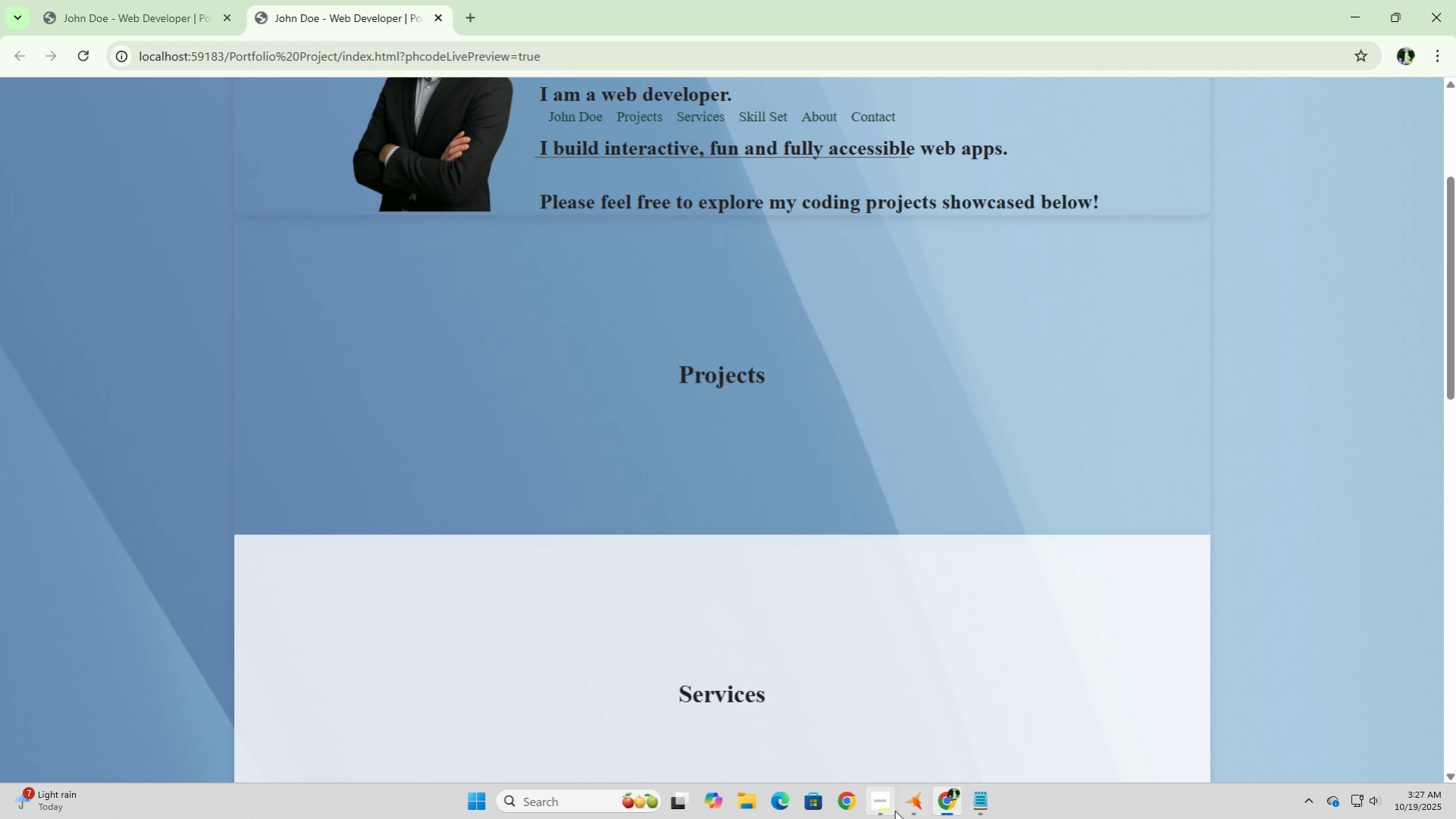 
left_click([913, 811])
 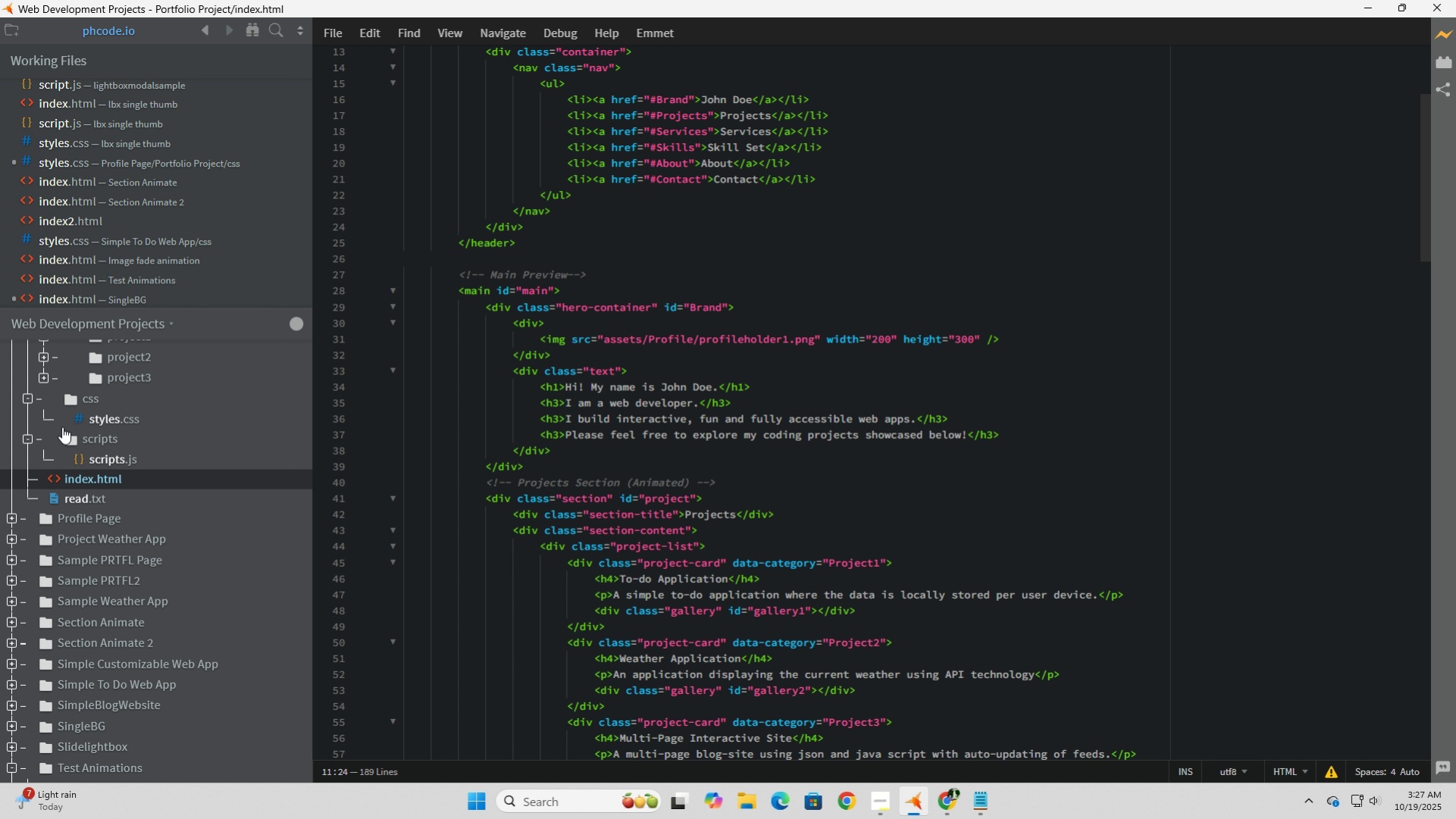 
left_click([85, 420])
 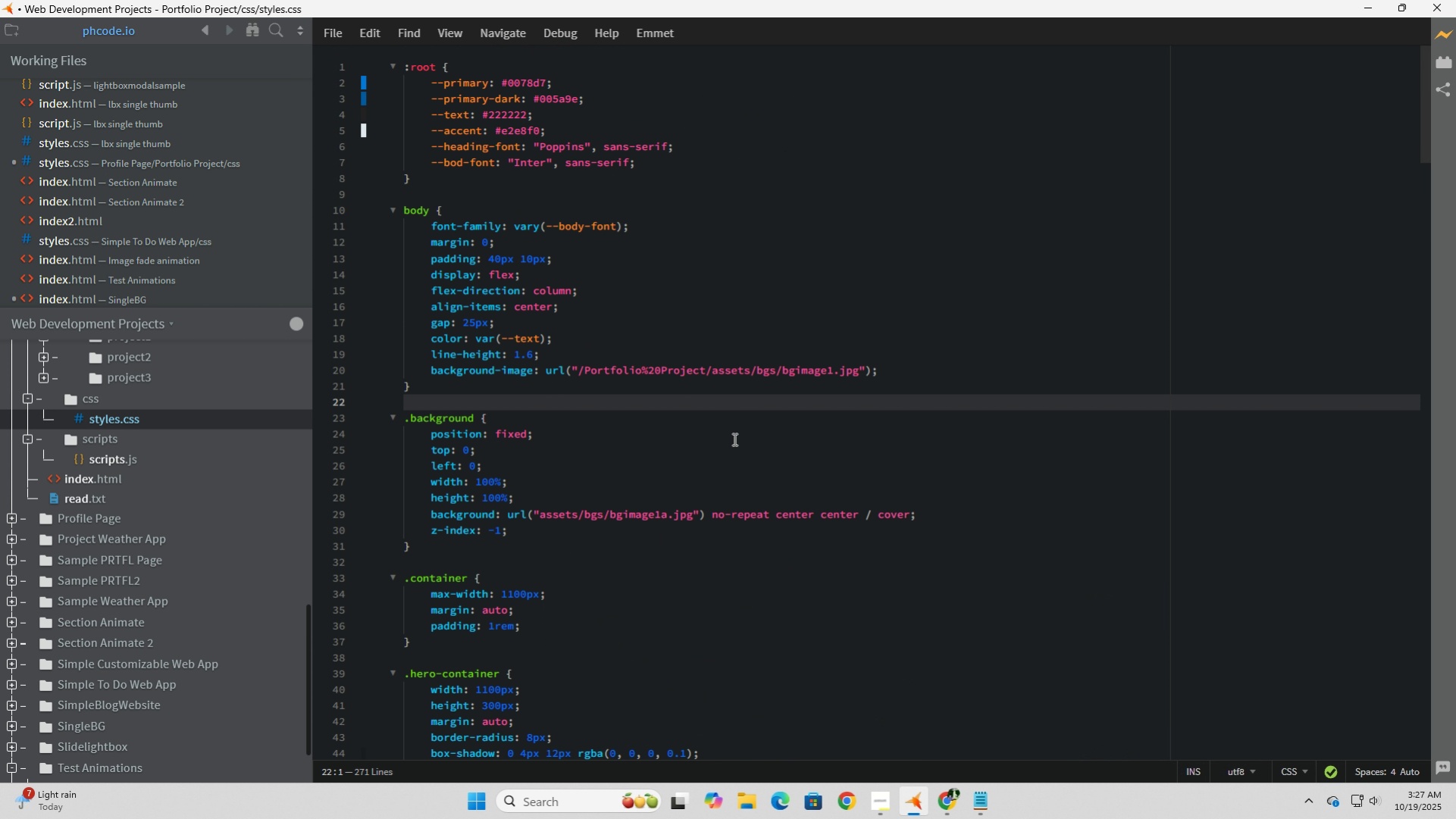 
scroll: coordinate [658, 524], scroll_direction: up, amount: 2.0
 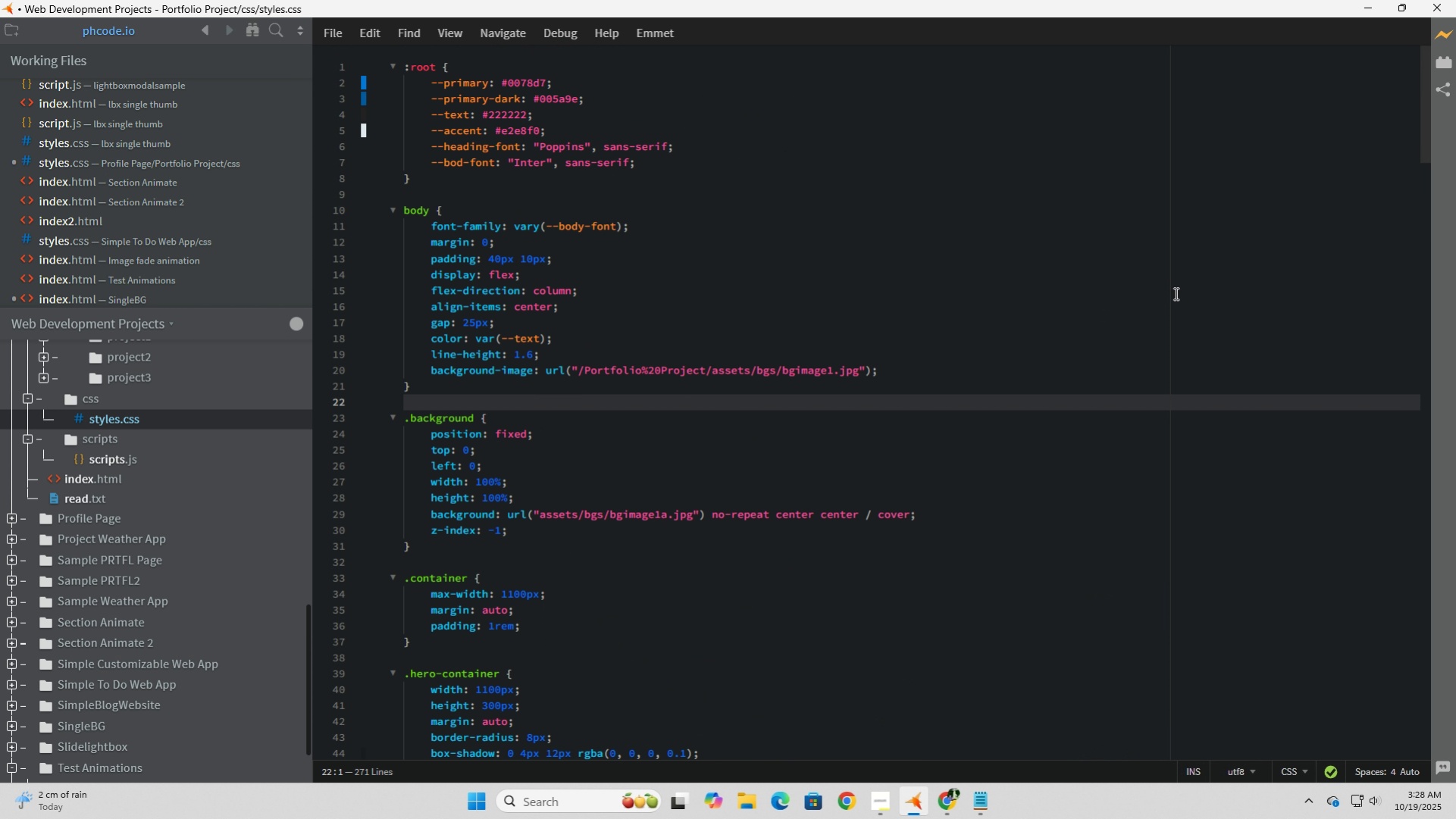 
wait(6.98)
 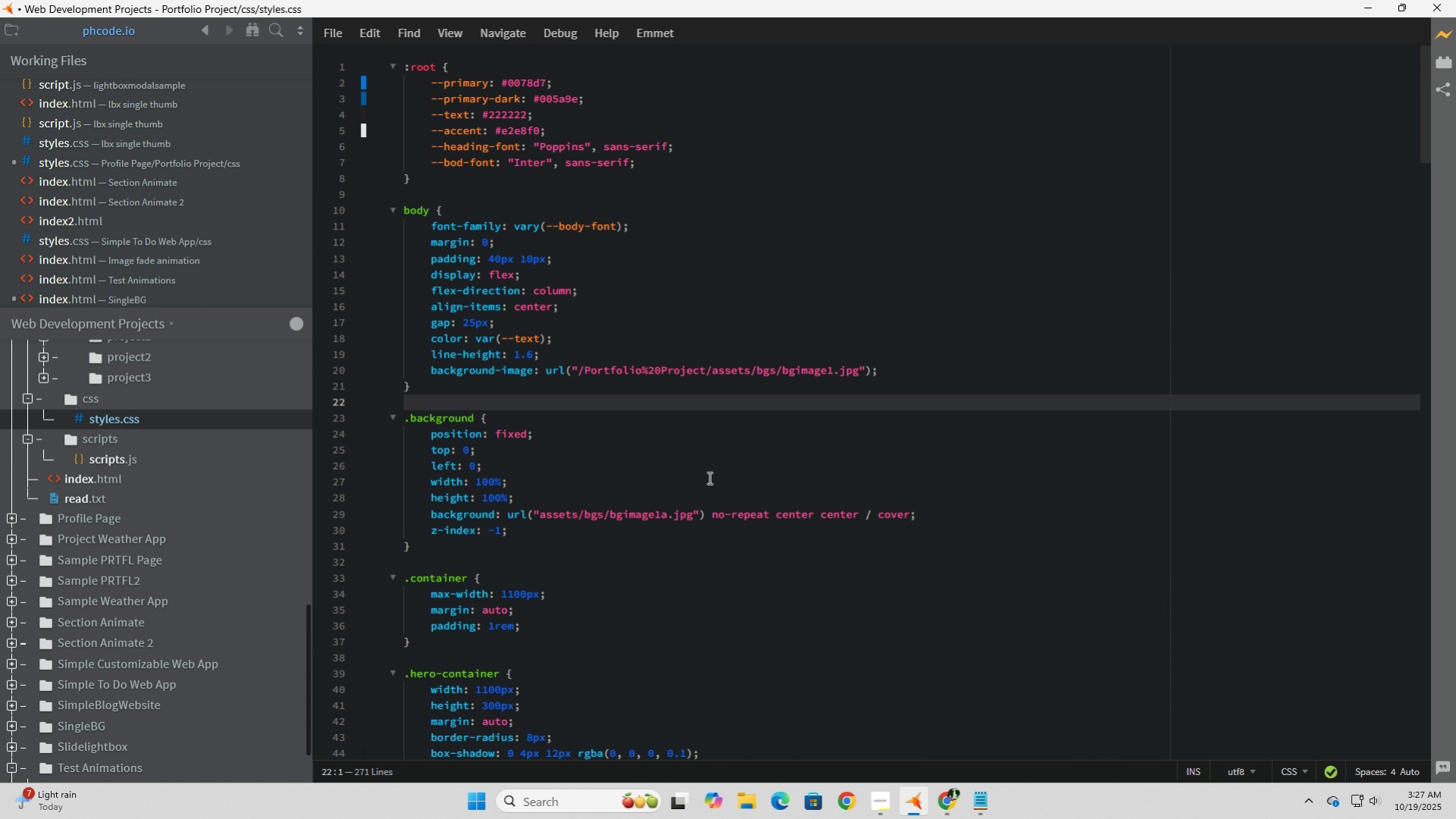 
left_click([627, 400])
 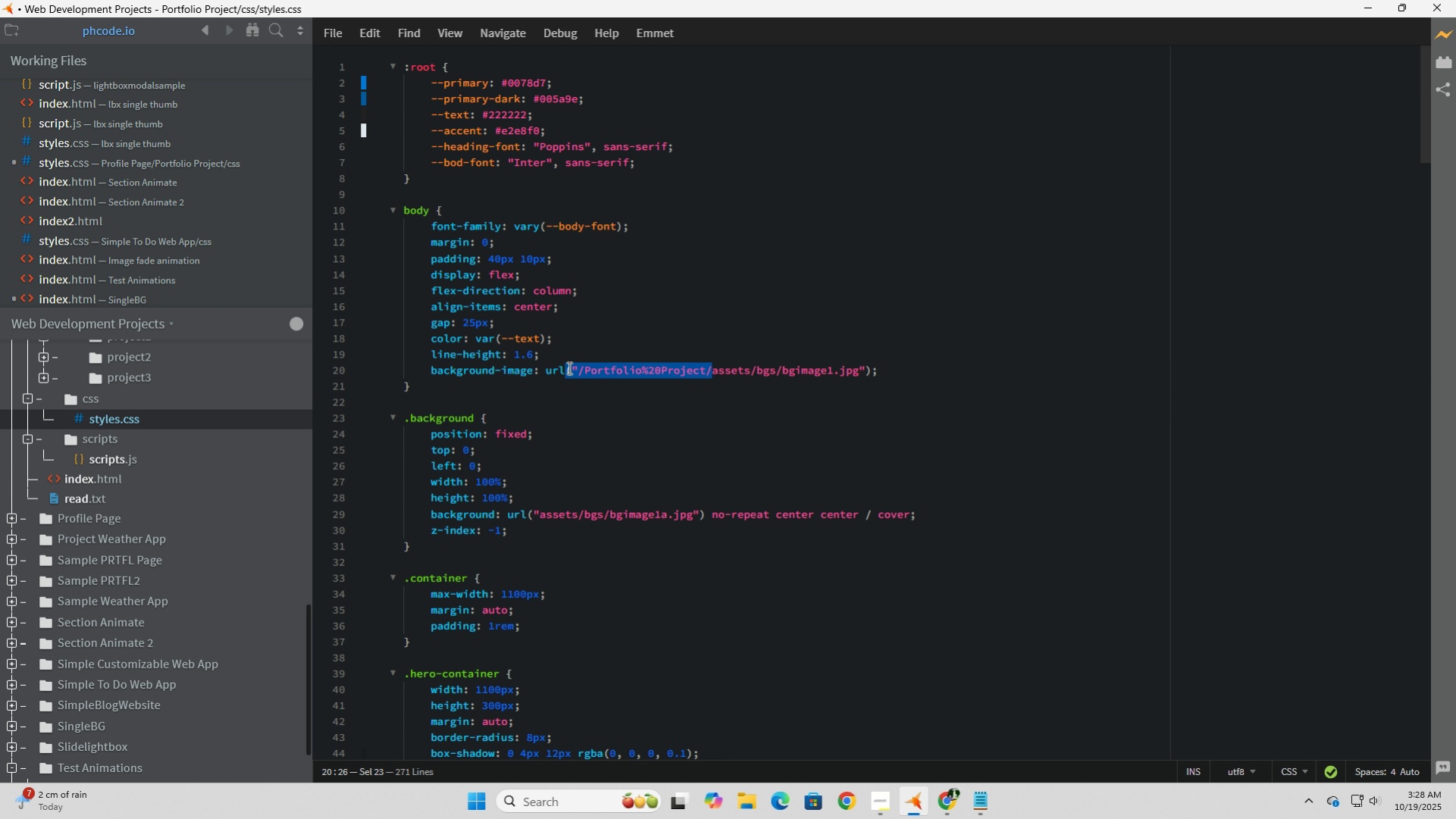 
key(Control+C)
 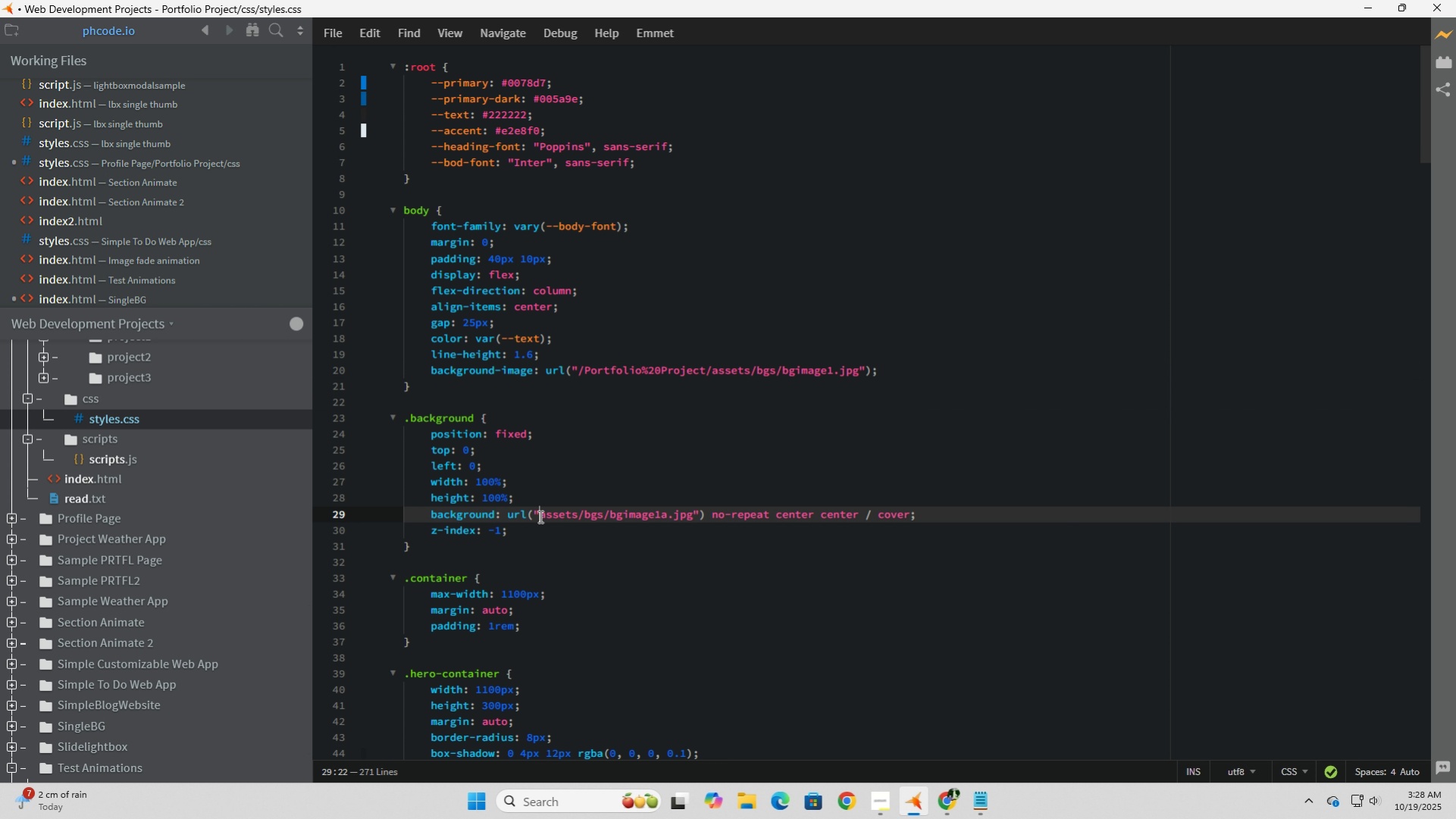 
key(Control+V)
 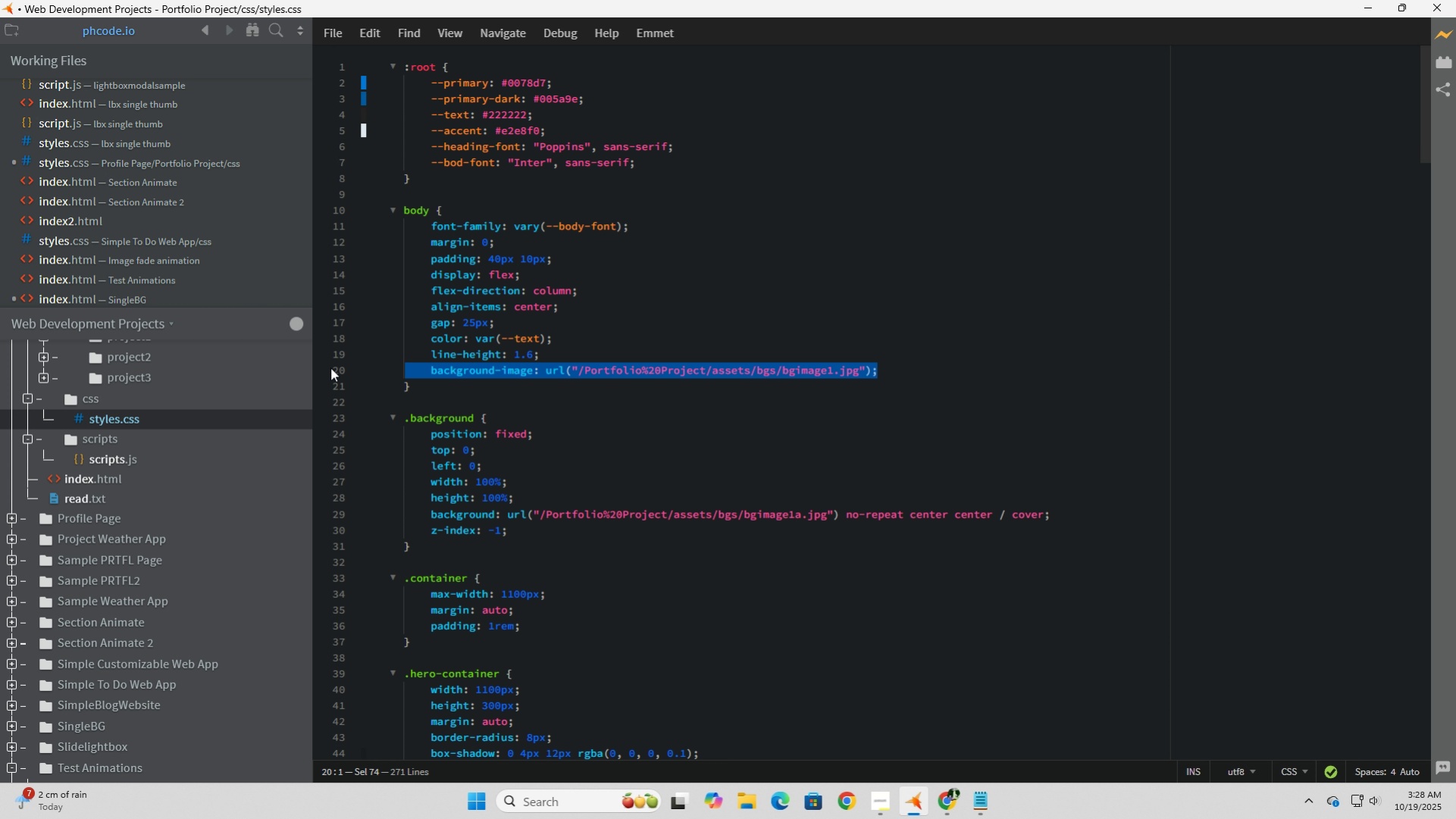 
key(Backspace)
 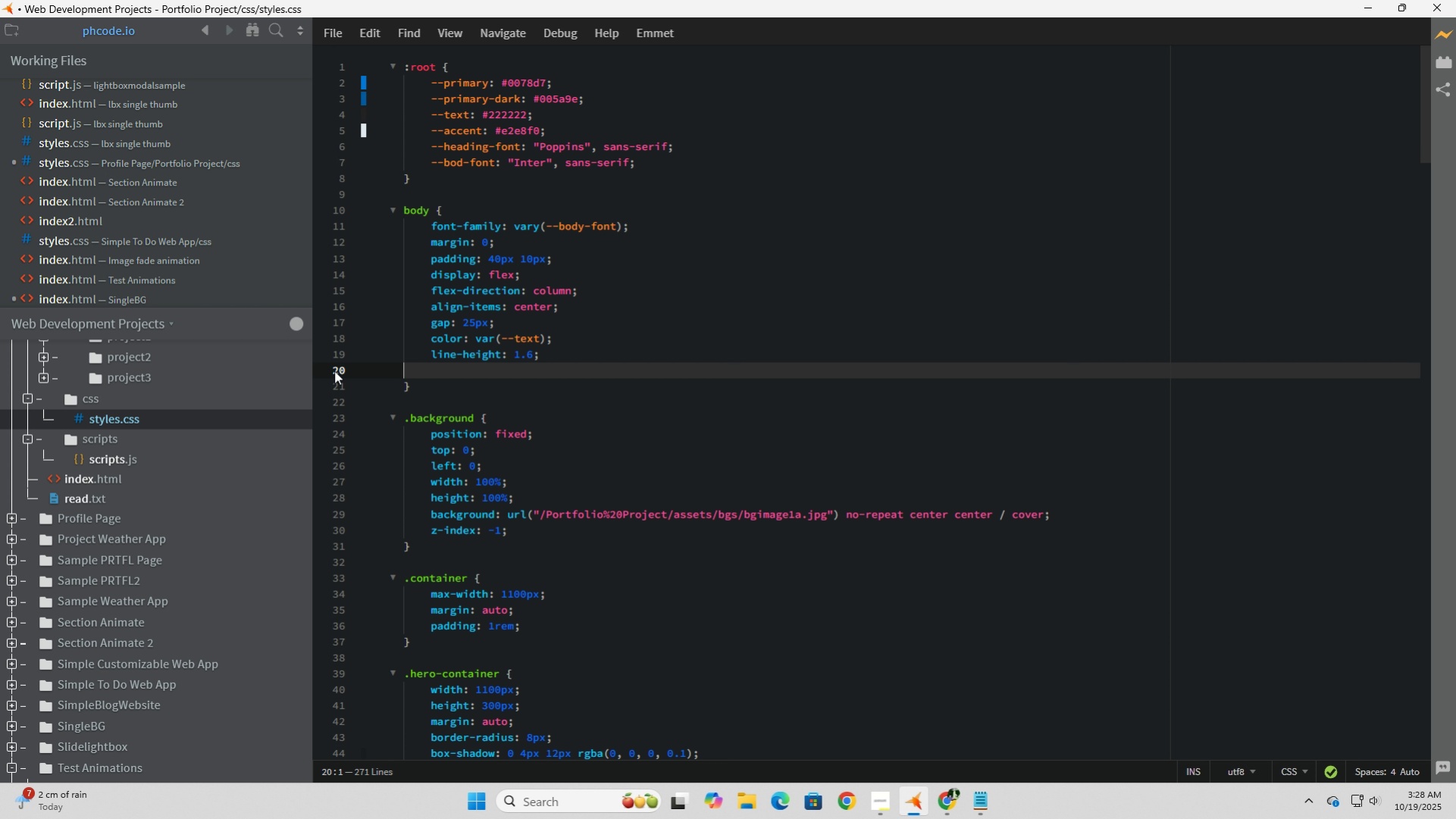 
key(Backspace)
 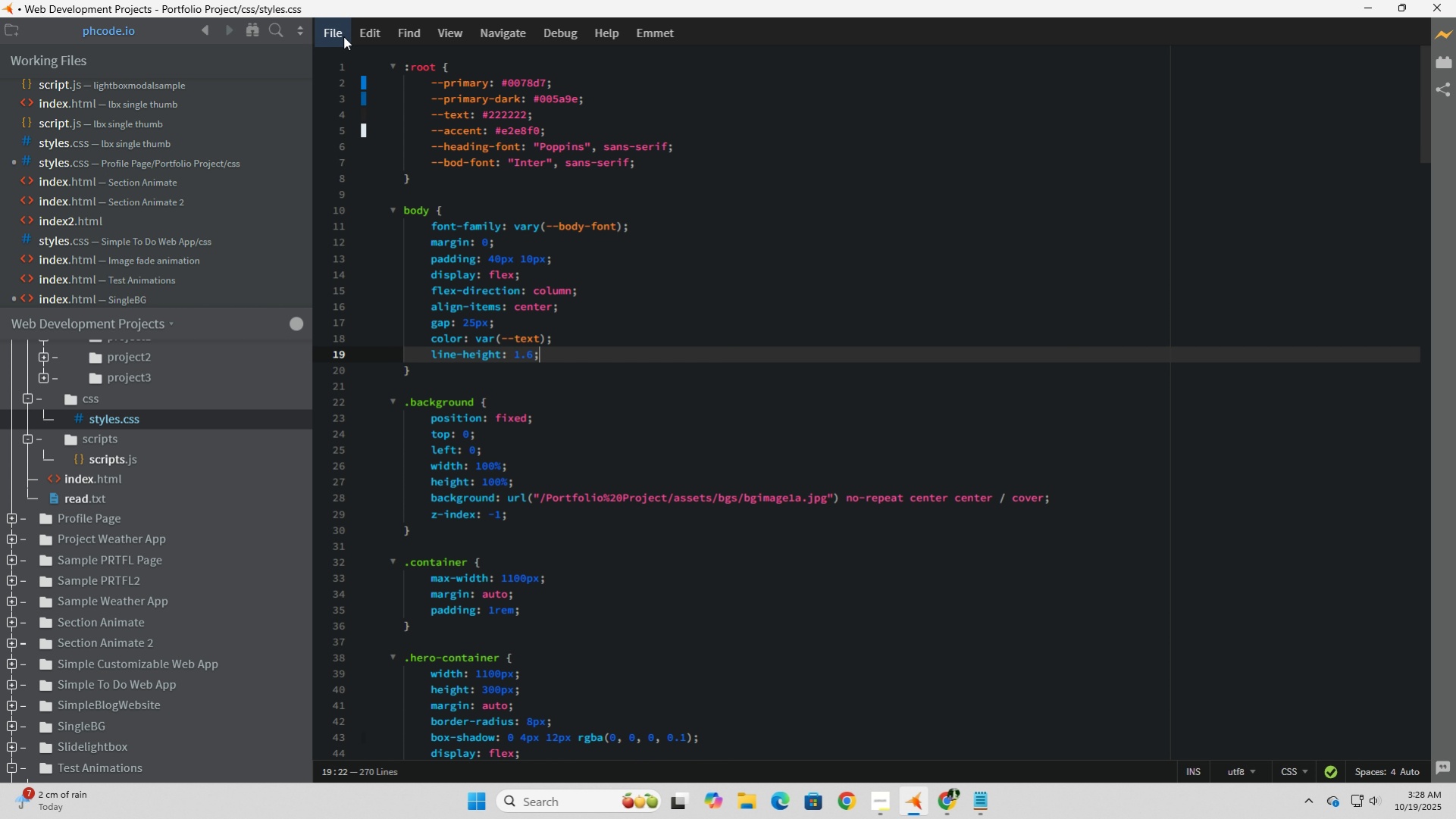 
left_click([338, 36])
 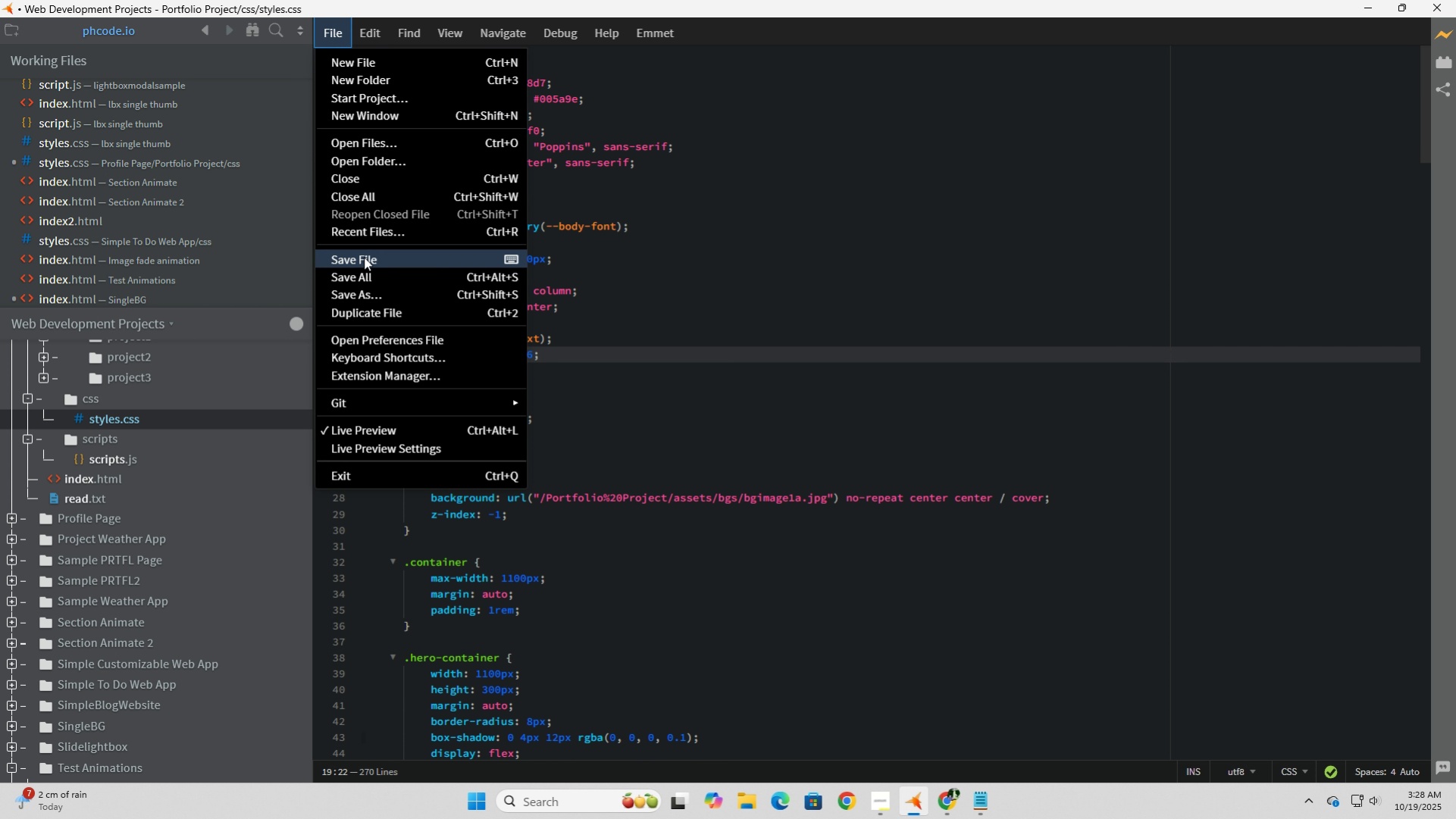 
left_click([364, 257])
 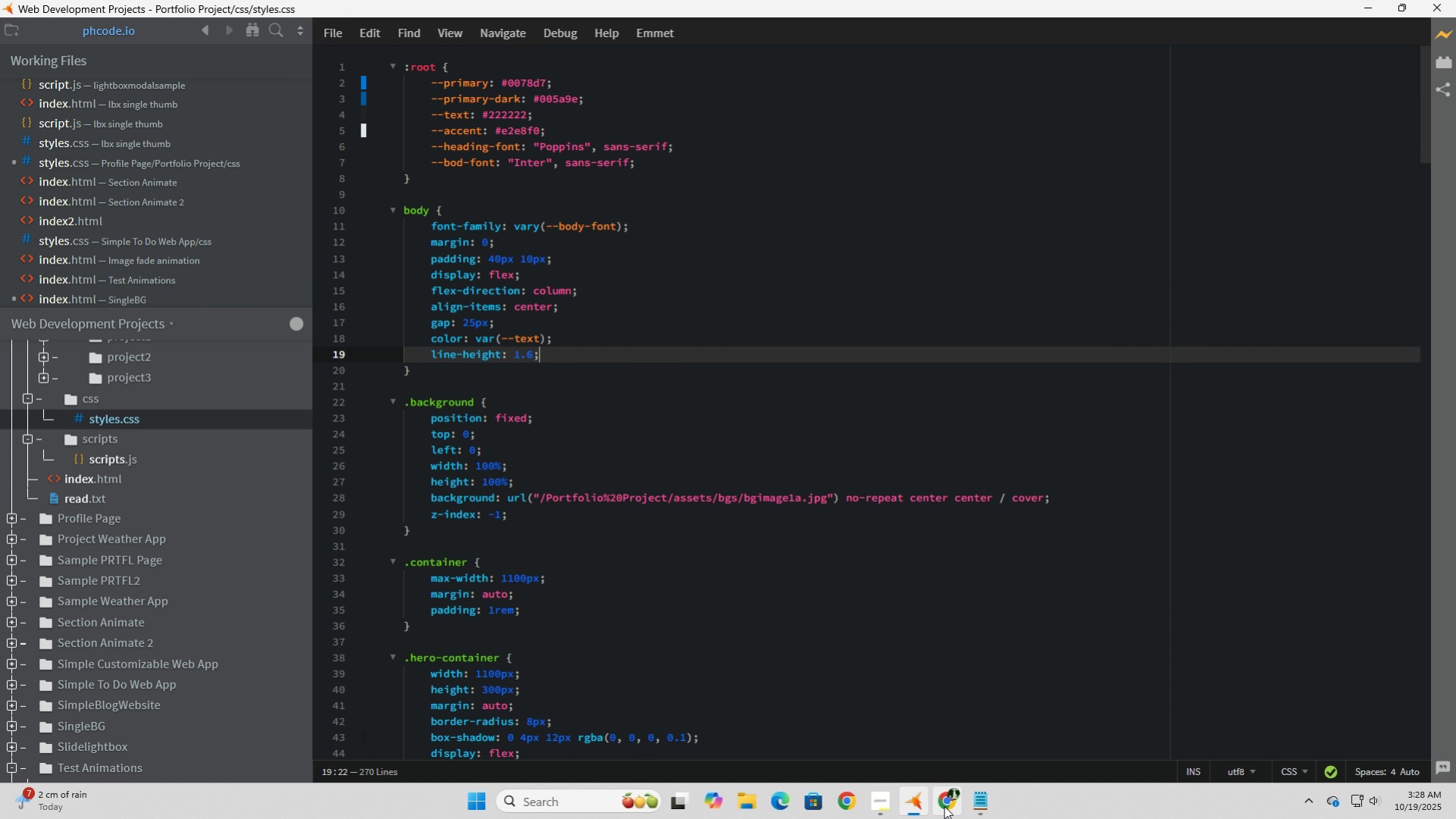 
left_click([945, 805])
 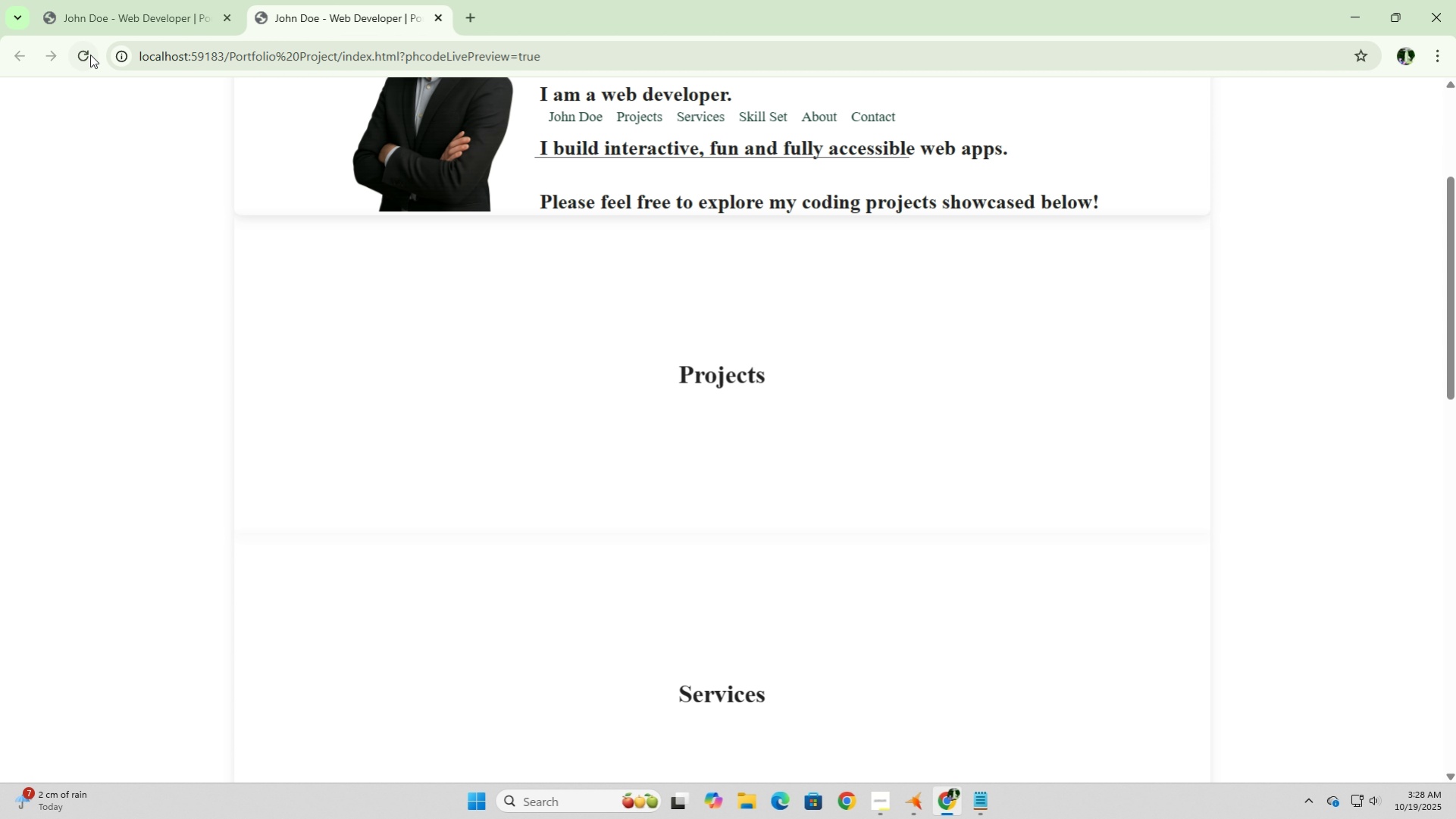 
left_click([86, 55])
 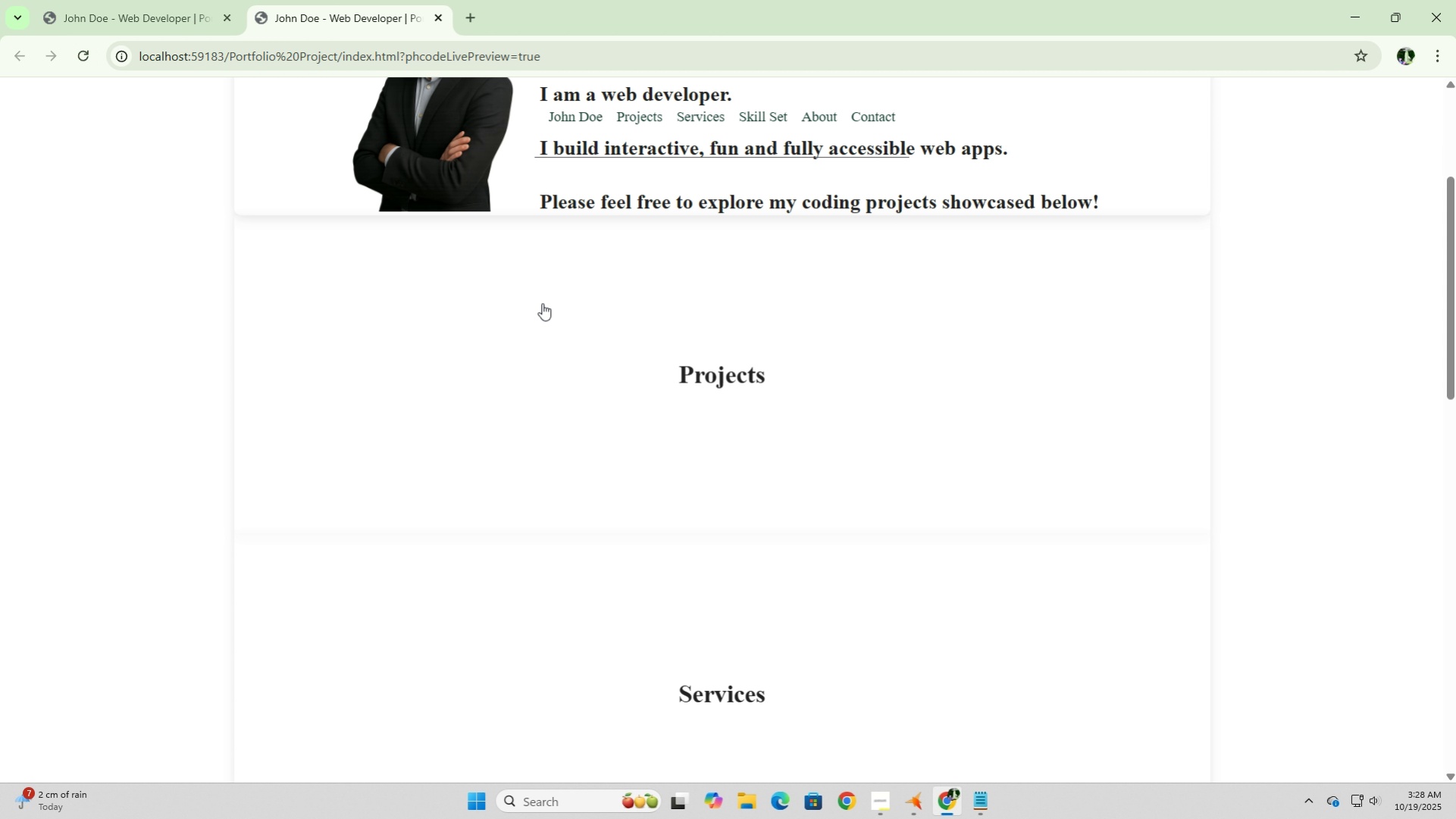 
scroll: coordinate [550, 306], scroll_direction: up, amount: 8.0
 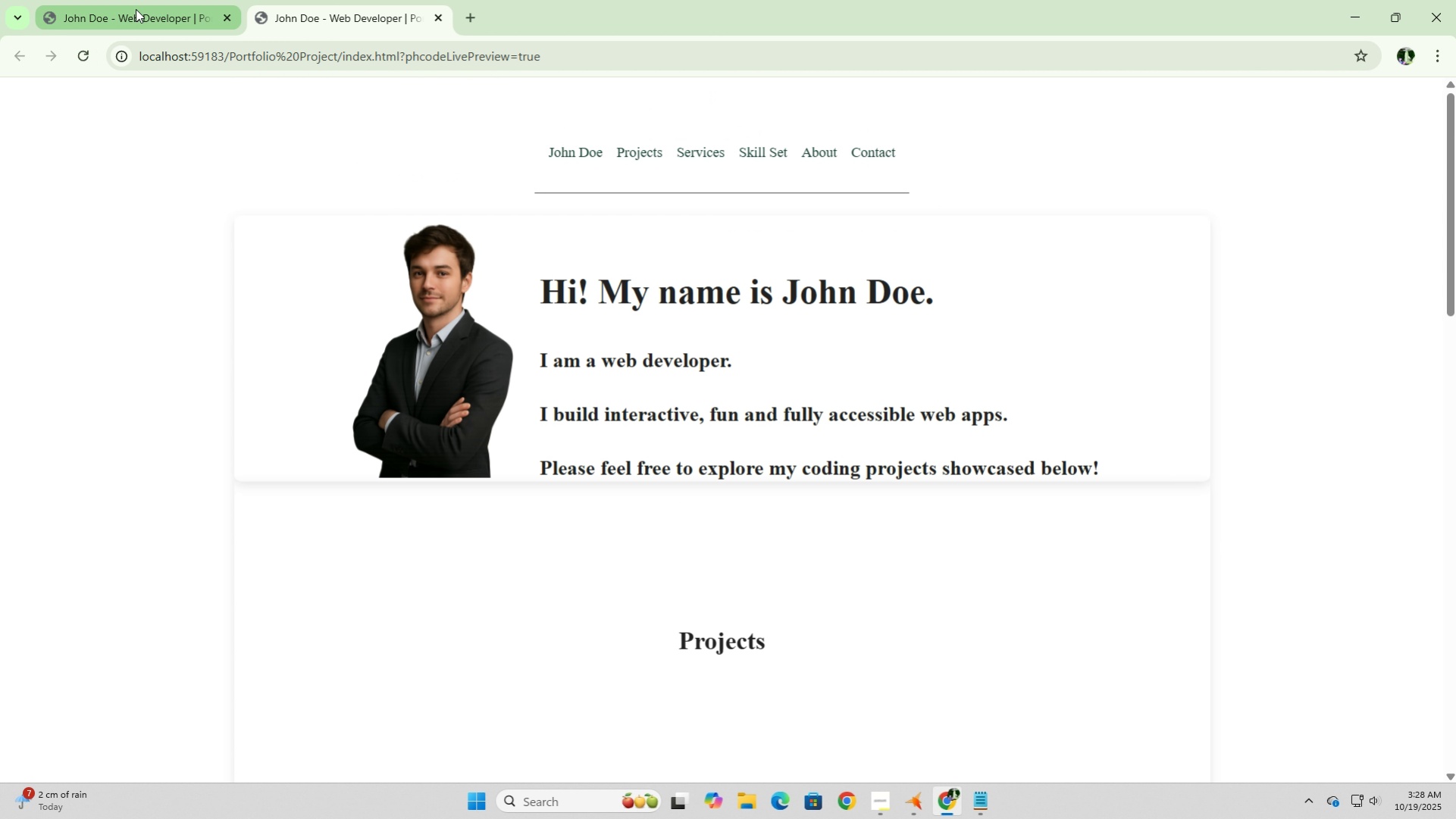 
left_click([136, 9])
 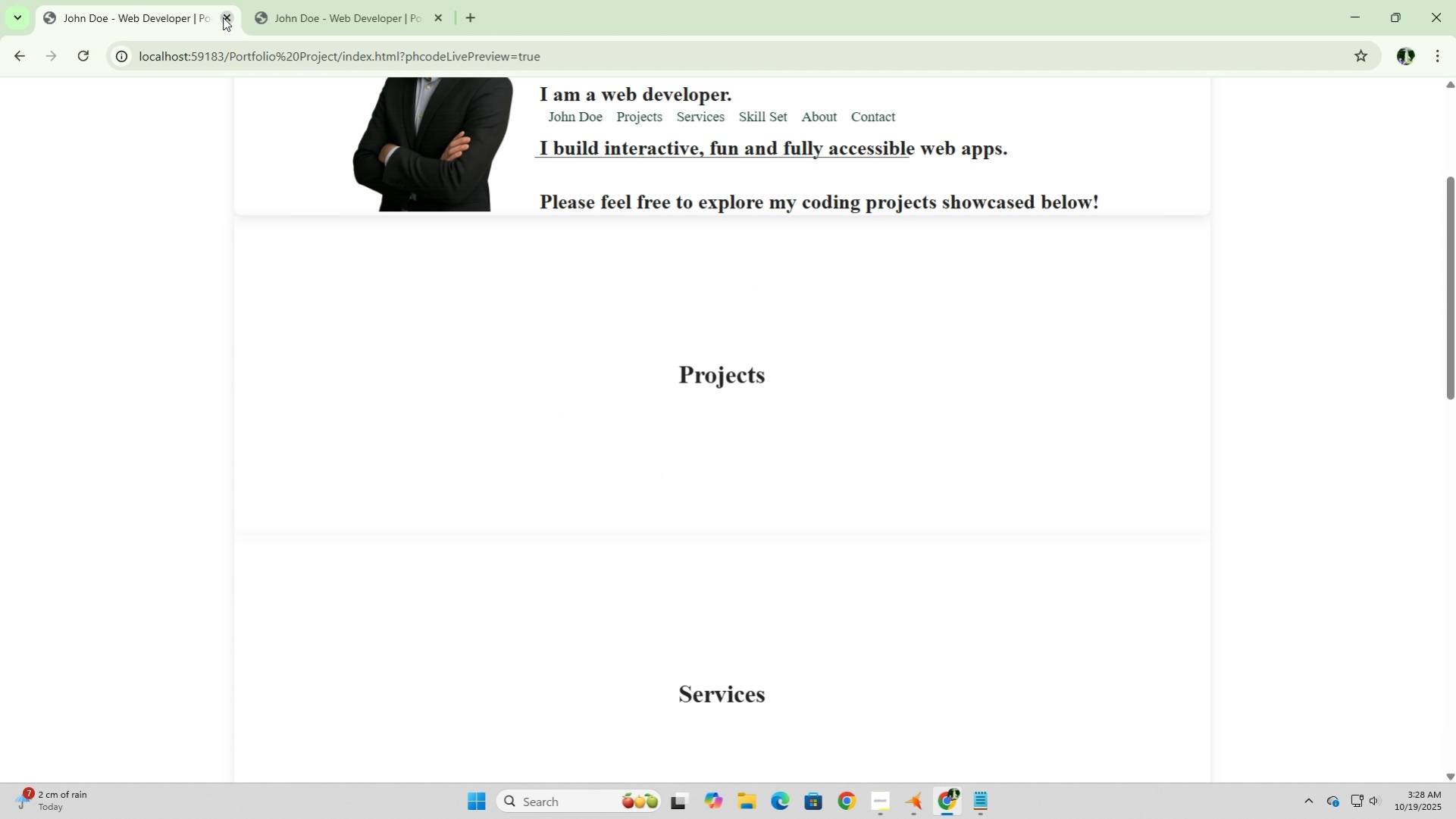 
left_click([223, 17])
 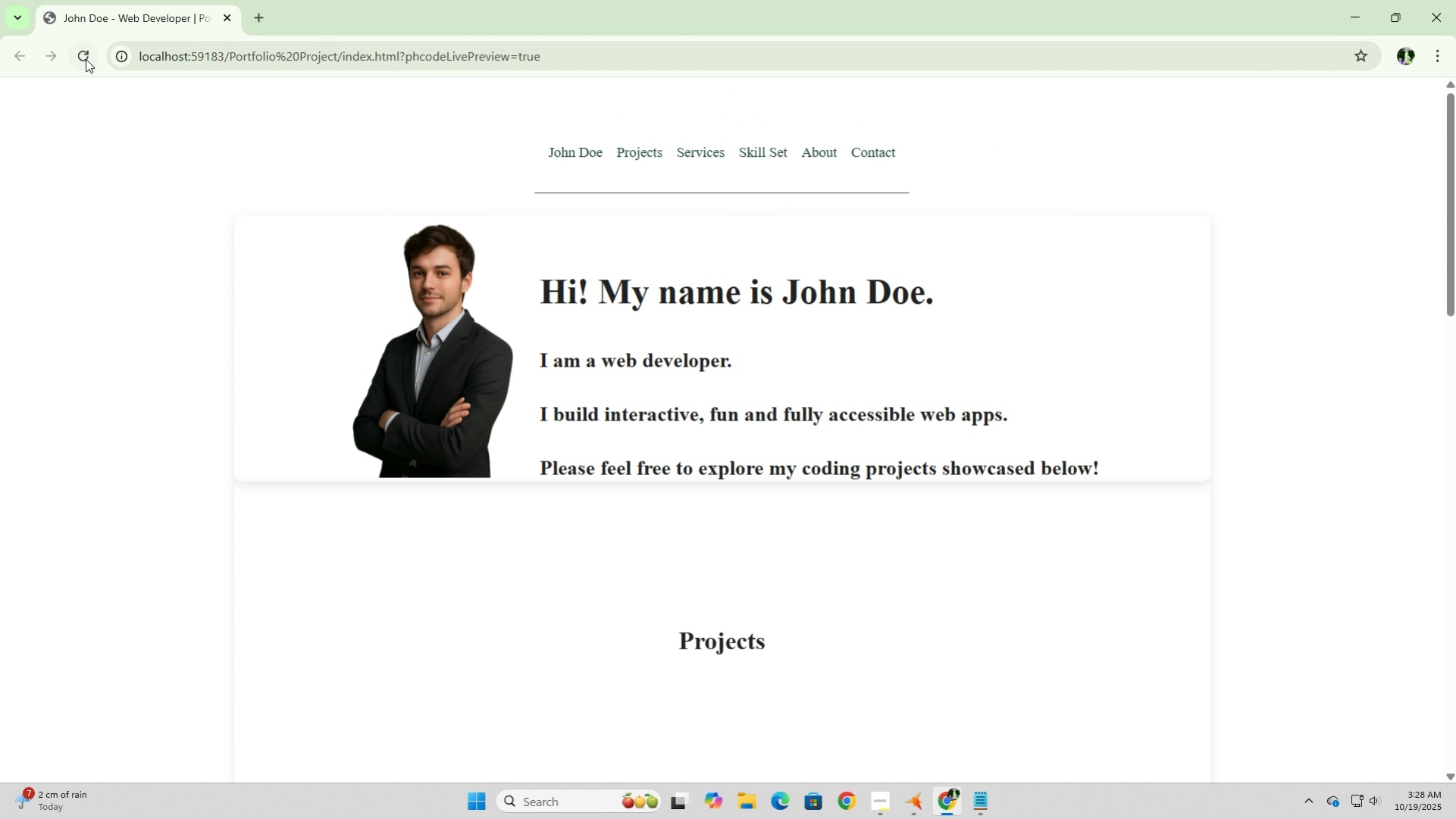 
left_click([86, 58])
 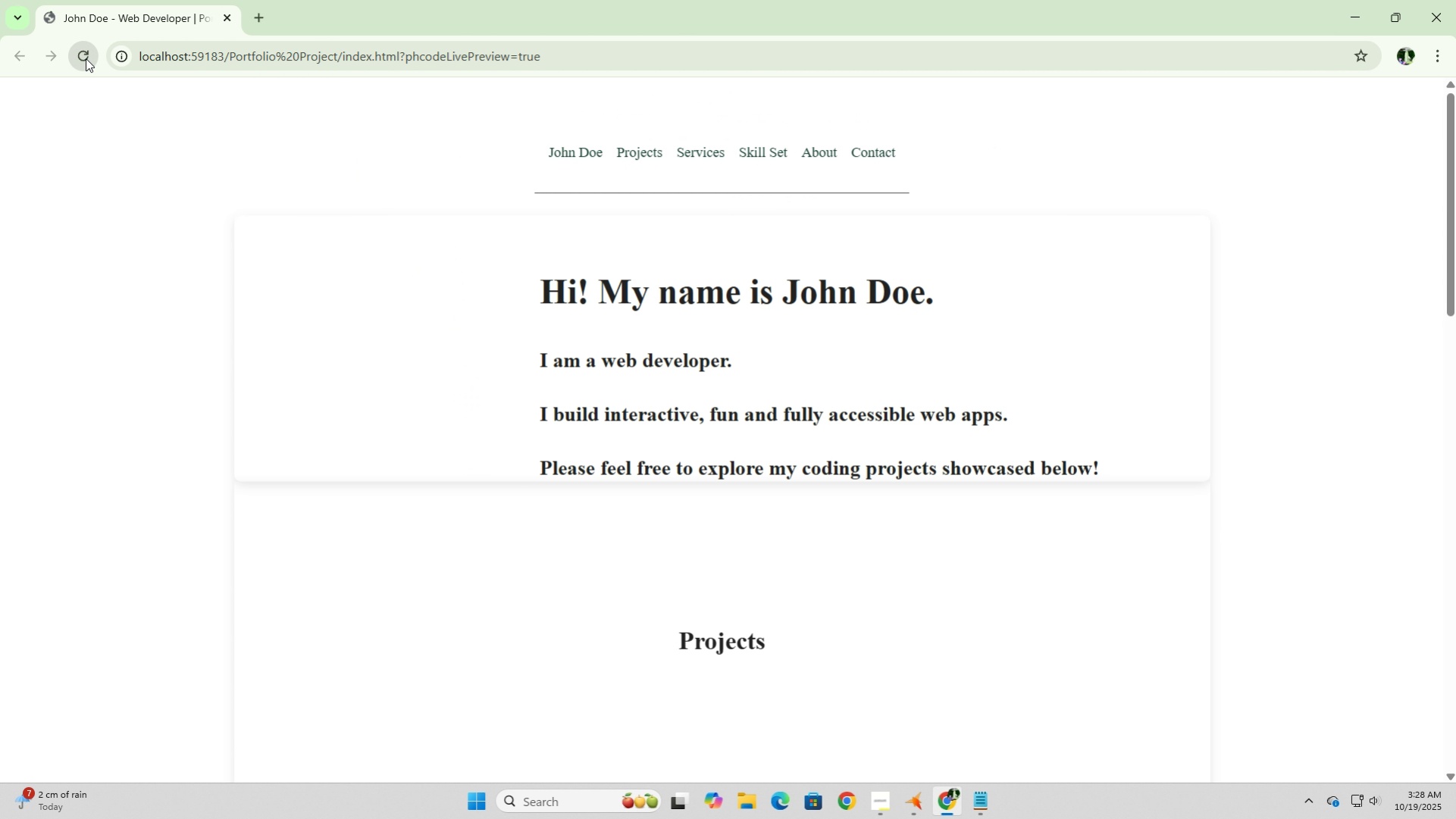 
double_click([86, 58])
 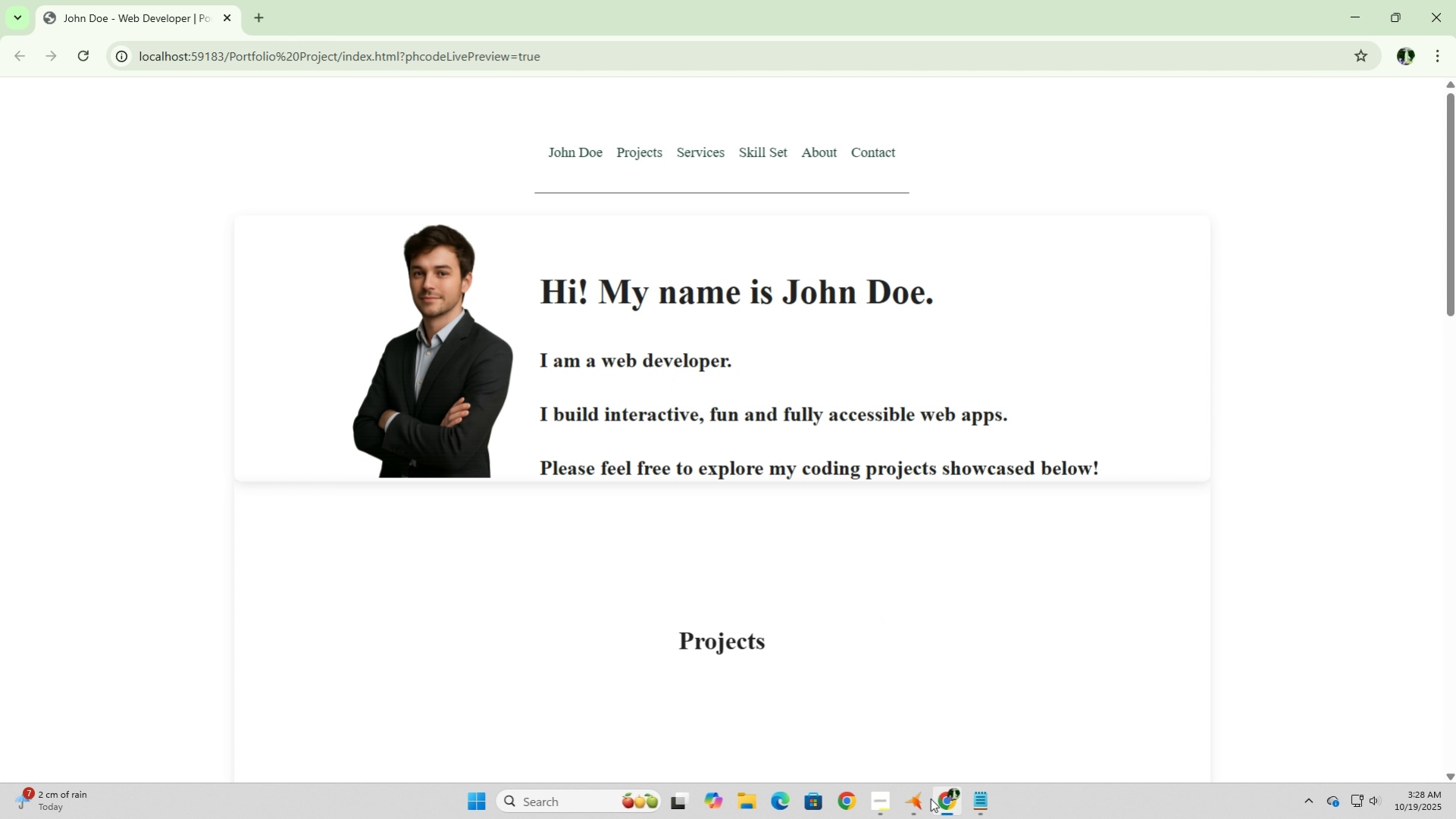 
left_click([912, 807])
 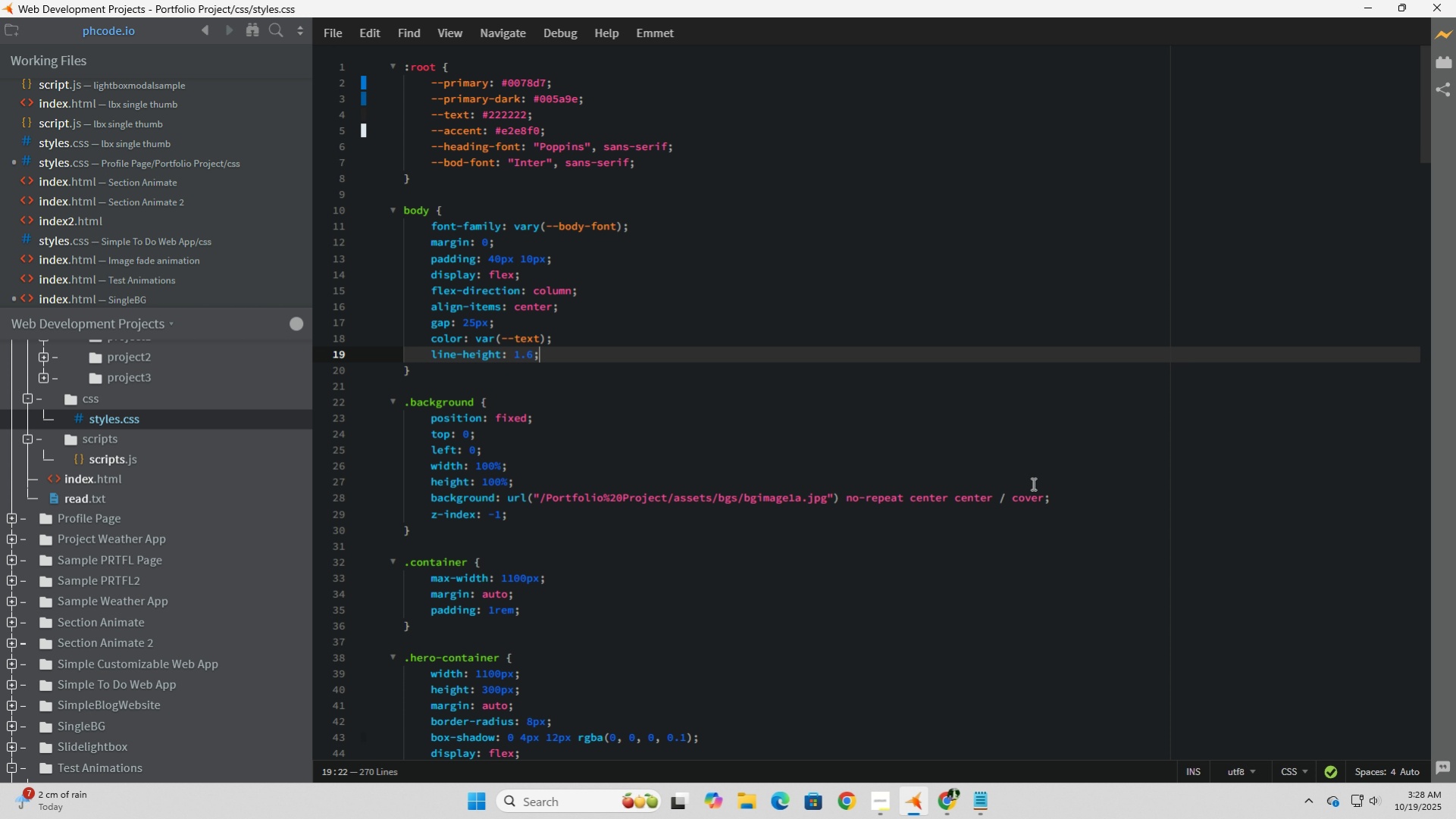 
wait(9.35)
 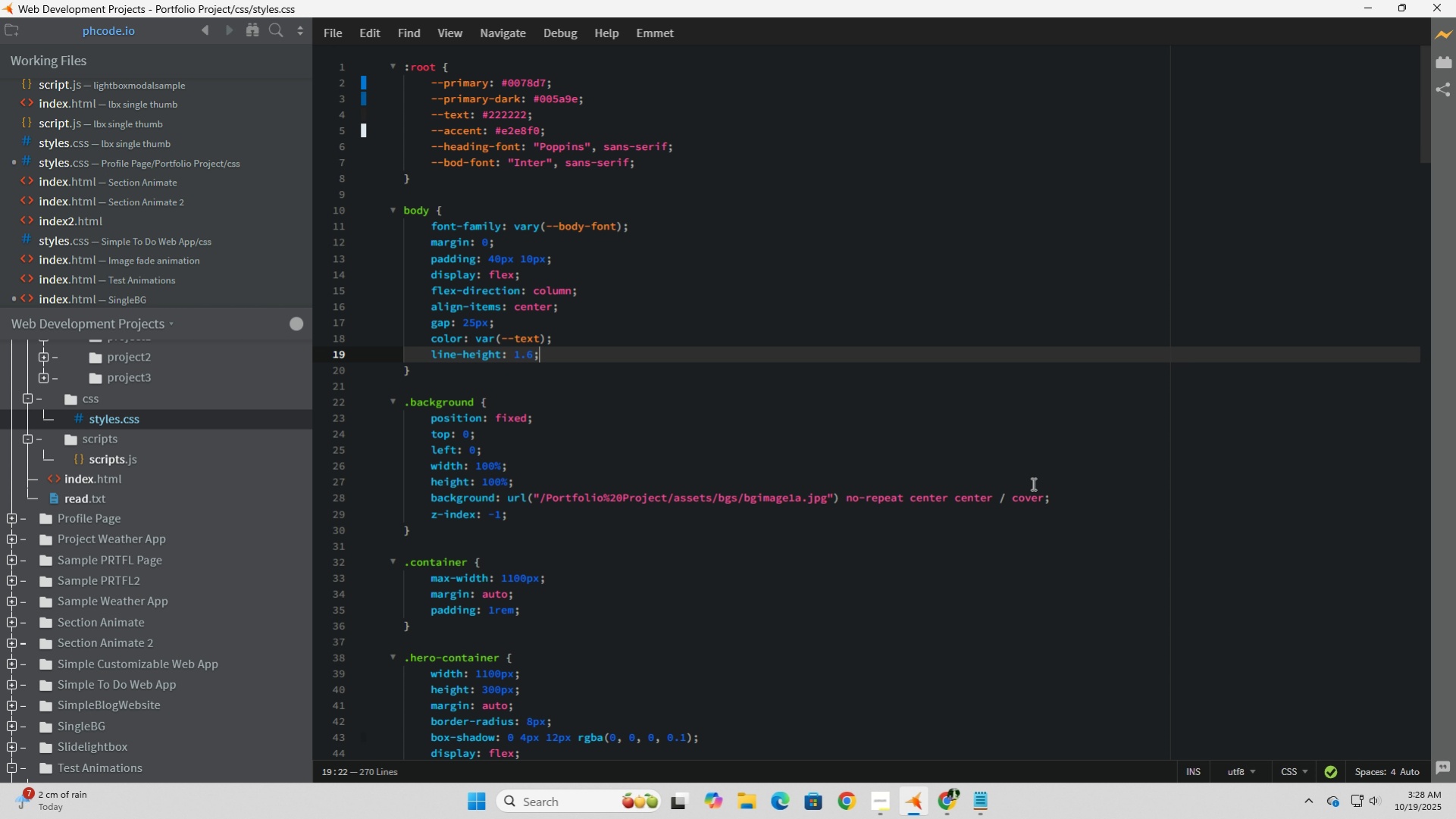 
hold_key(key=ControlLeft, duration=1.53)
 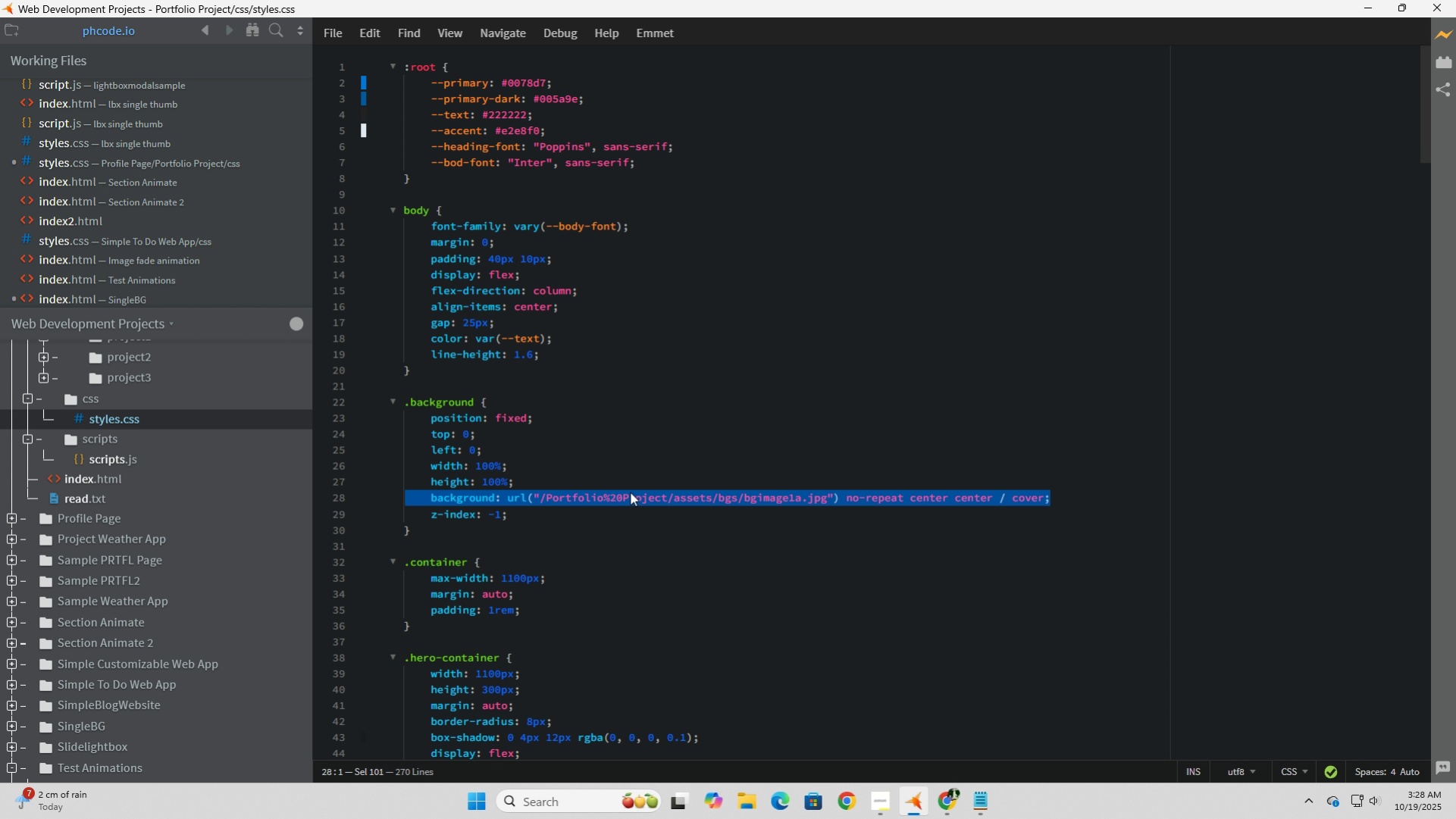 
key(Control+C)
 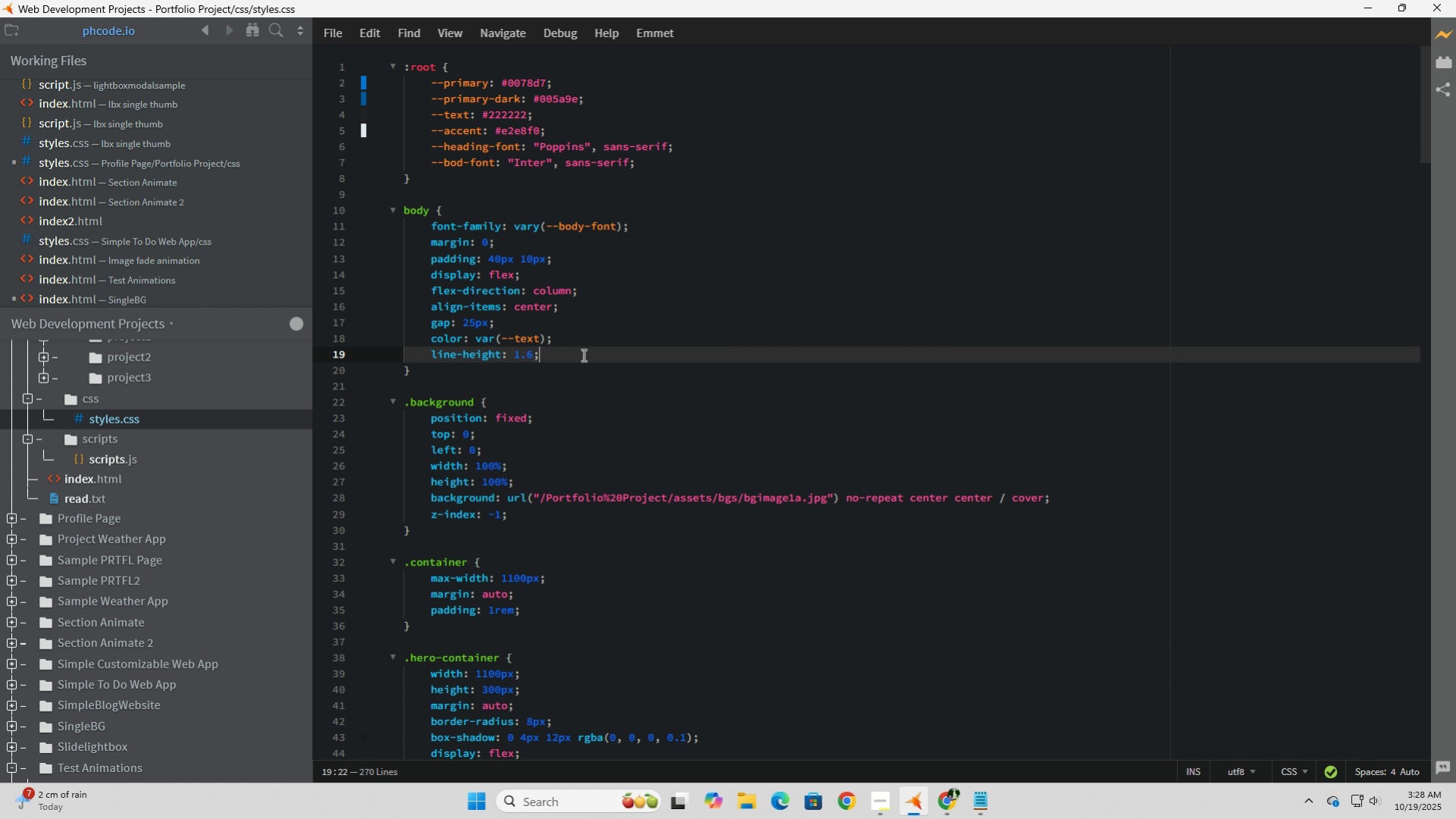 
left_click([582, 355])
 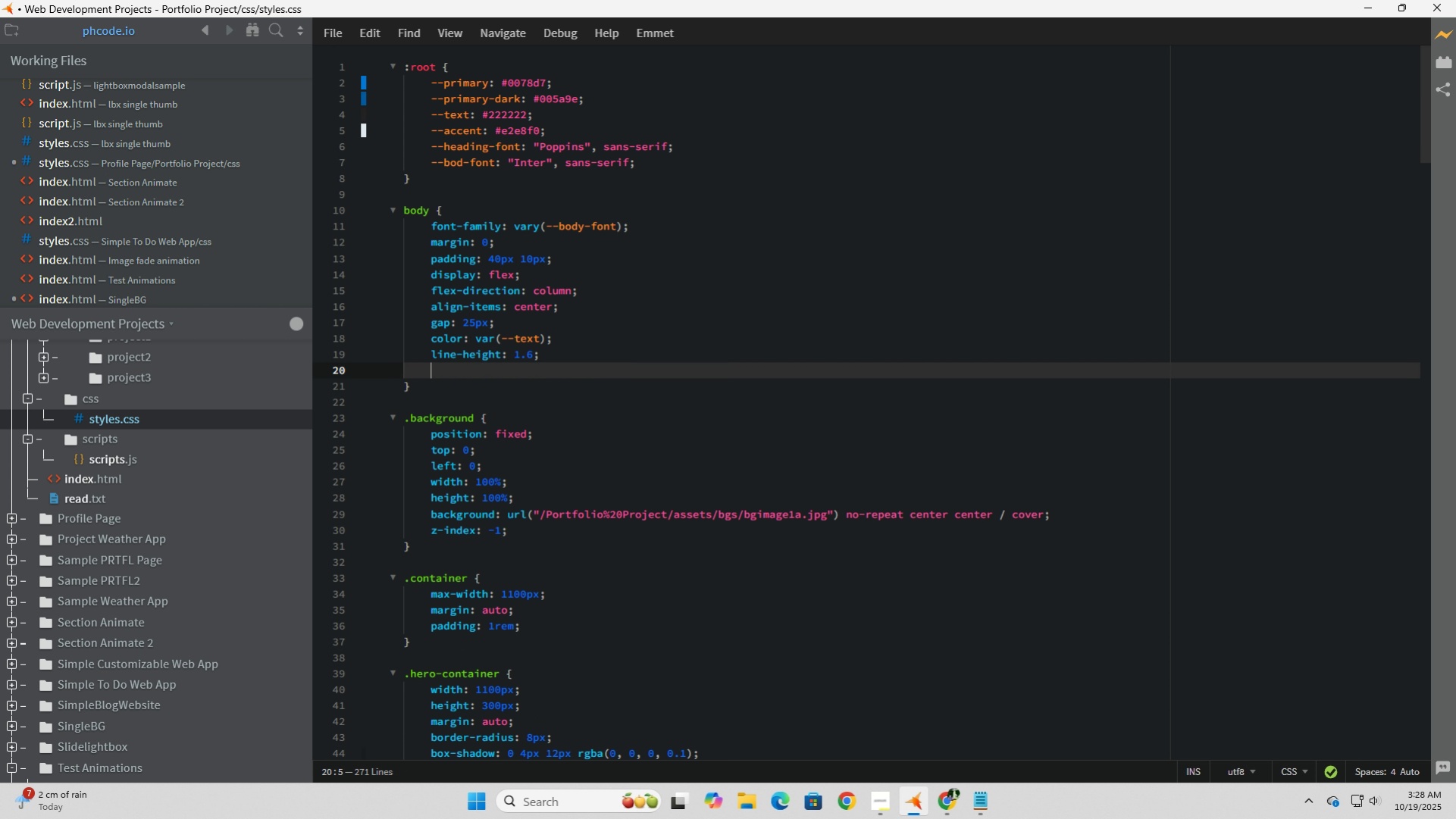 
key(Enter)
 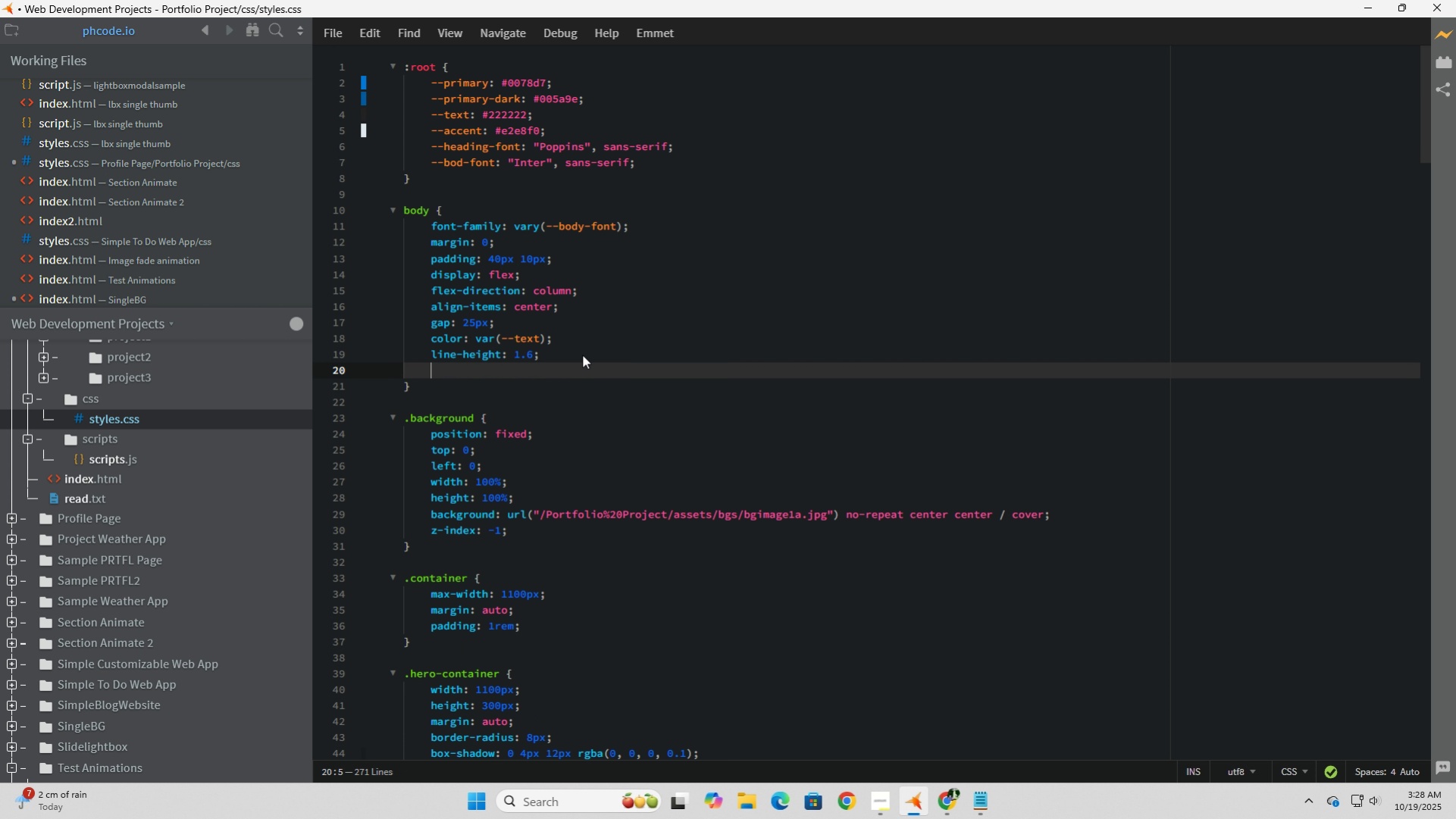 
key(Control+V)
 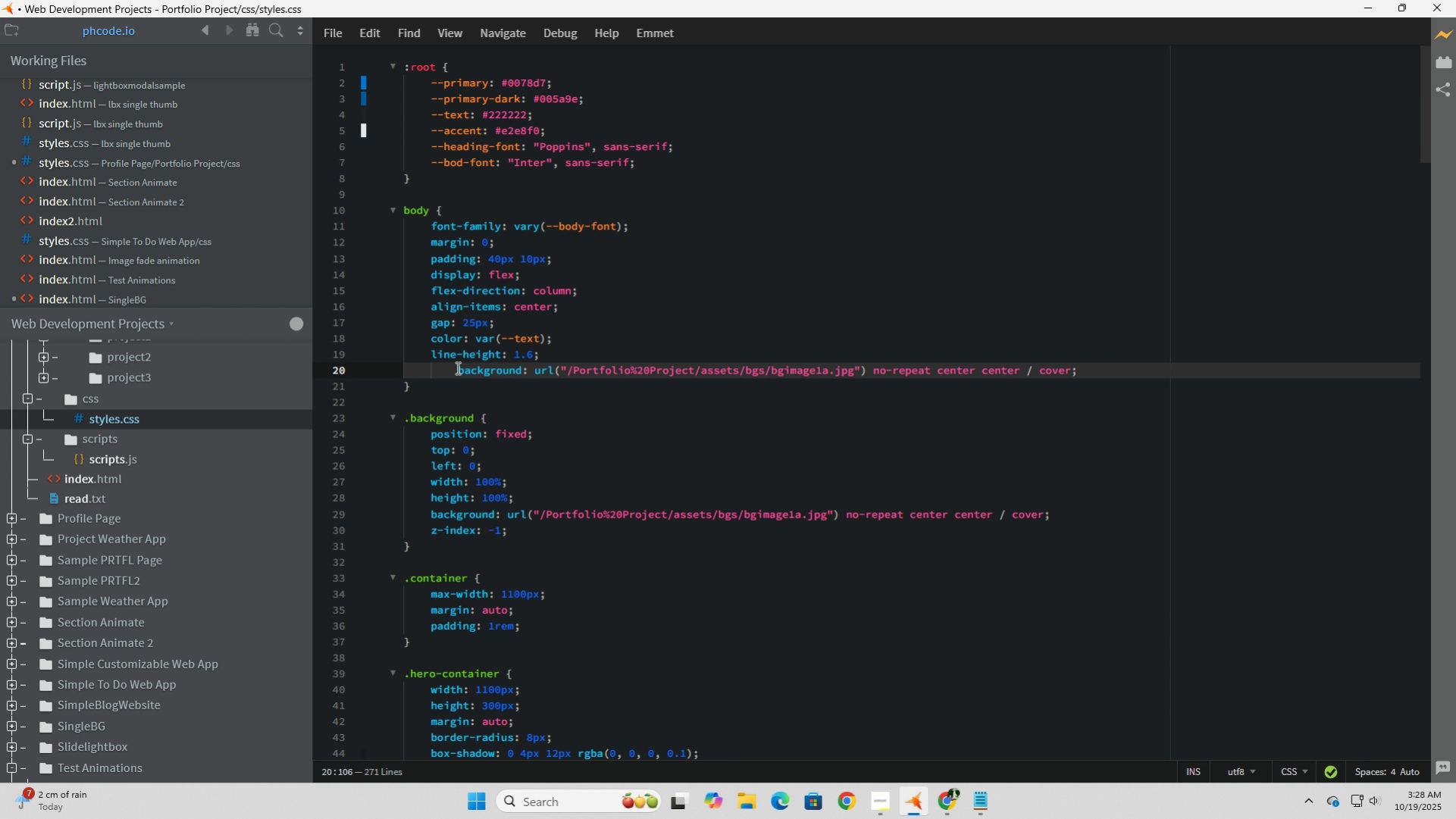 
left_click([459, 367])
 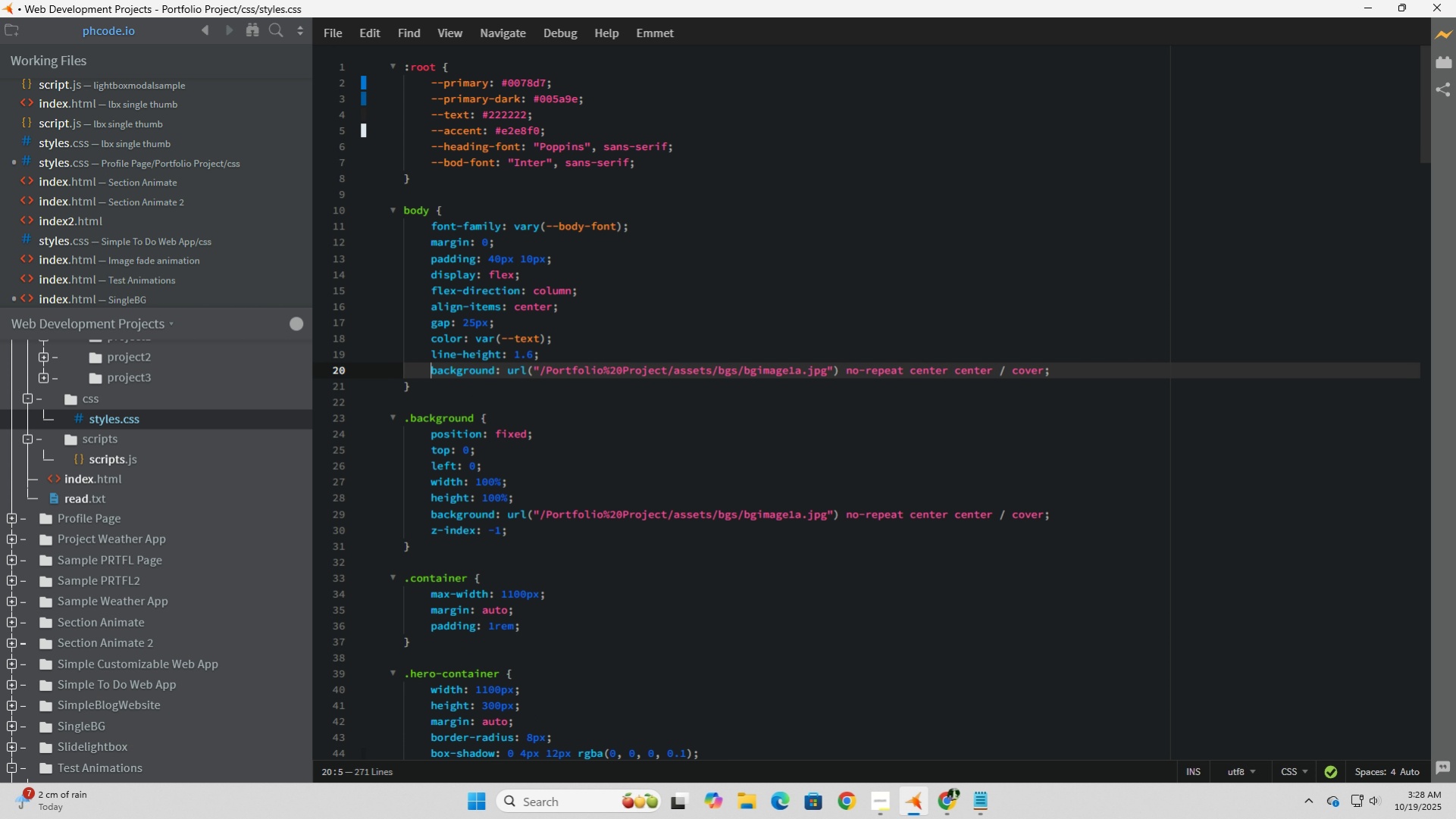 
key(Backspace)
 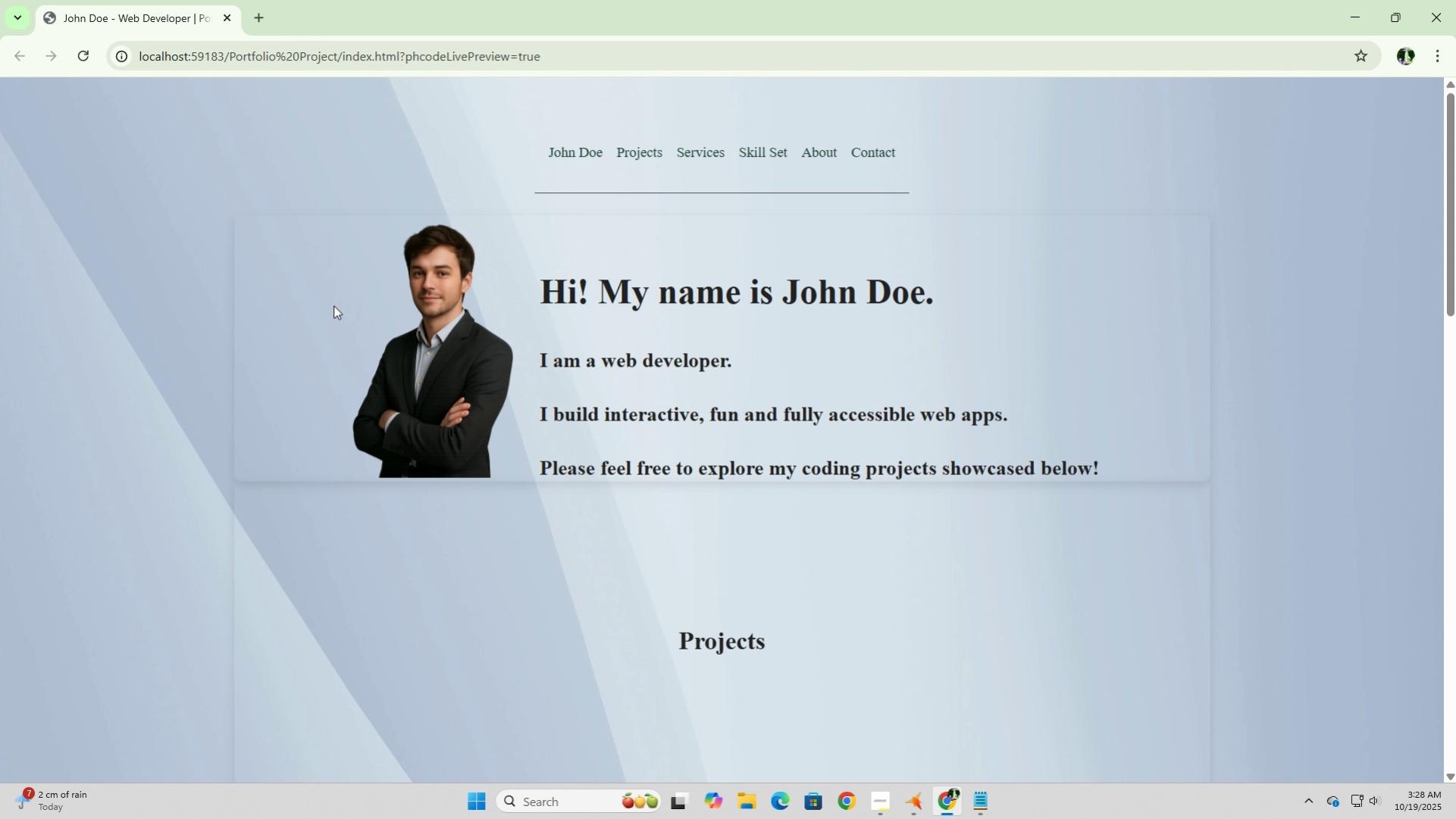 
scroll: coordinate [759, 629], scroll_direction: down, amount: 3.0
 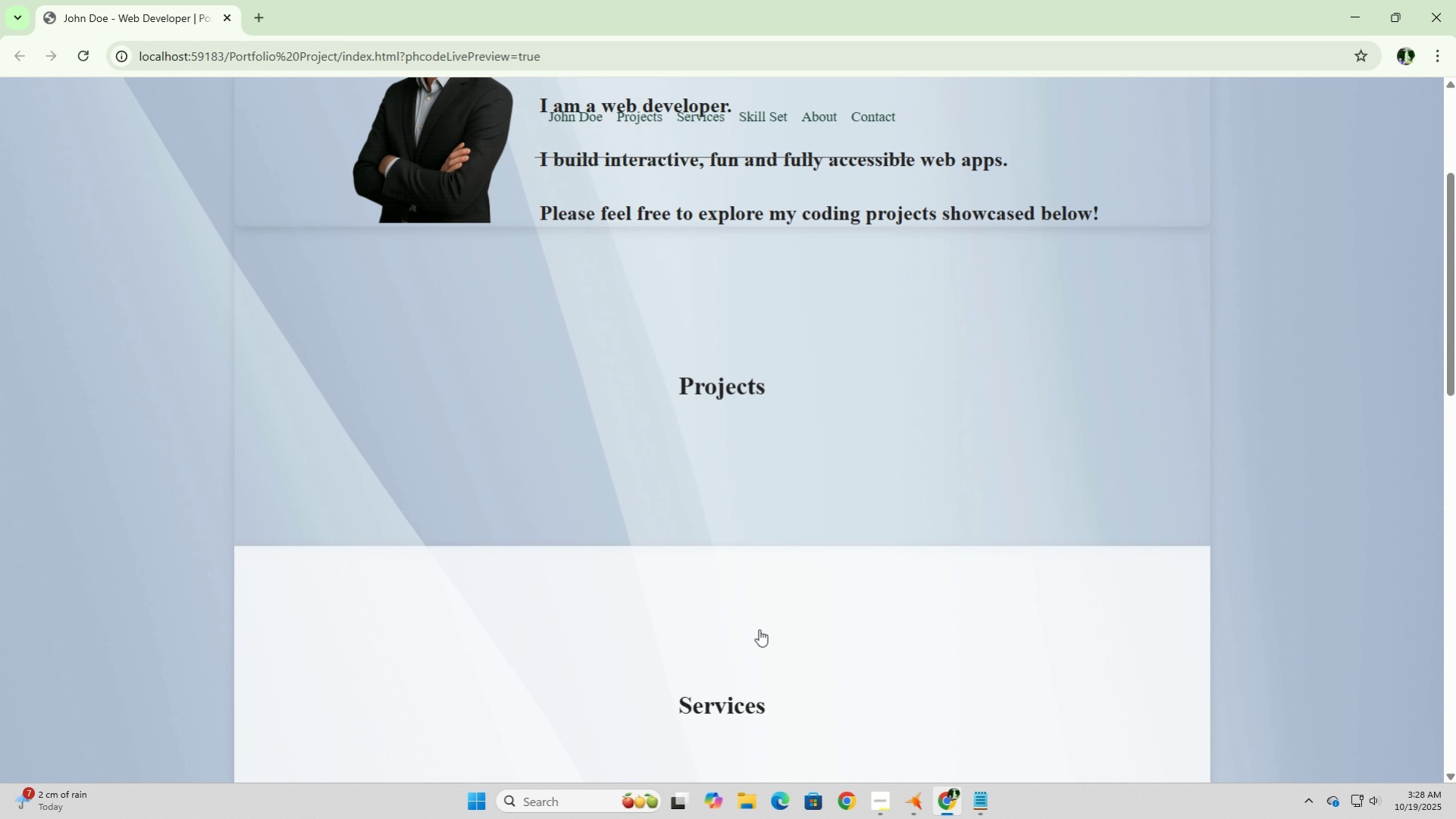 
scroll: coordinate [759, 629], scroll_direction: up, amount: 3.0
 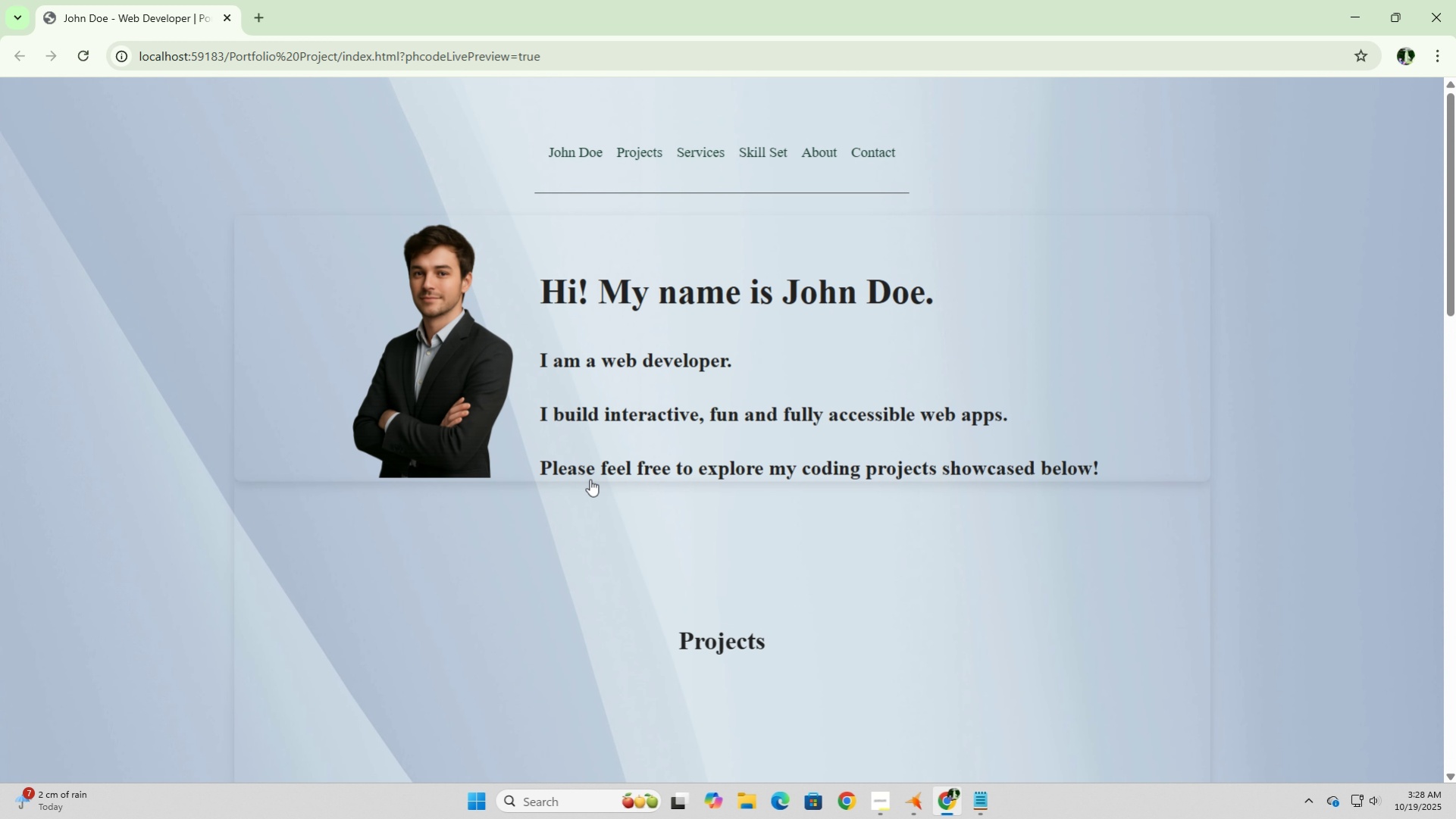 
left_click([166, 394])
 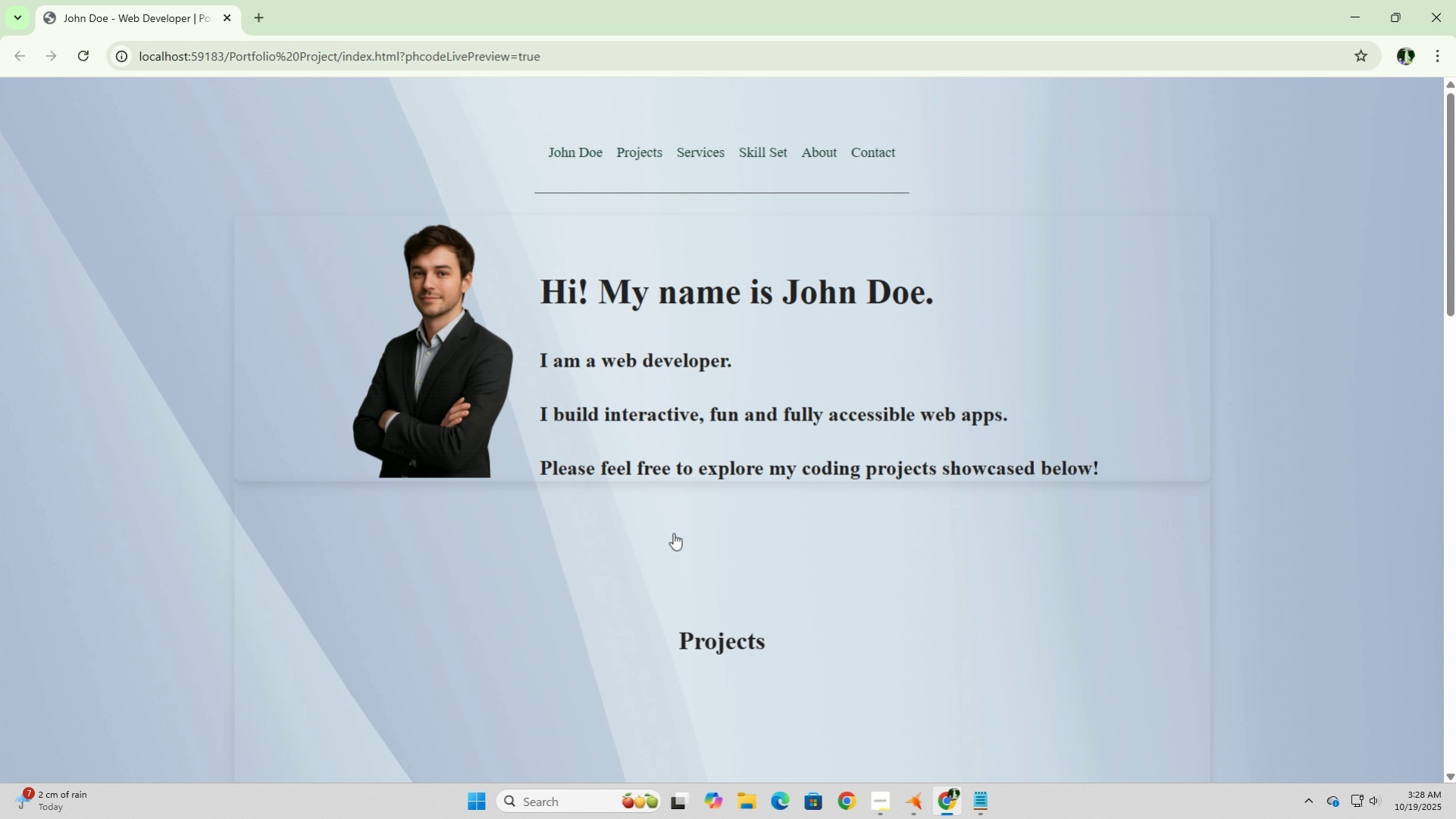 
scroll: coordinate [709, 574], scroll_direction: down, amount: 6.0
 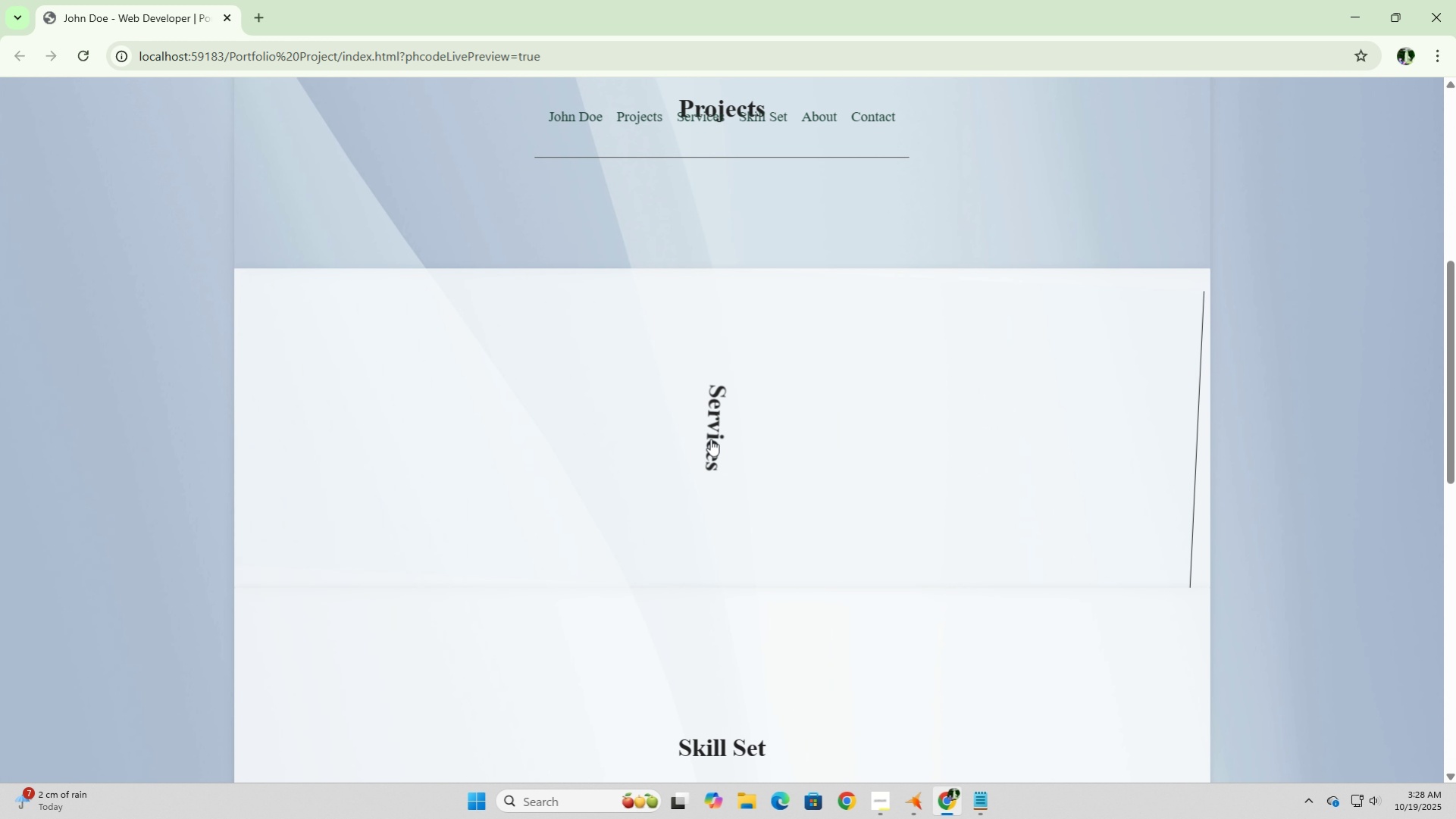 
left_click([710, 439])
 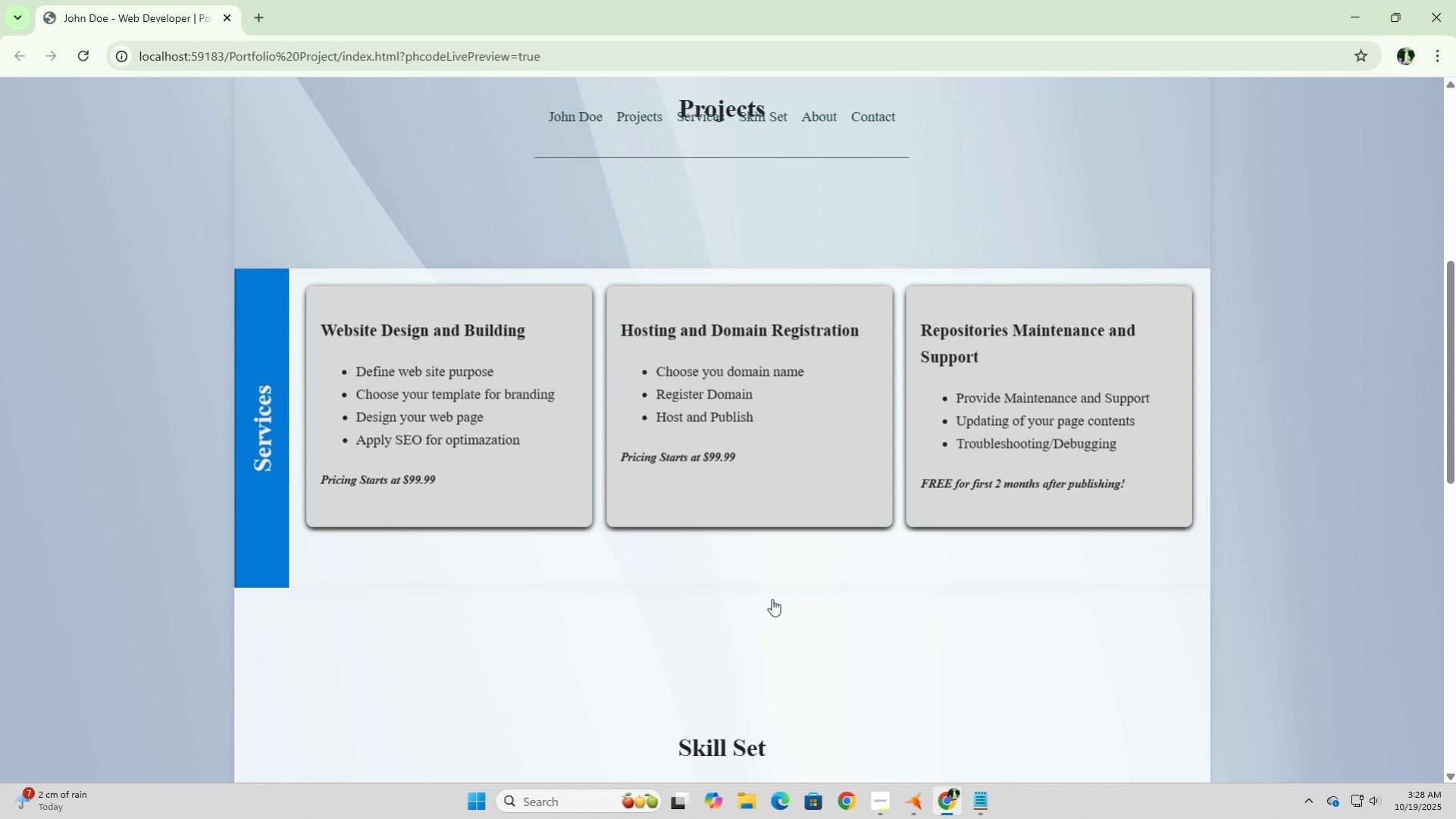 
scroll: coordinate [820, 582], scroll_direction: up, amount: 4.0
 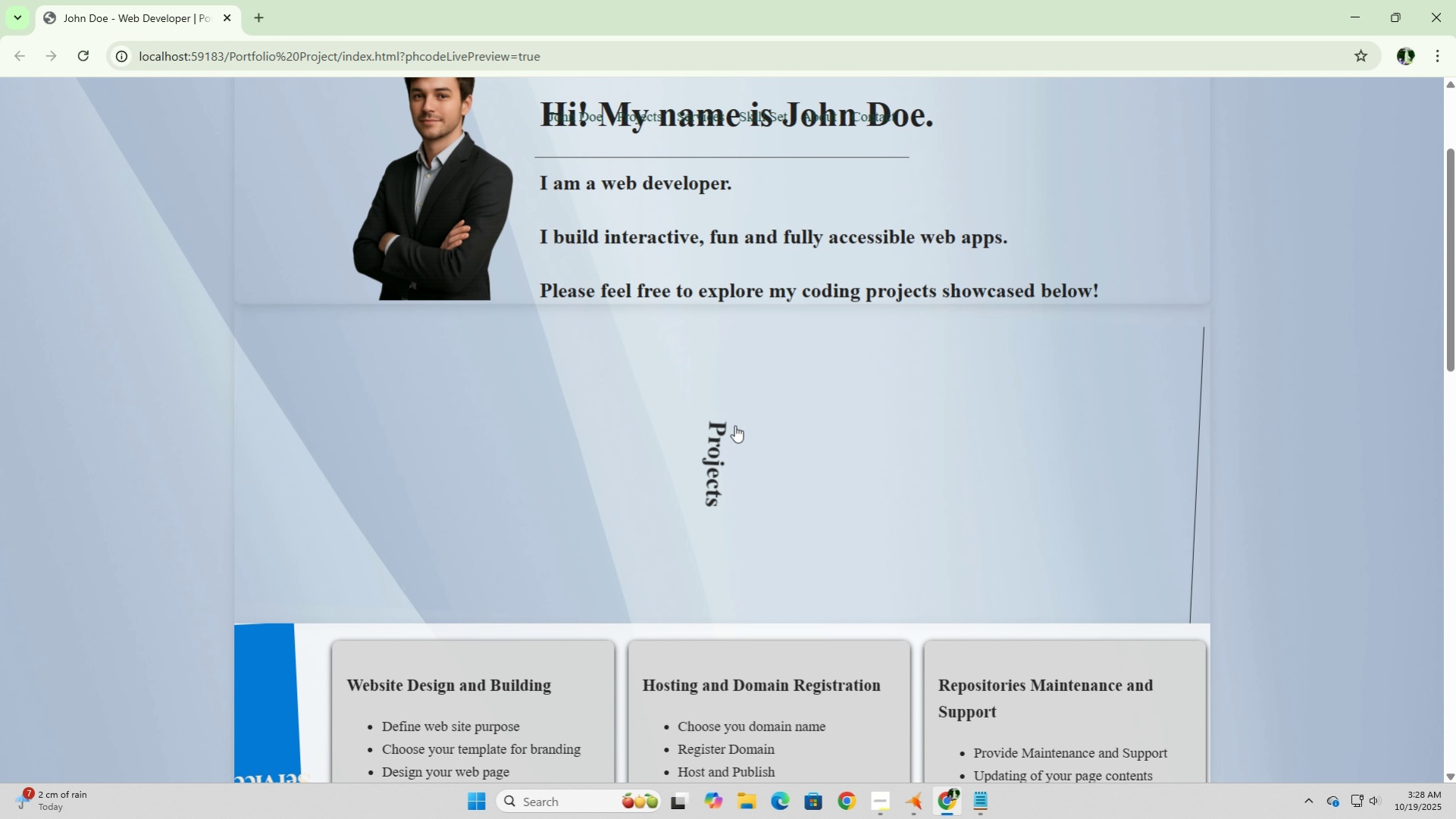 
left_click([734, 425])
 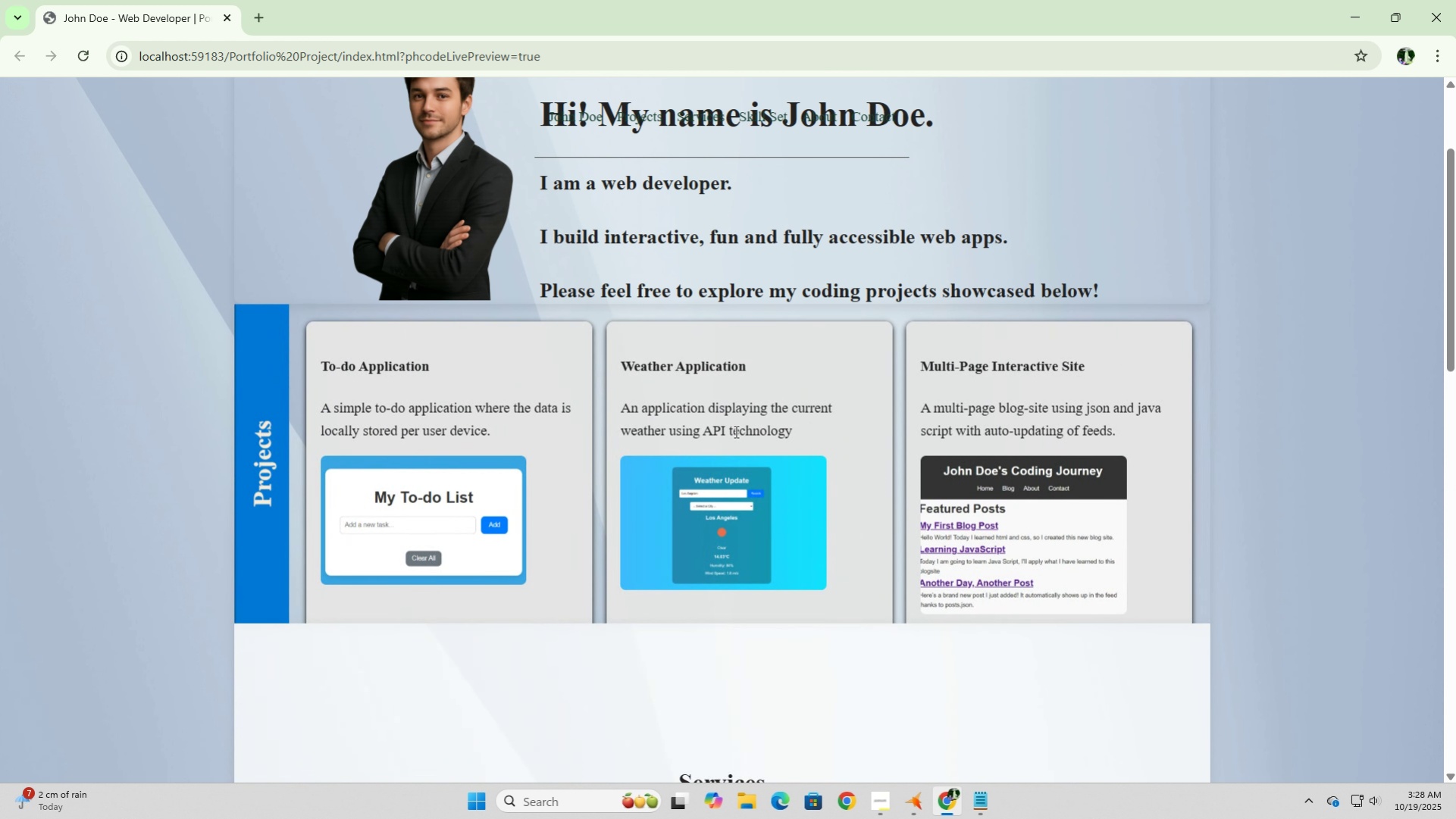 
scroll: coordinate [786, 487], scroll_direction: up, amount: 3.0
 